 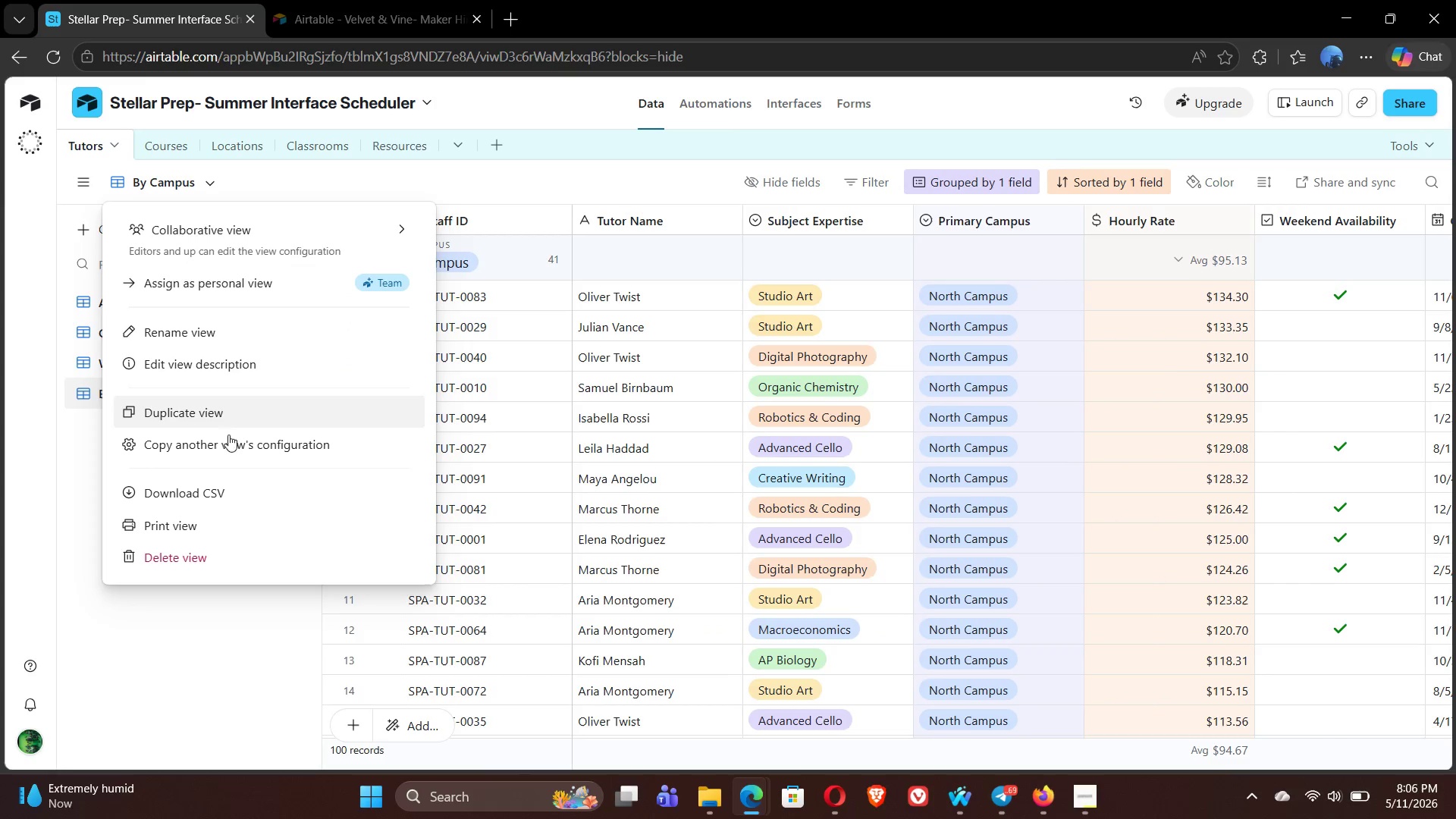 
left_click([192, 490])
 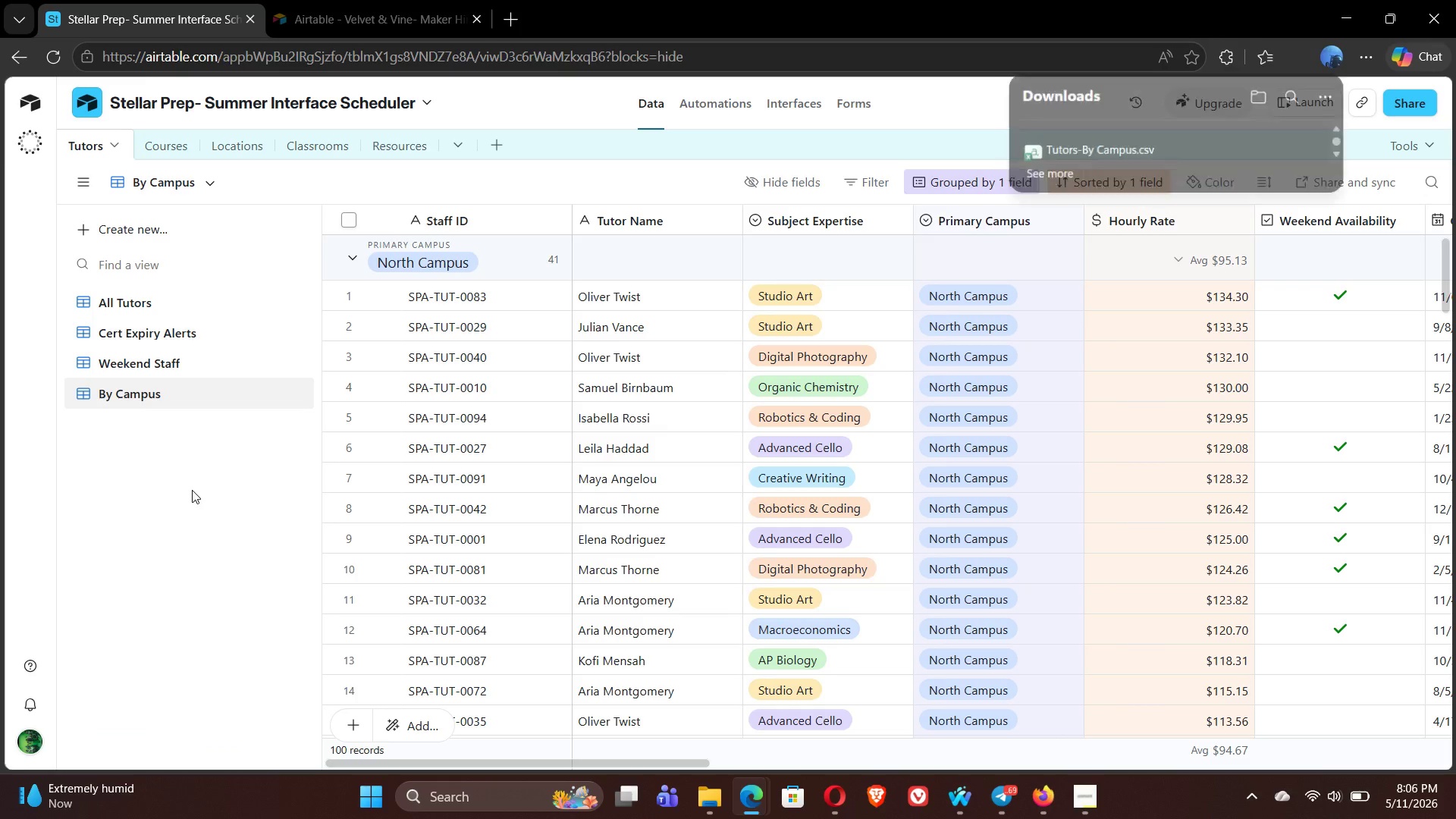 
wait(9.74)
 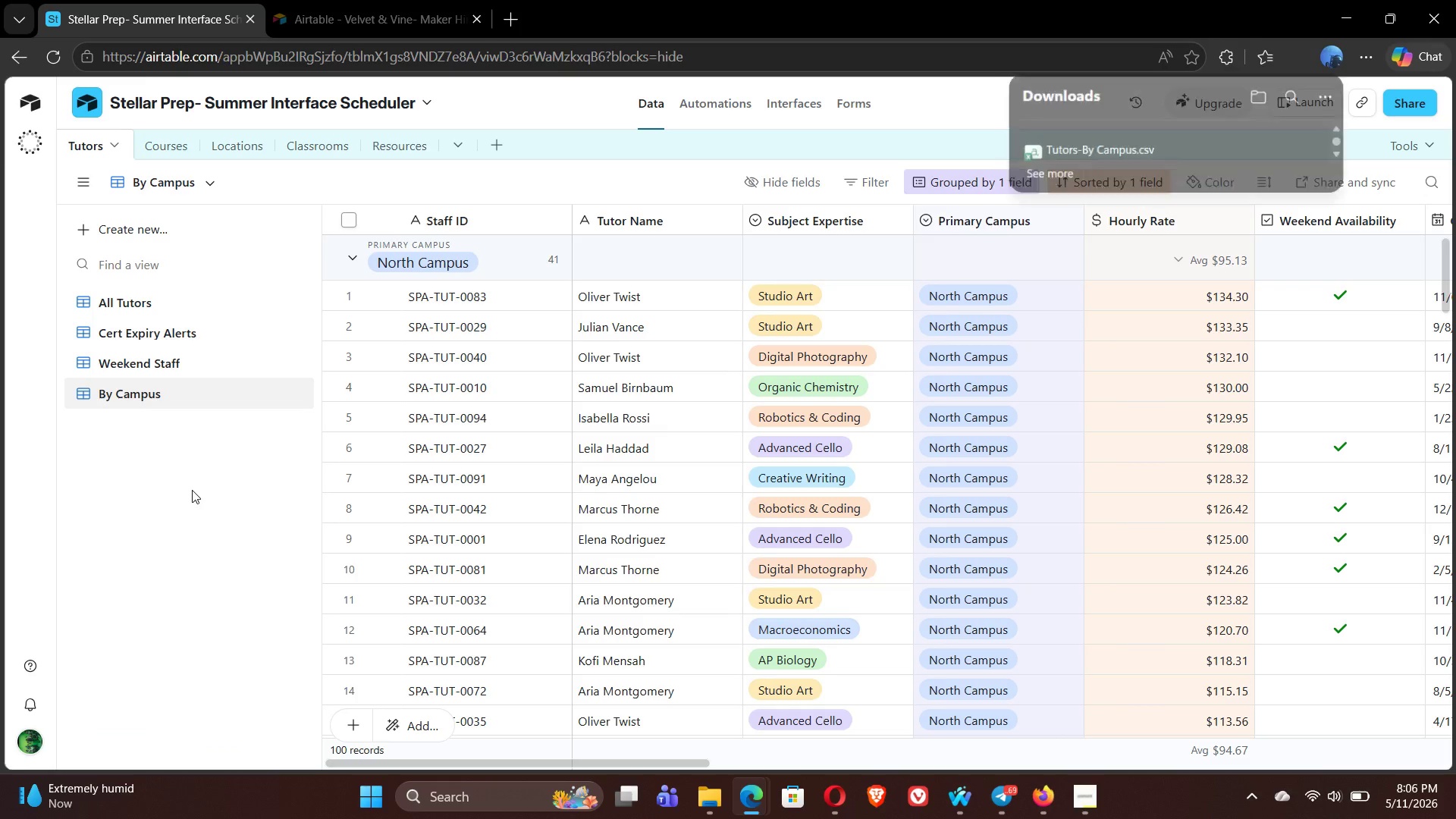 
left_click([164, 144])
 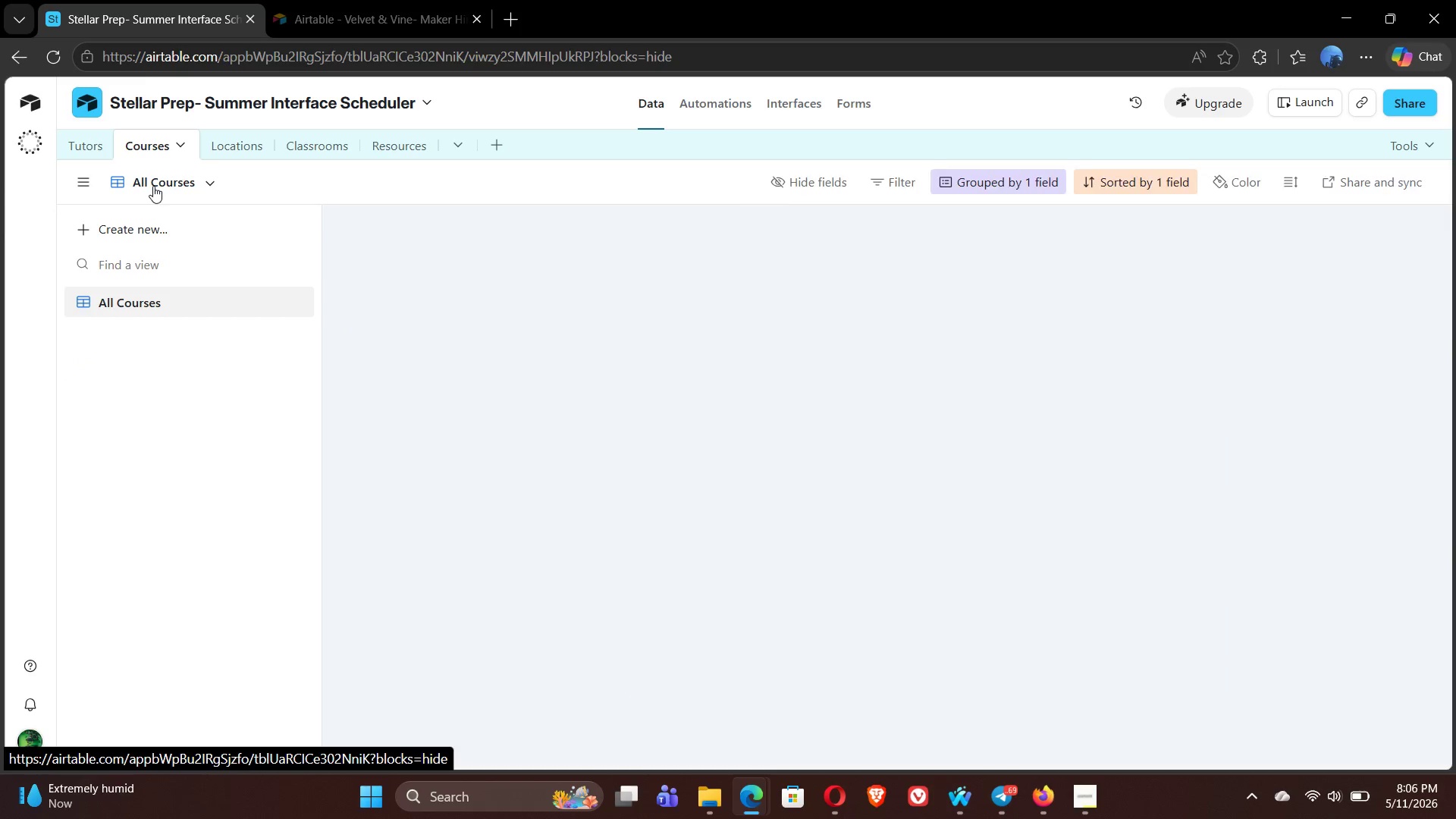 
left_click([153, 187])
 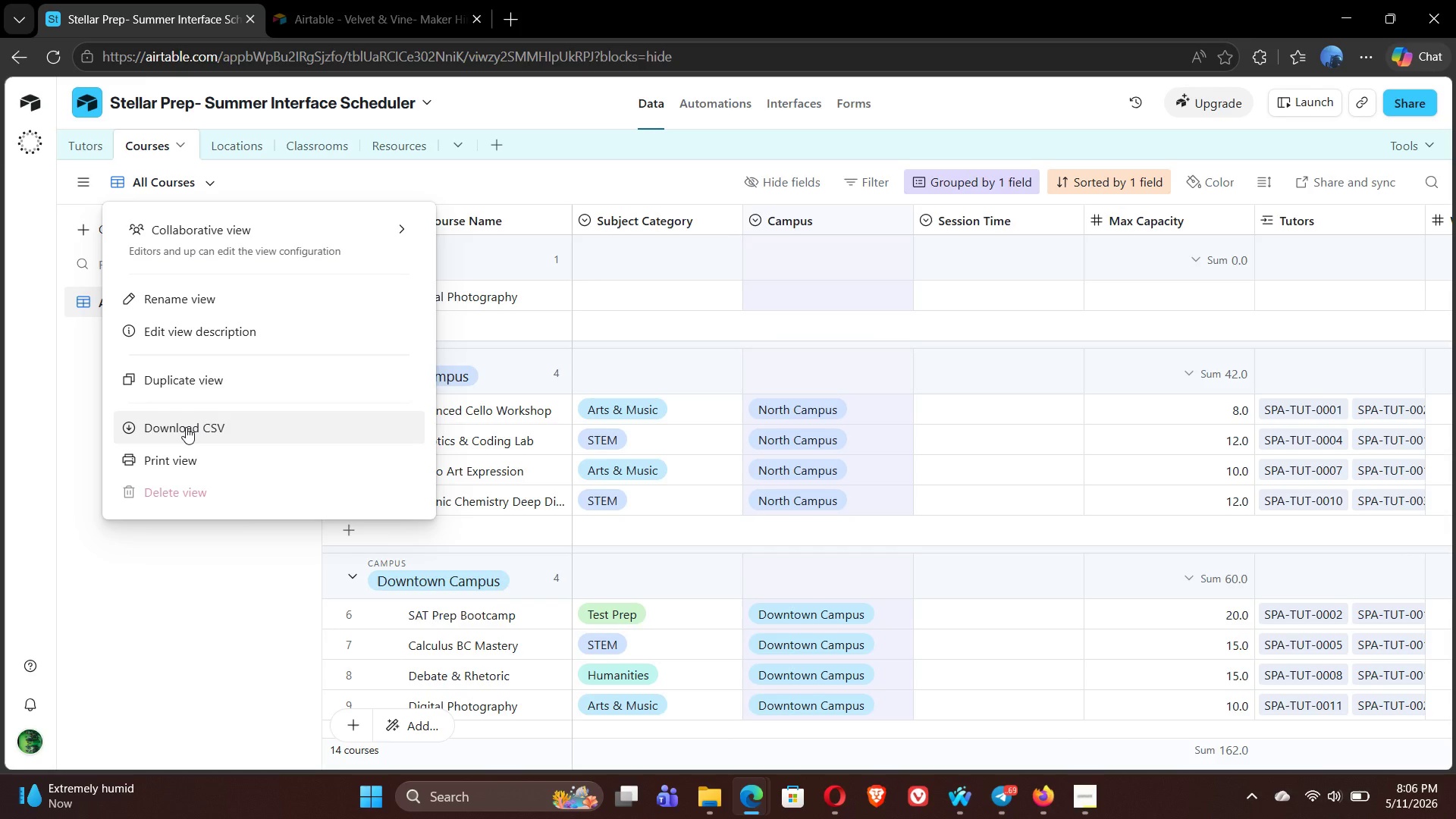 
wait(5.97)
 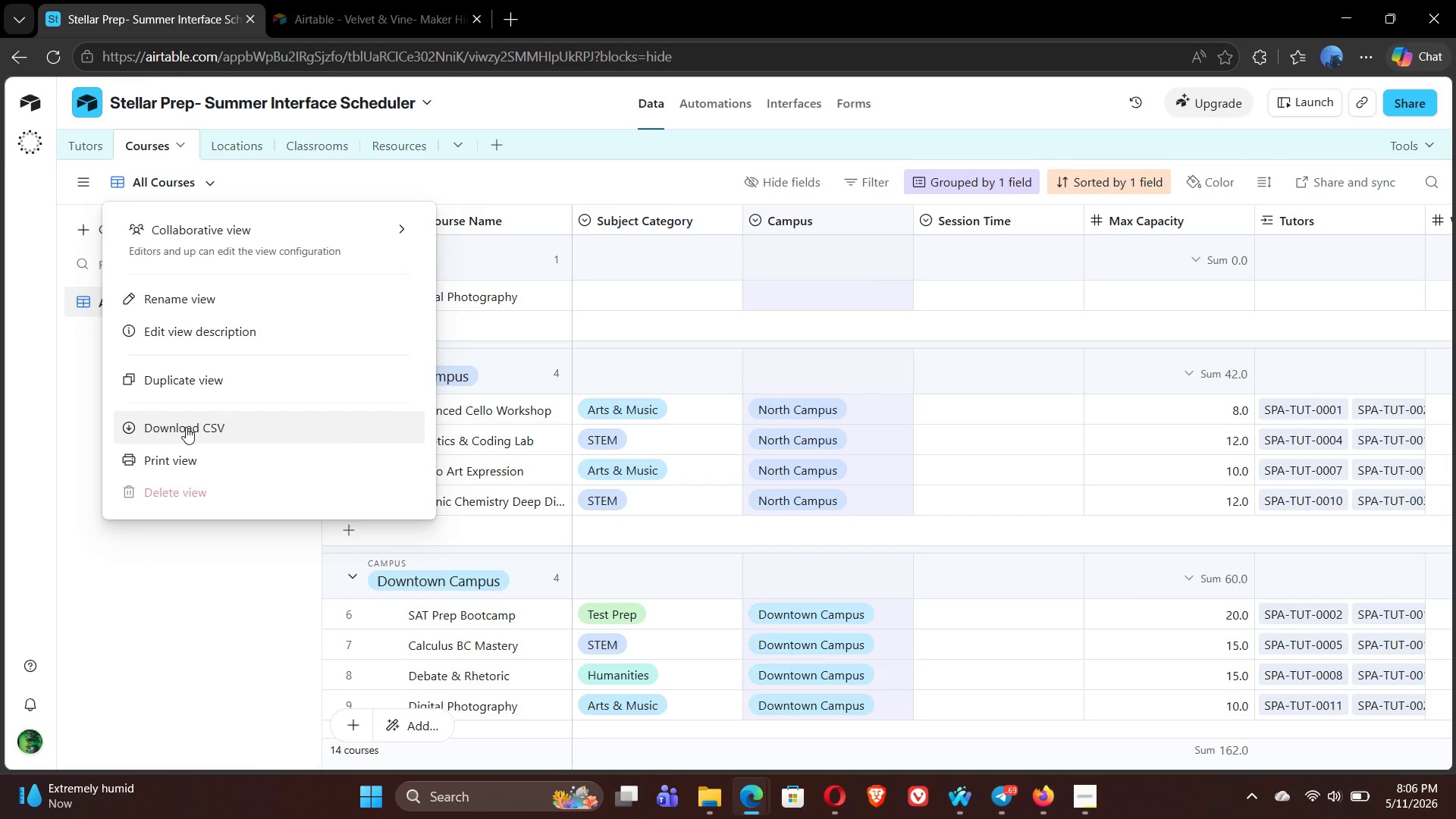 
left_click([186, 427])
 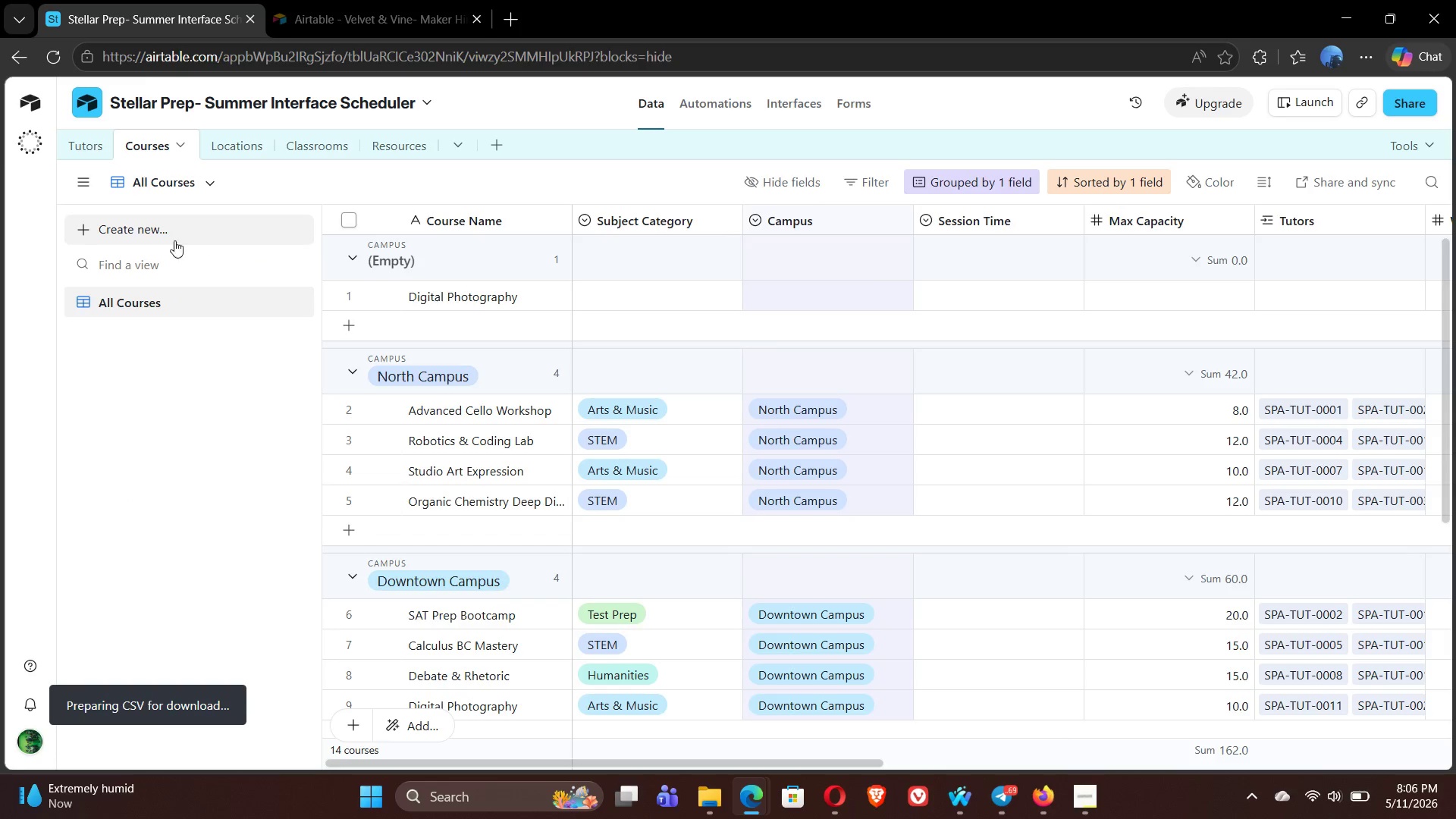 
left_click([220, 148])
 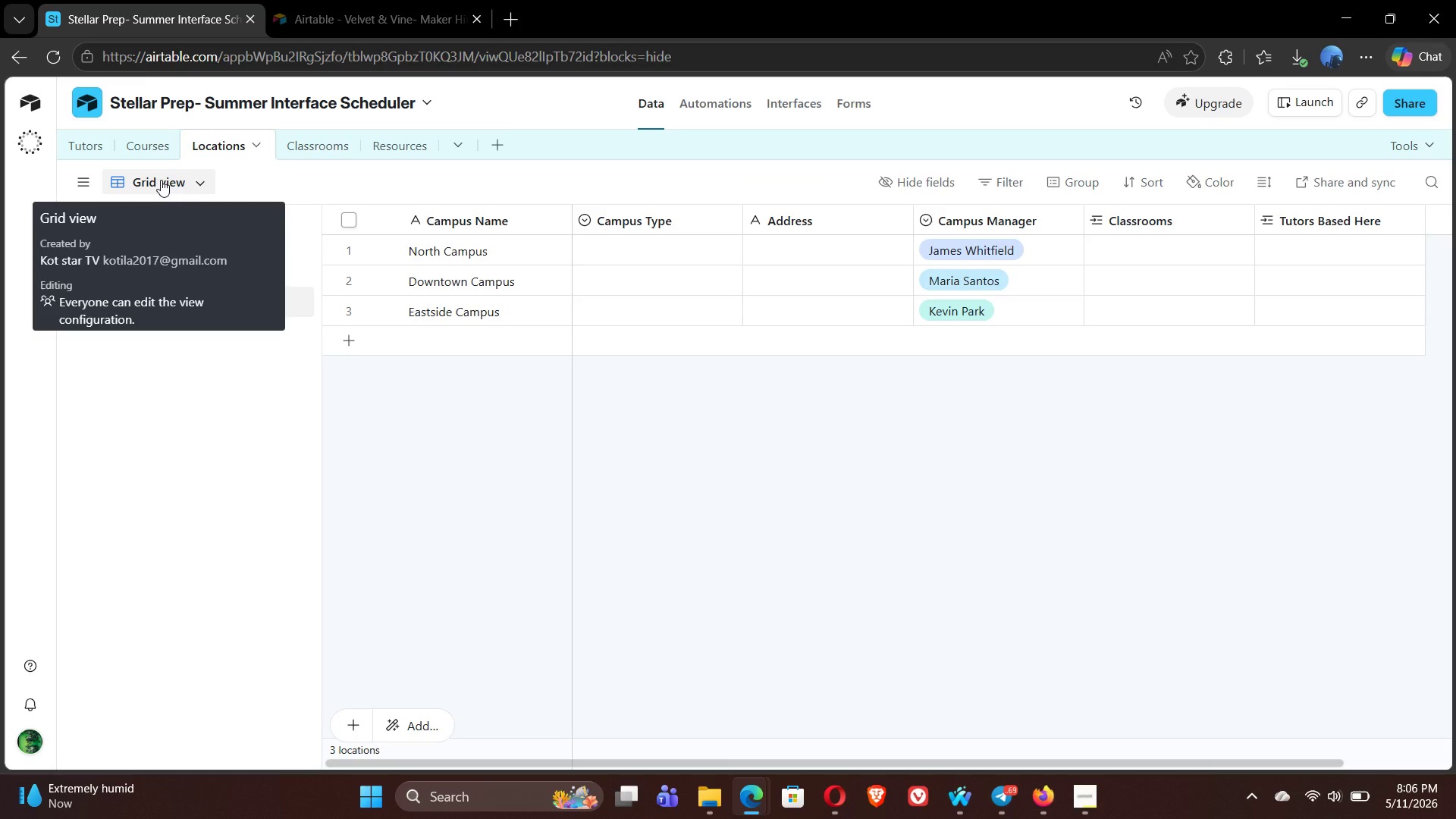 
wait(5.31)
 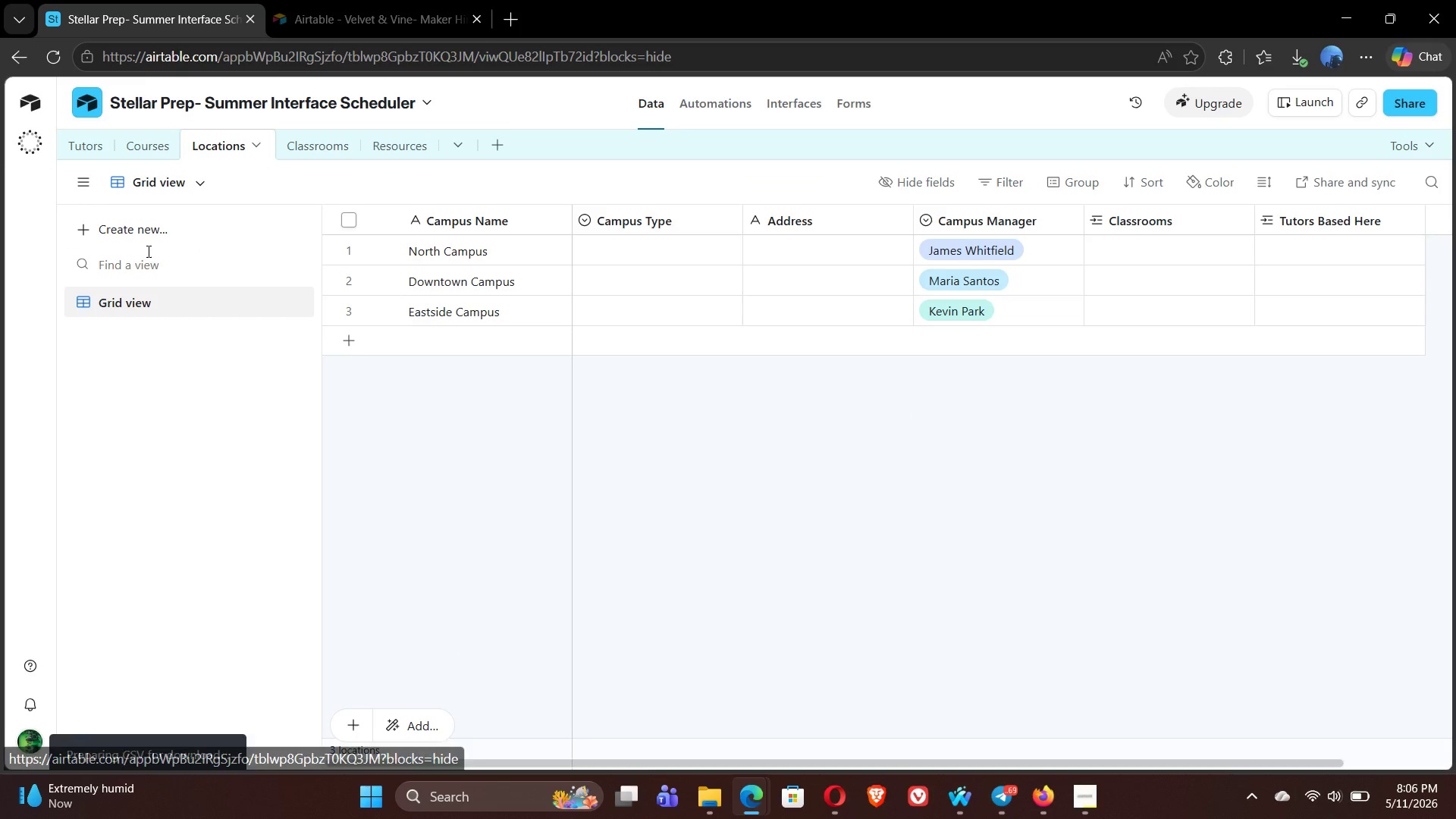 
double_click([161, 180])
 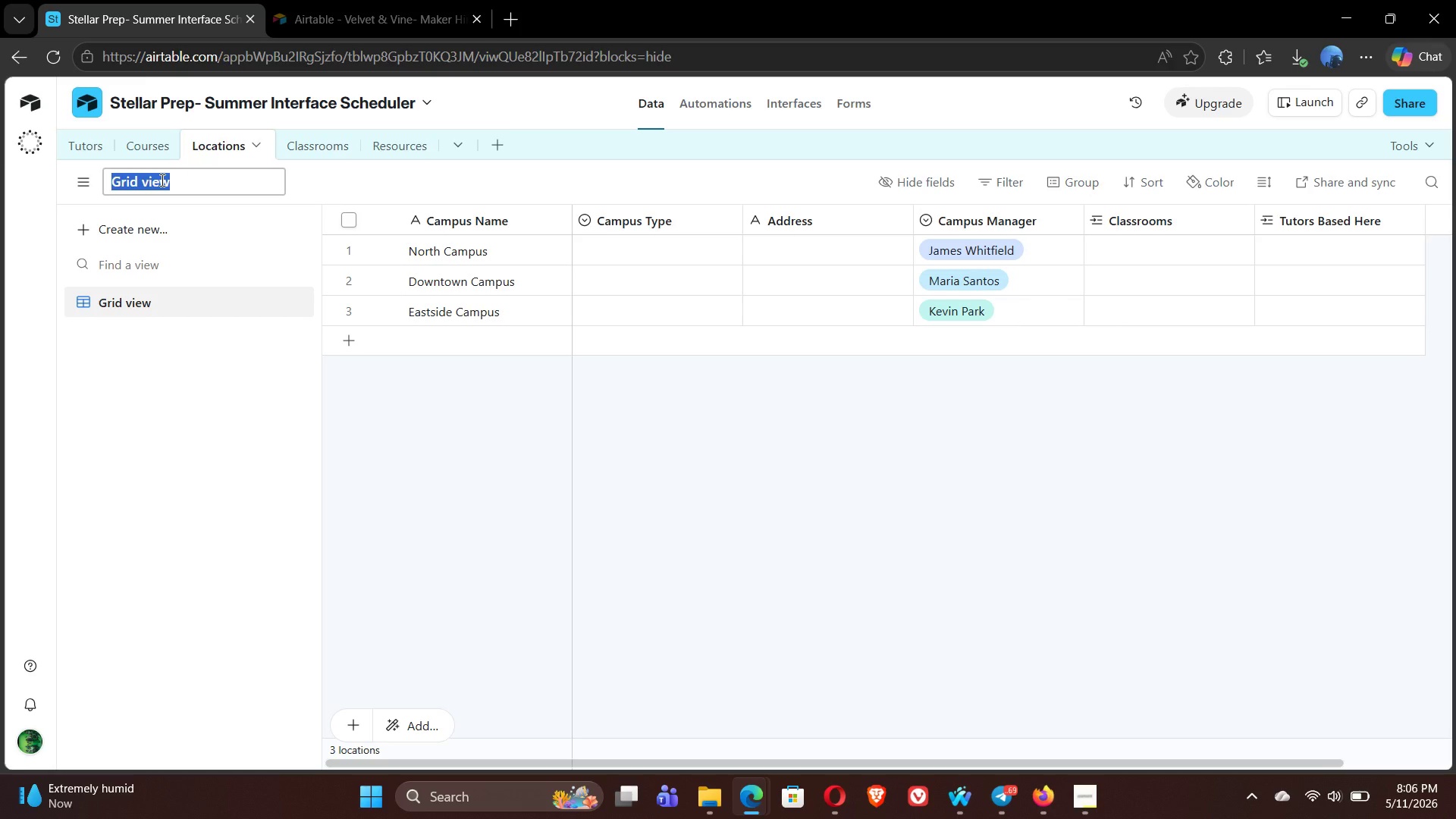 
type(location )
key(Backspace)
type(s)
 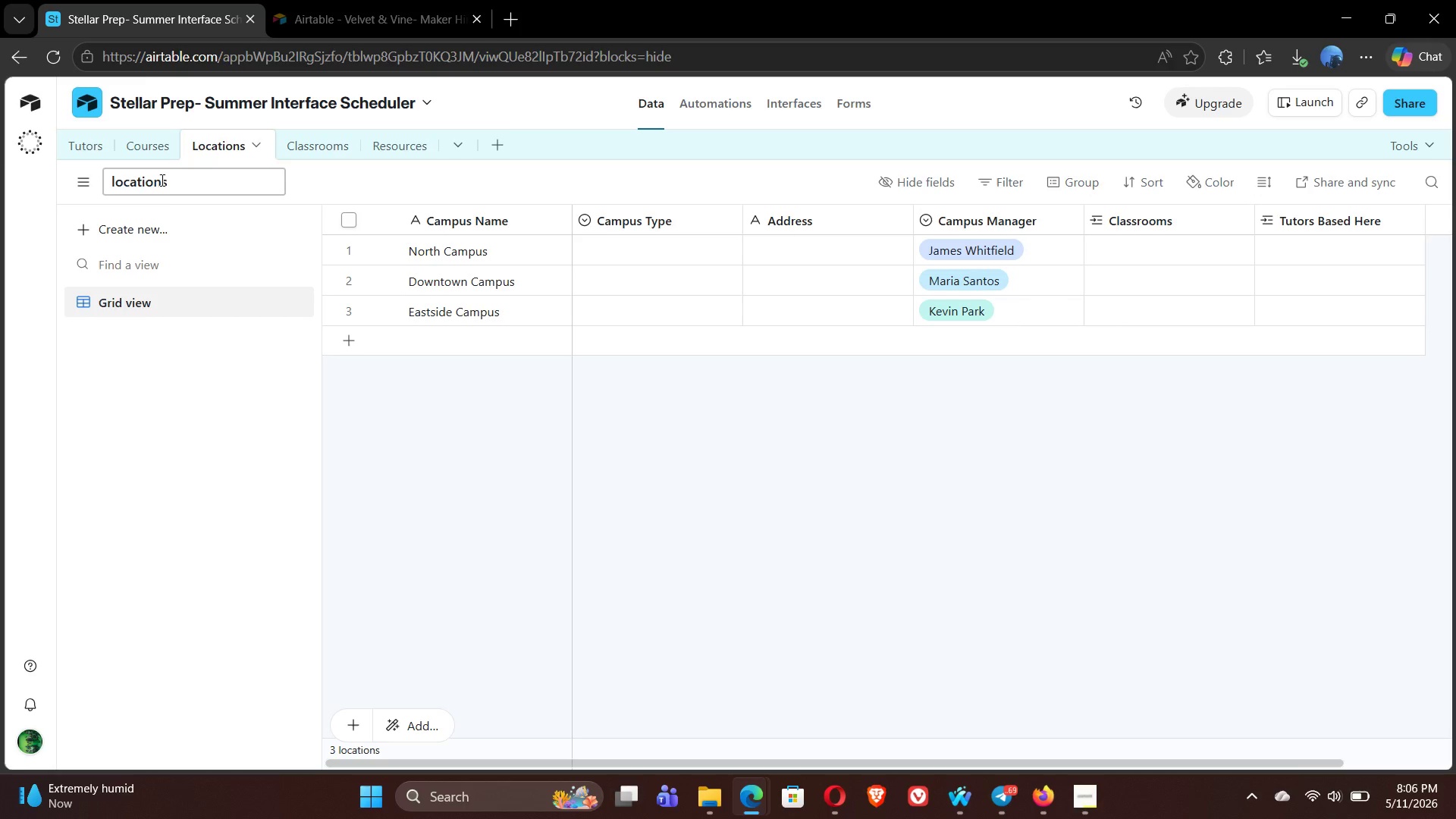 
key(Enter)
 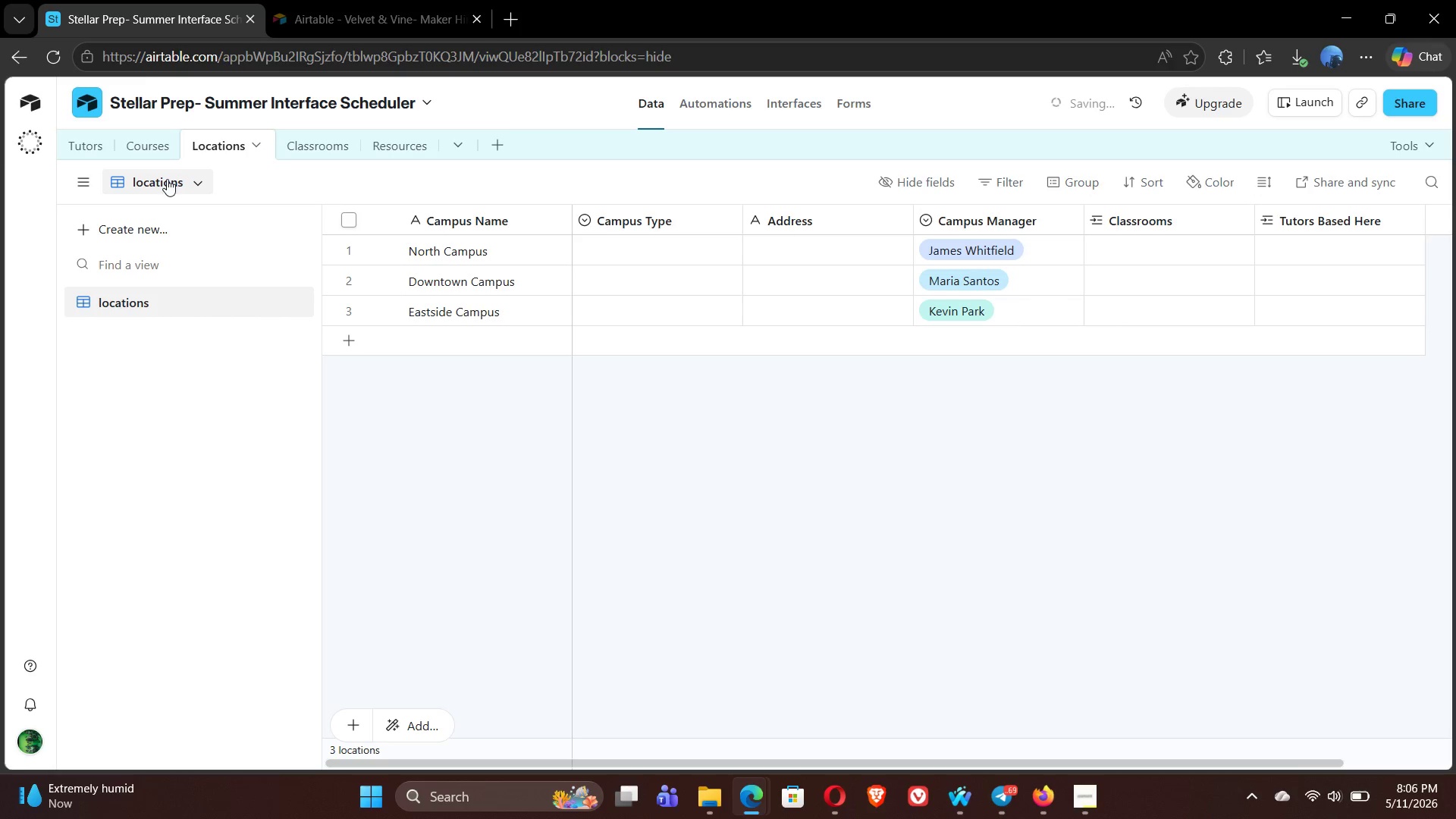 
right_click([167, 179])
 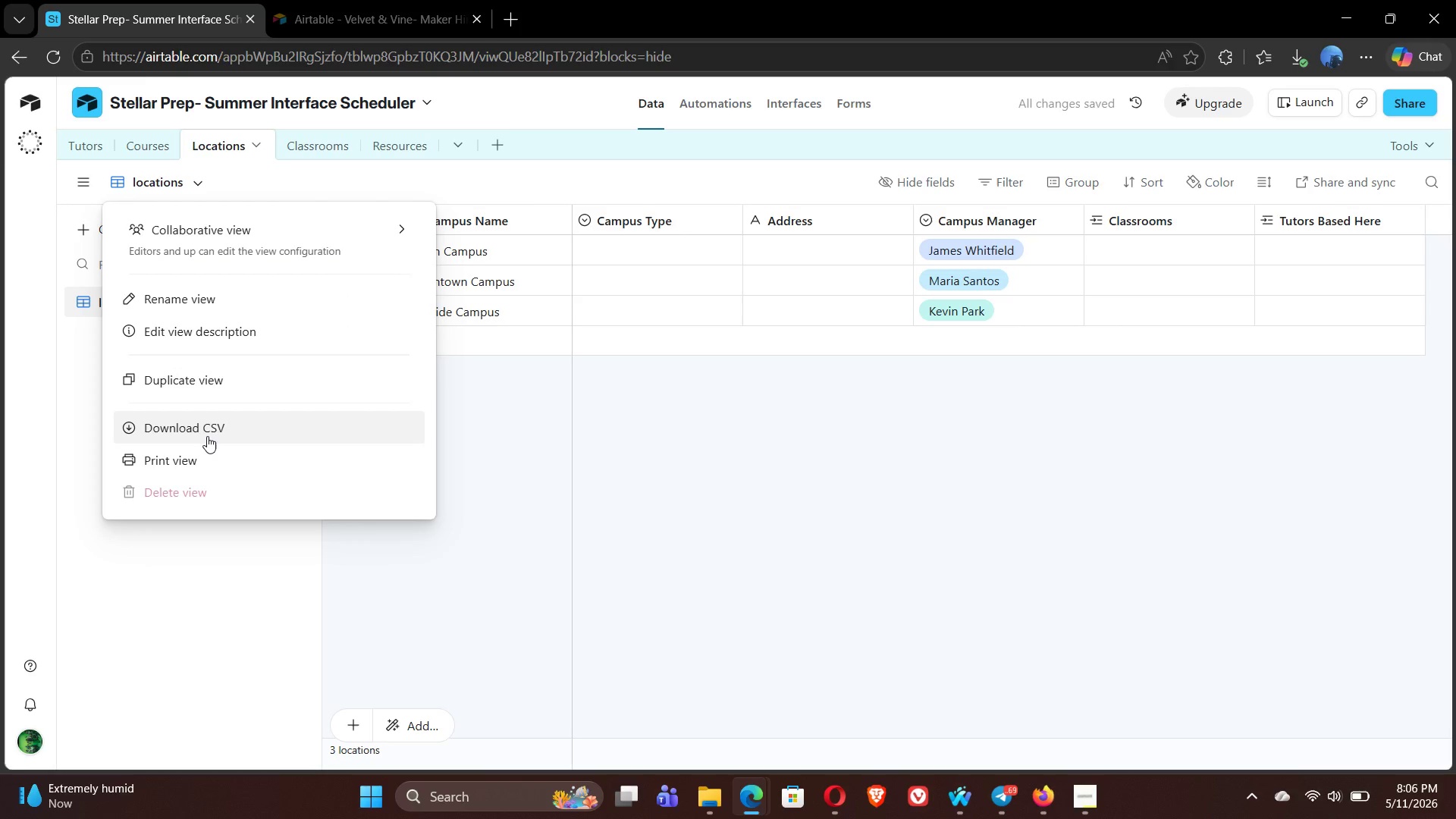 
left_click([206, 436])
 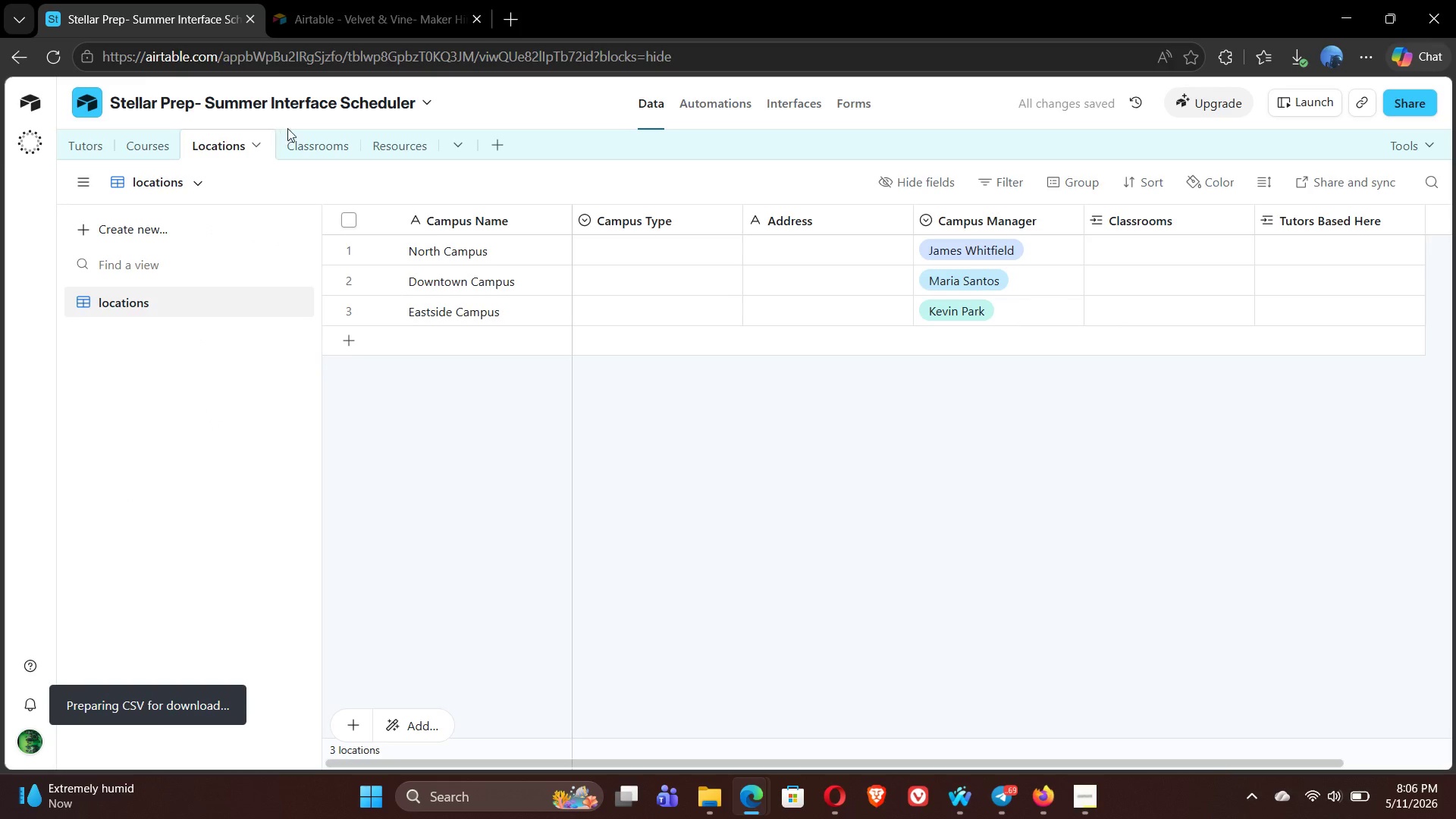 
left_click([303, 142])
 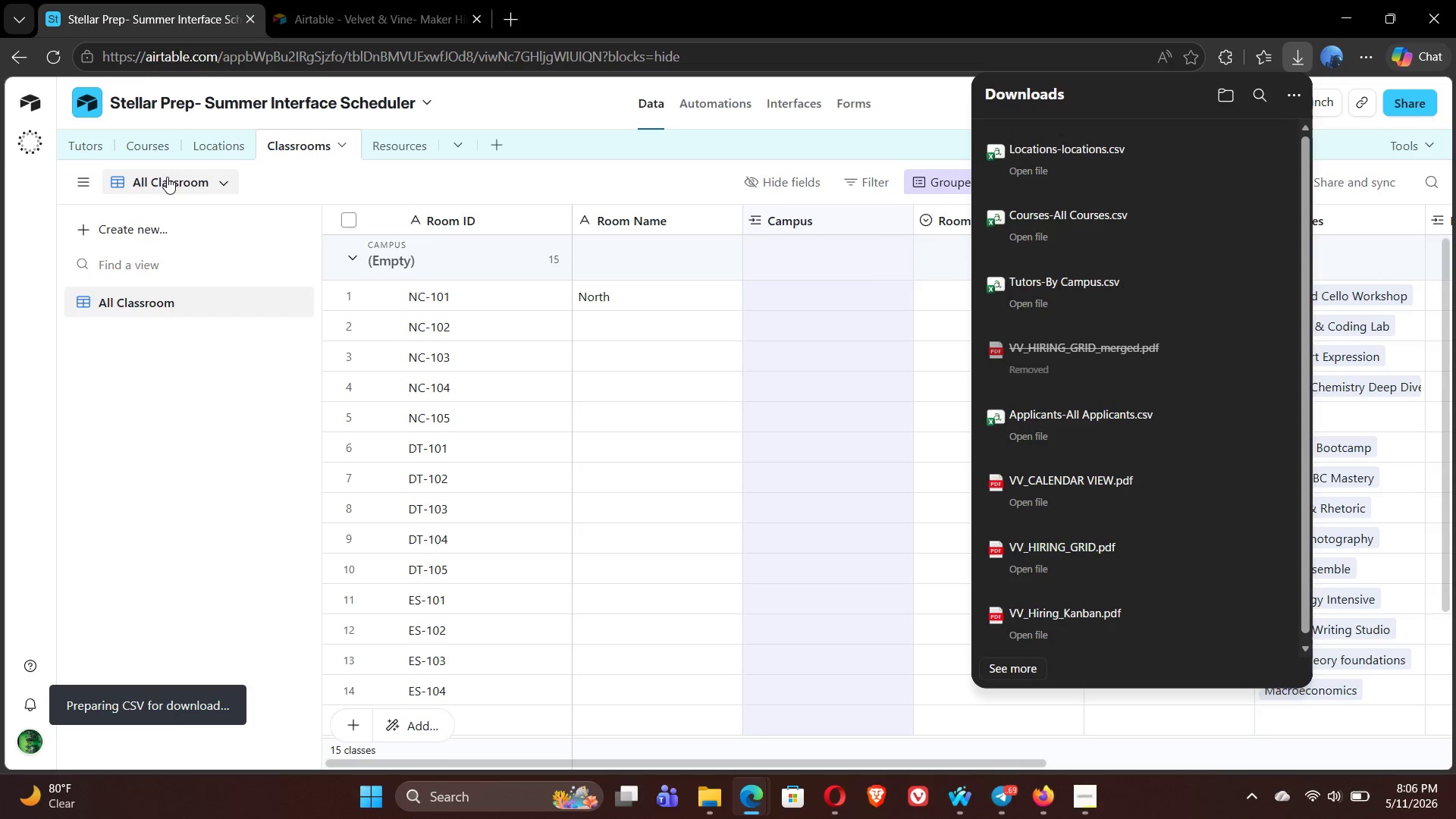 
right_click([167, 177])
 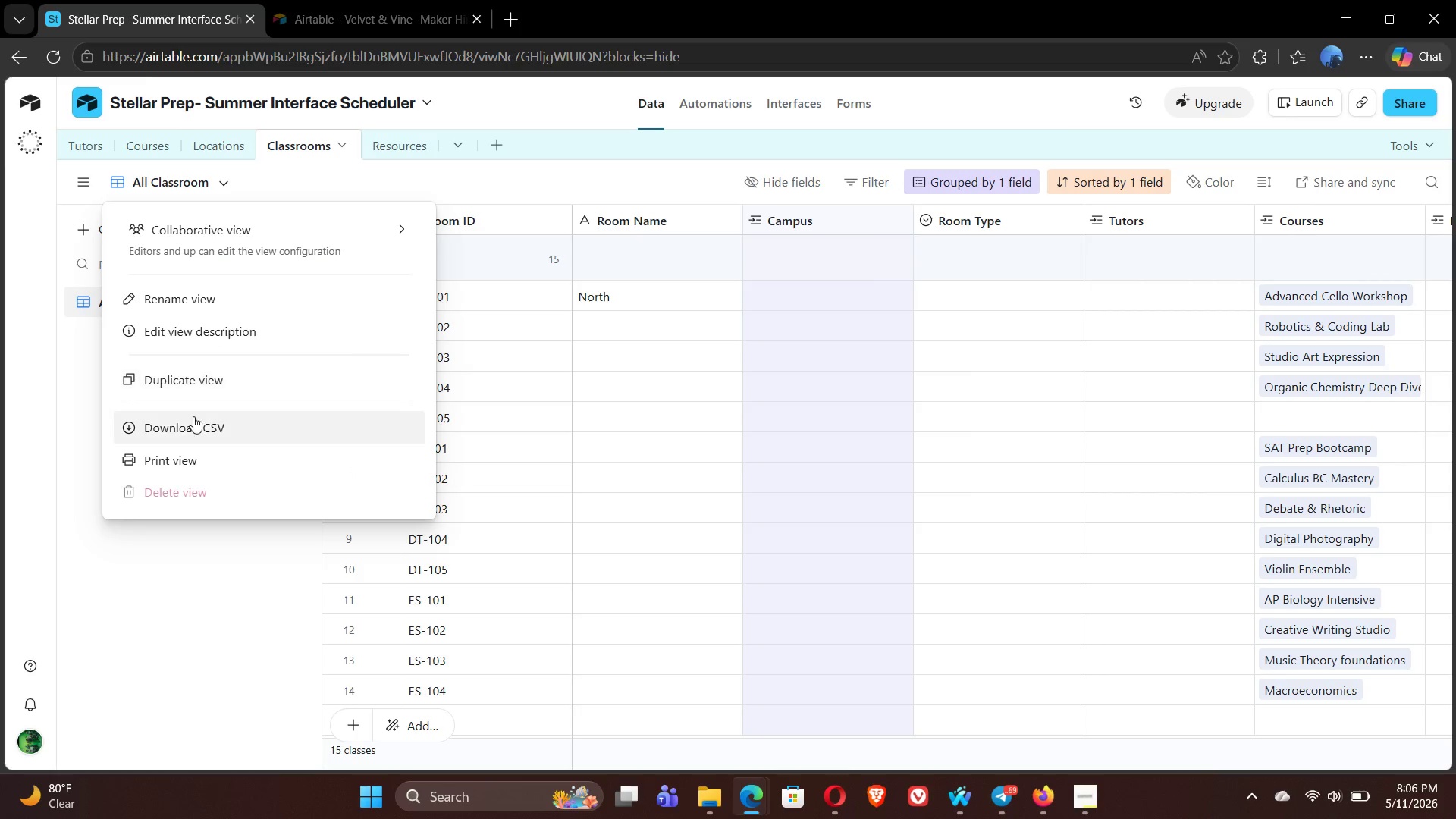 
left_click([193, 422])
 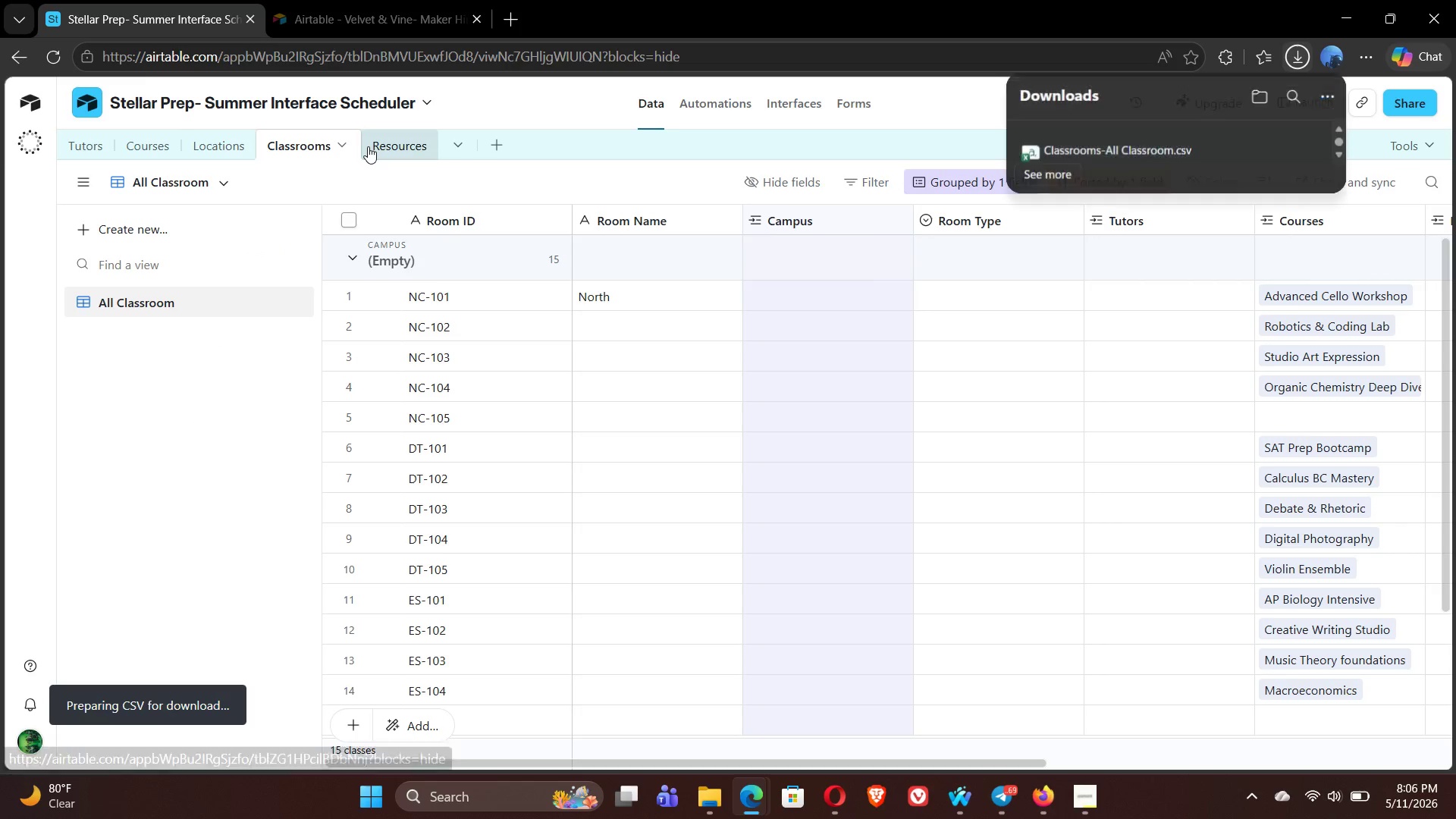 
left_click([385, 146])
 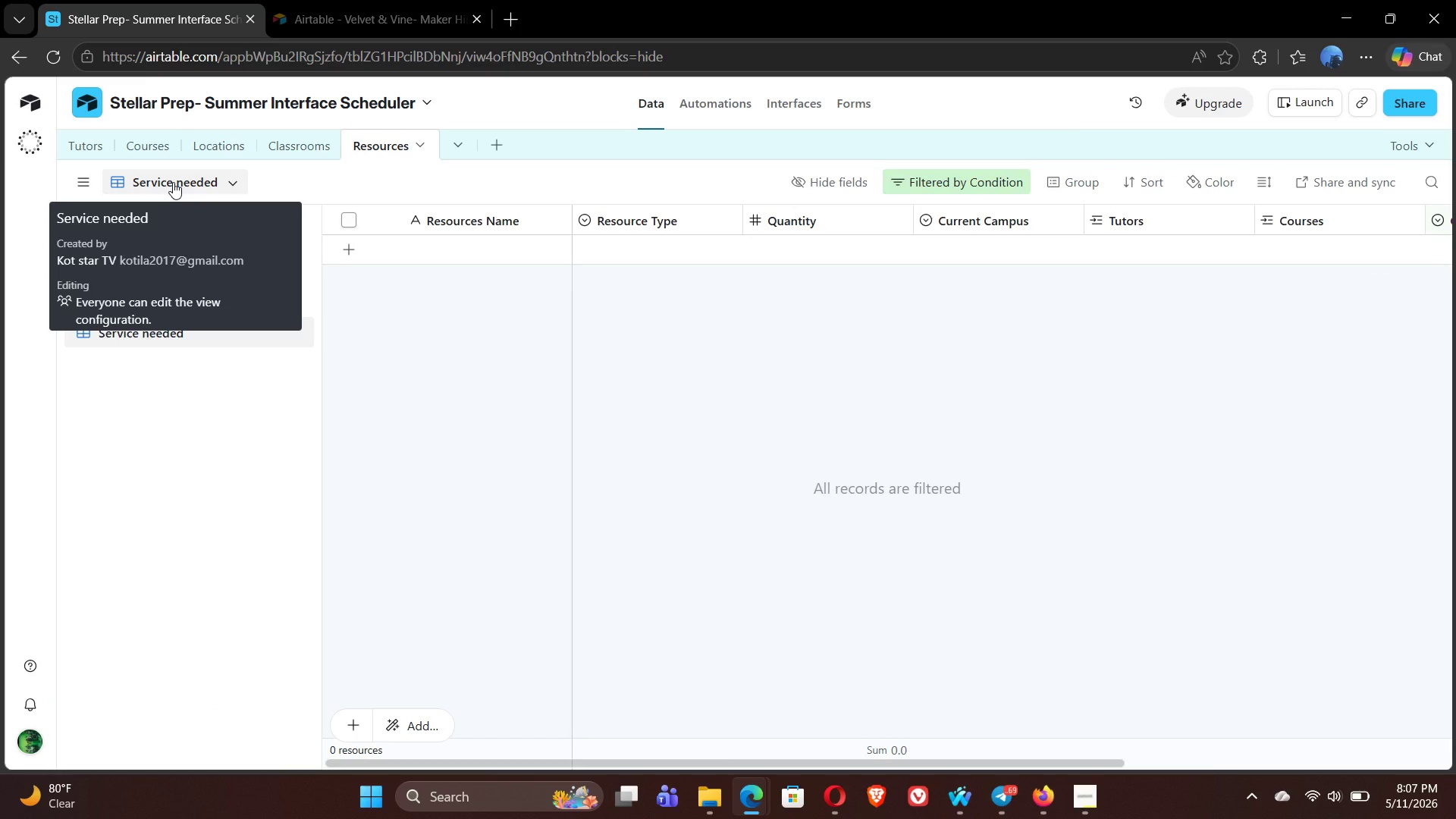 
right_click([173, 182])
 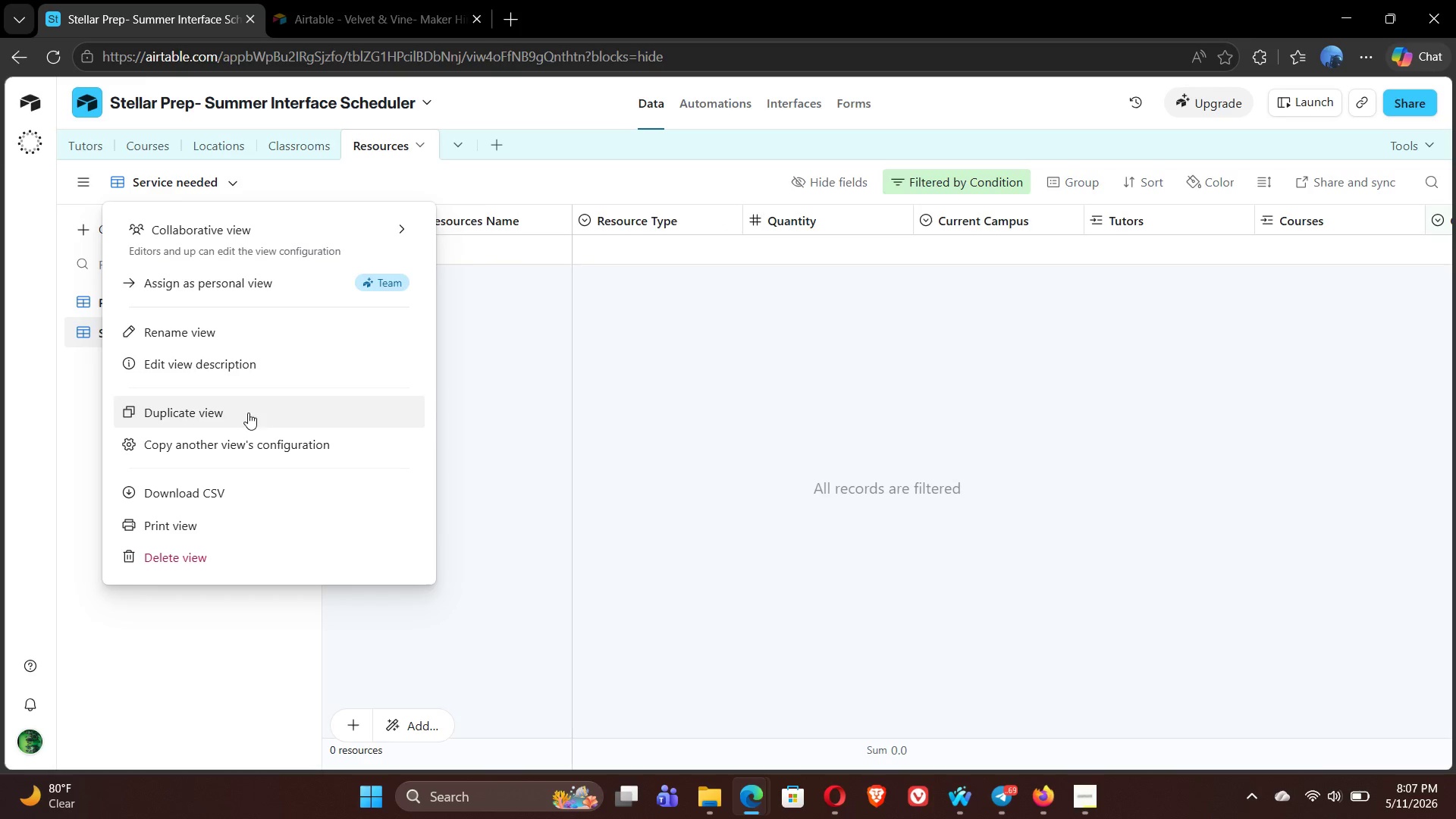 
left_click([197, 494])
 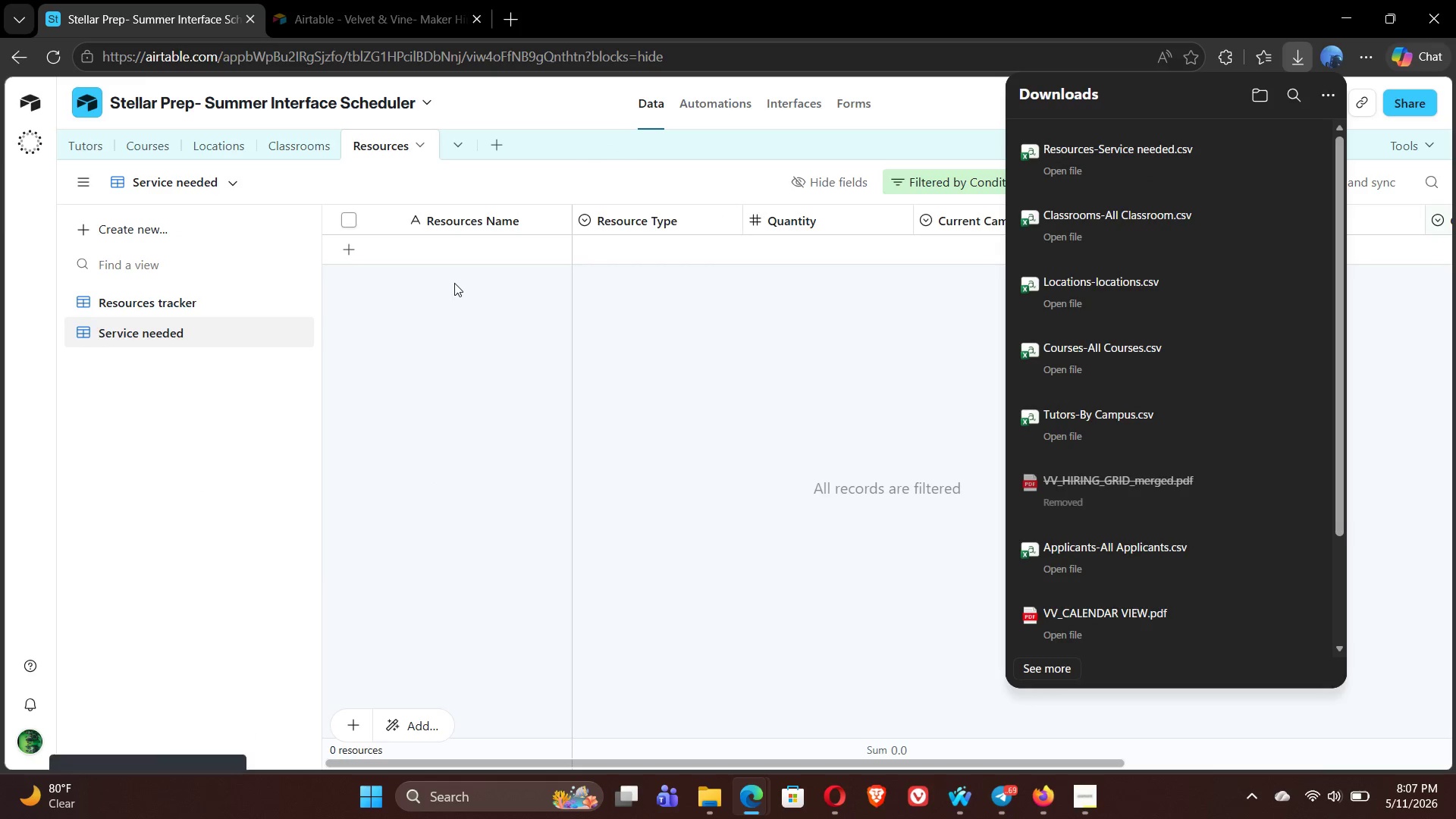 
left_click([171, 309])
 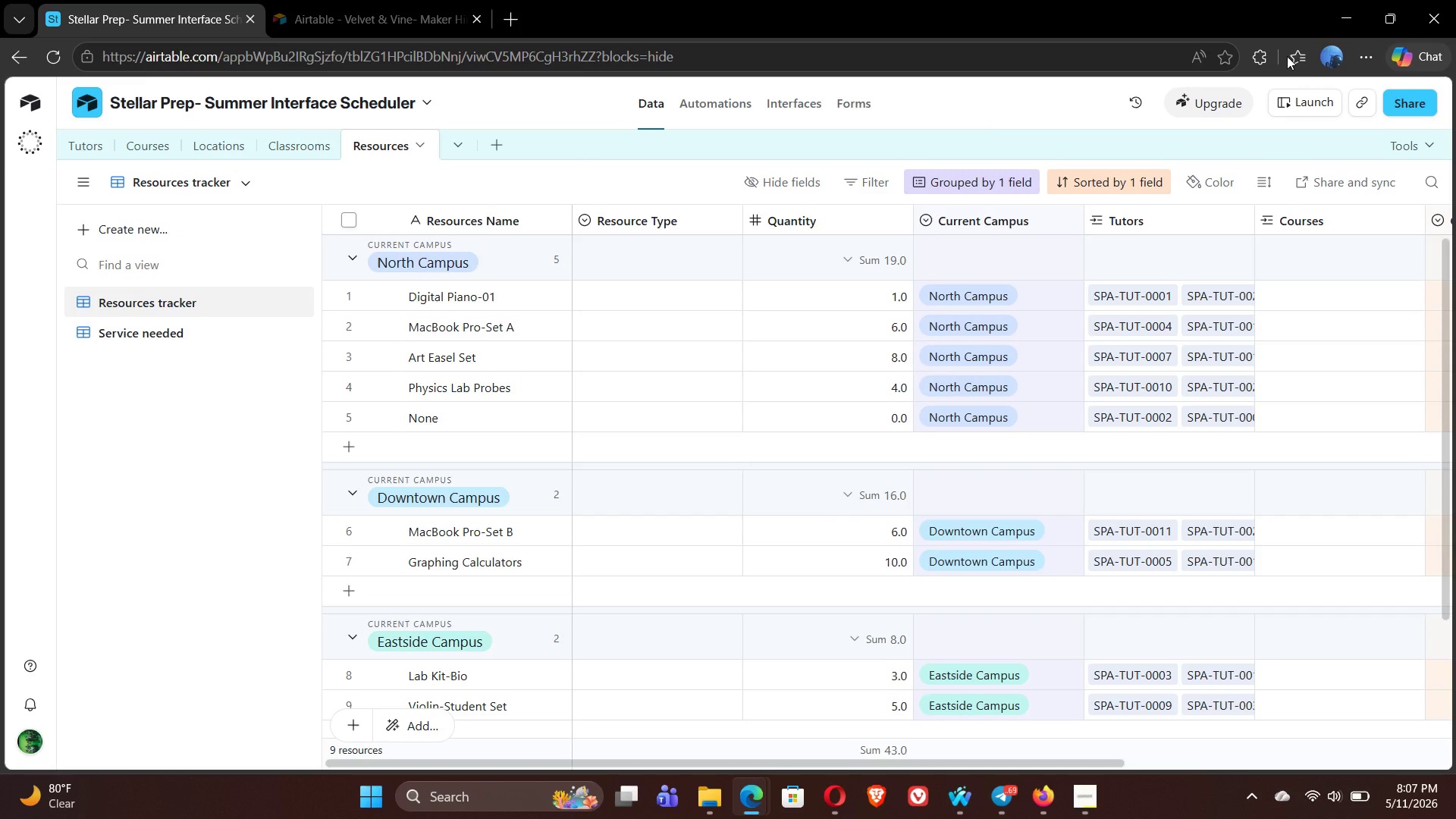 
left_click([1362, 58])
 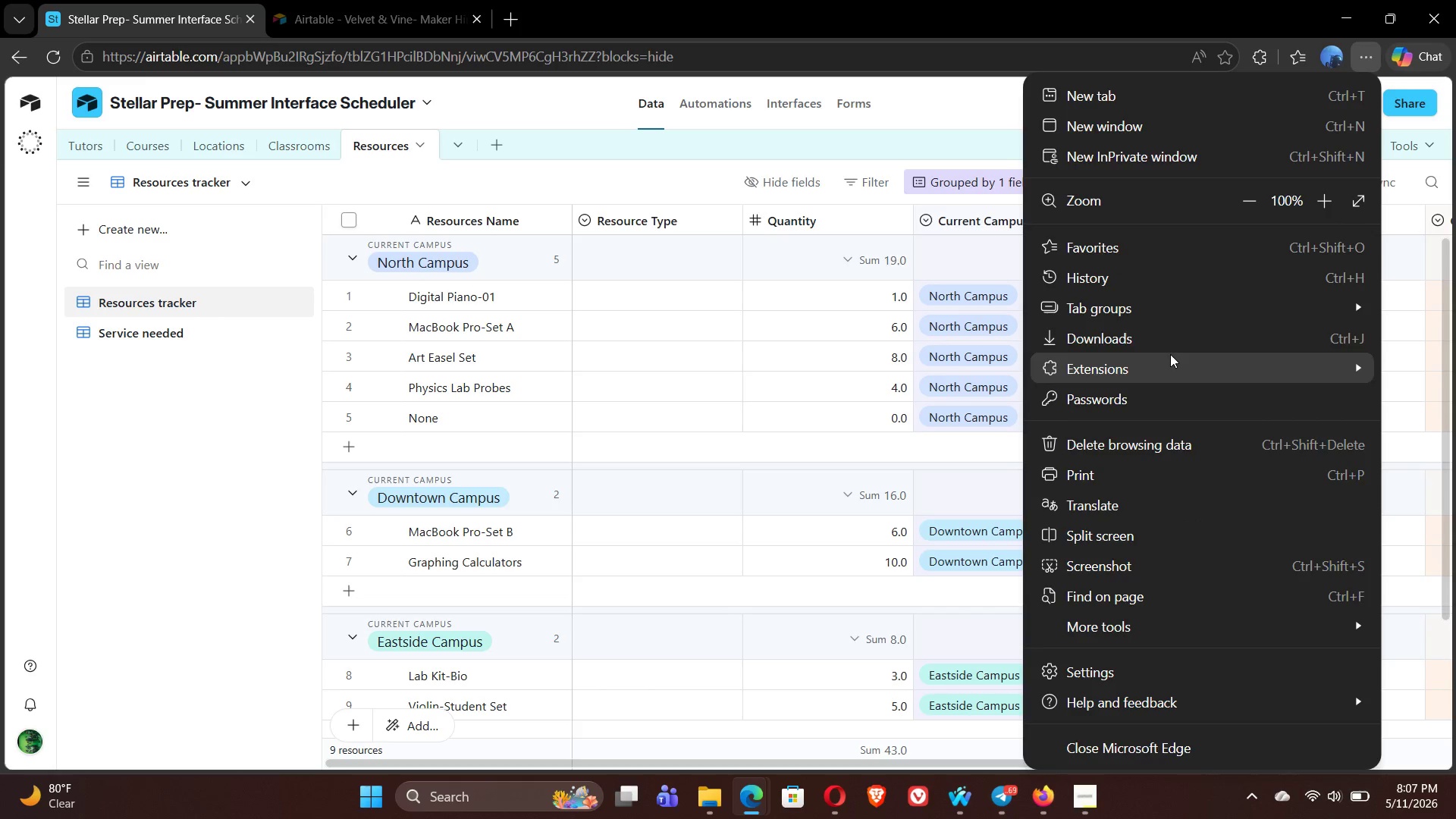 
left_click([1174, 332])
 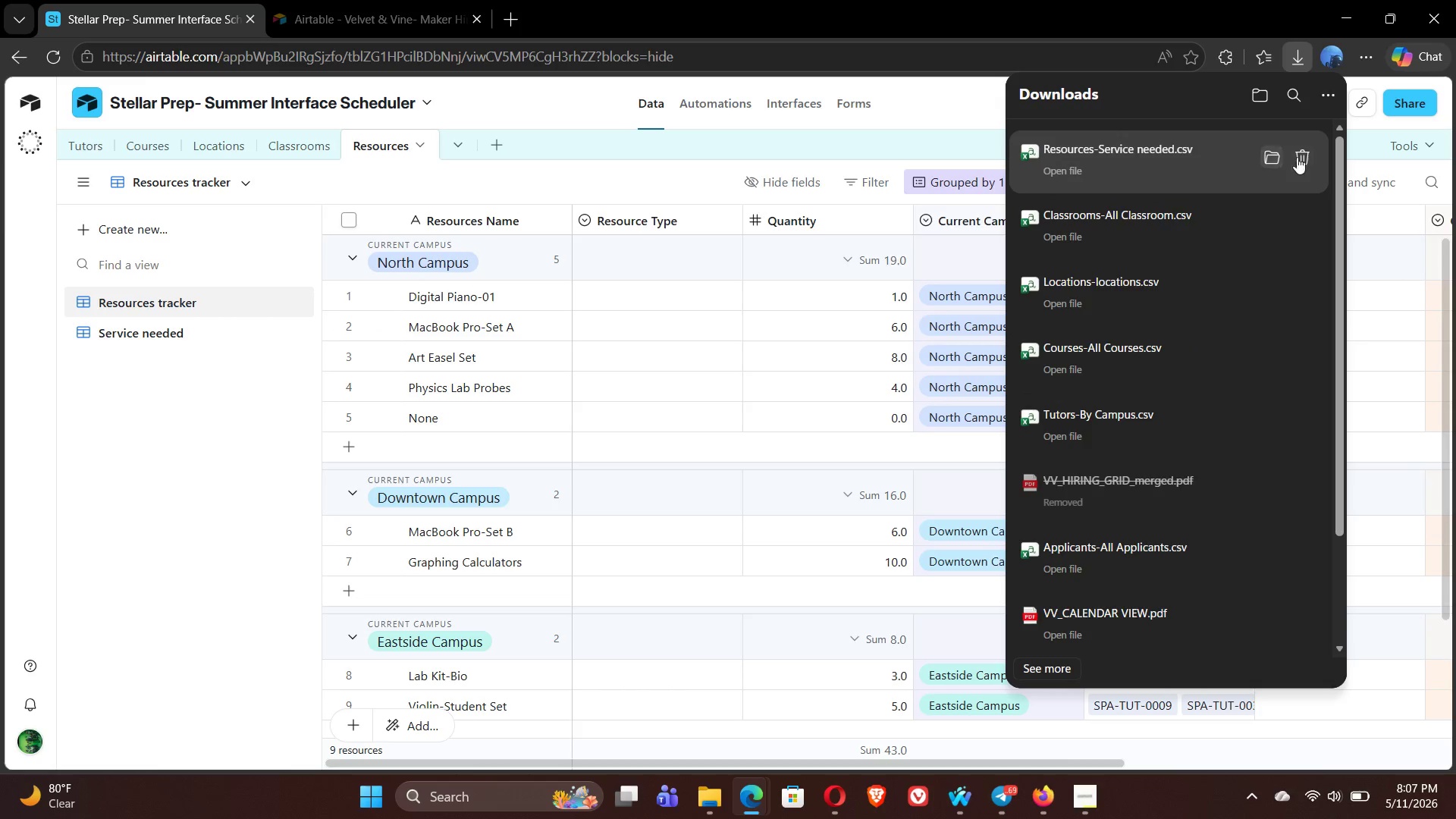 
left_click([1307, 157])
 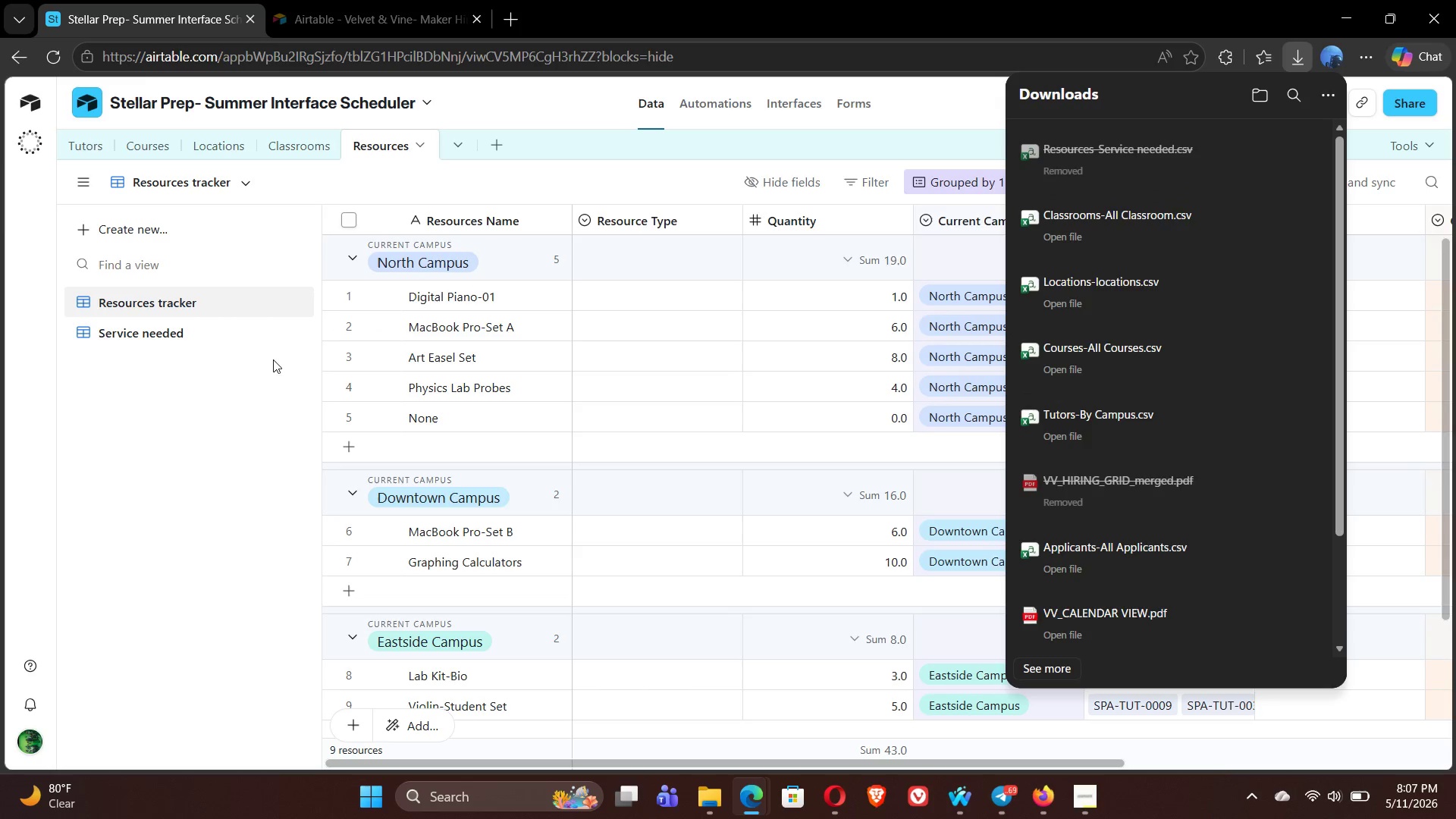 
left_click([158, 375])
 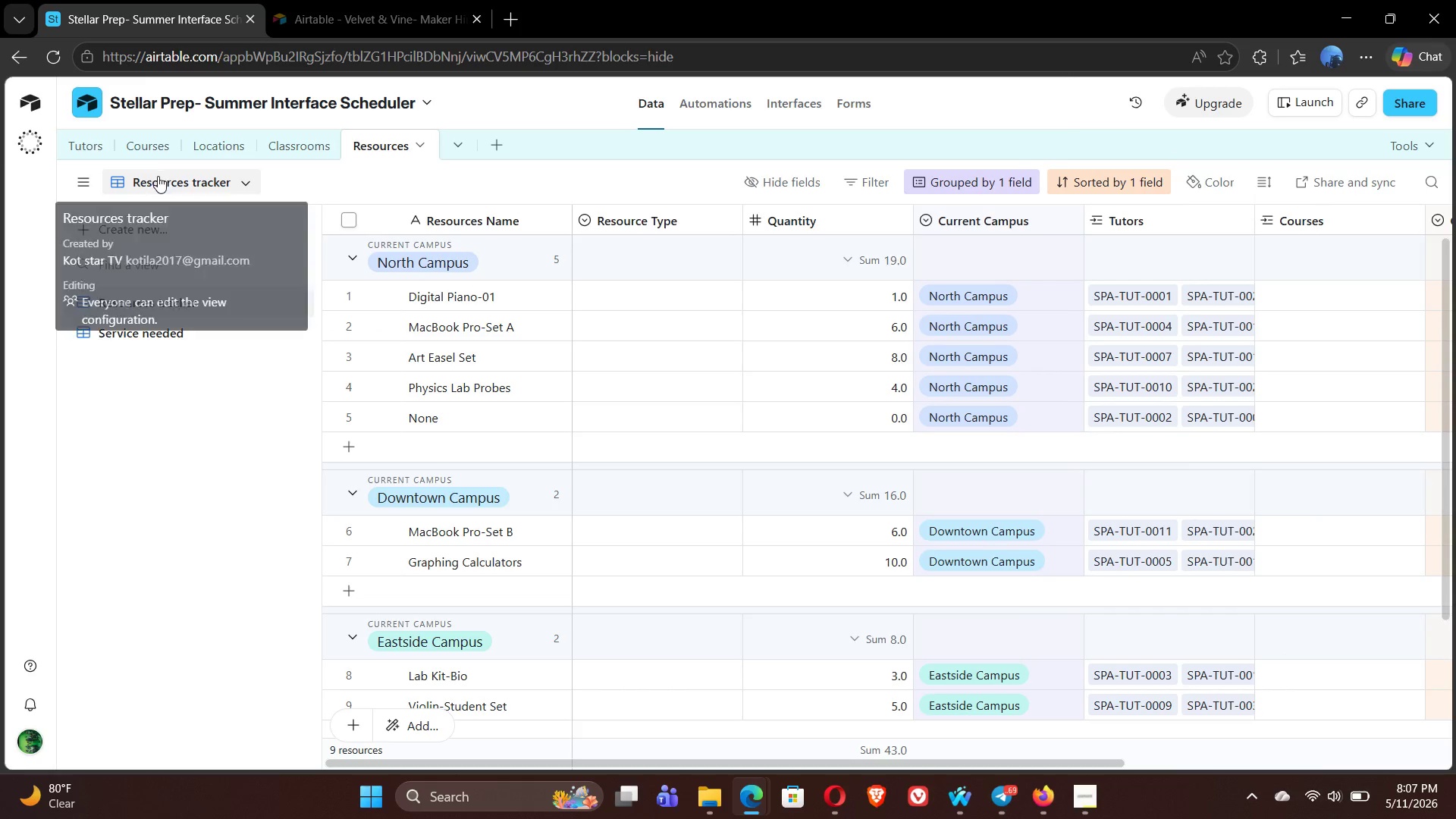 
left_click([158, 183])
 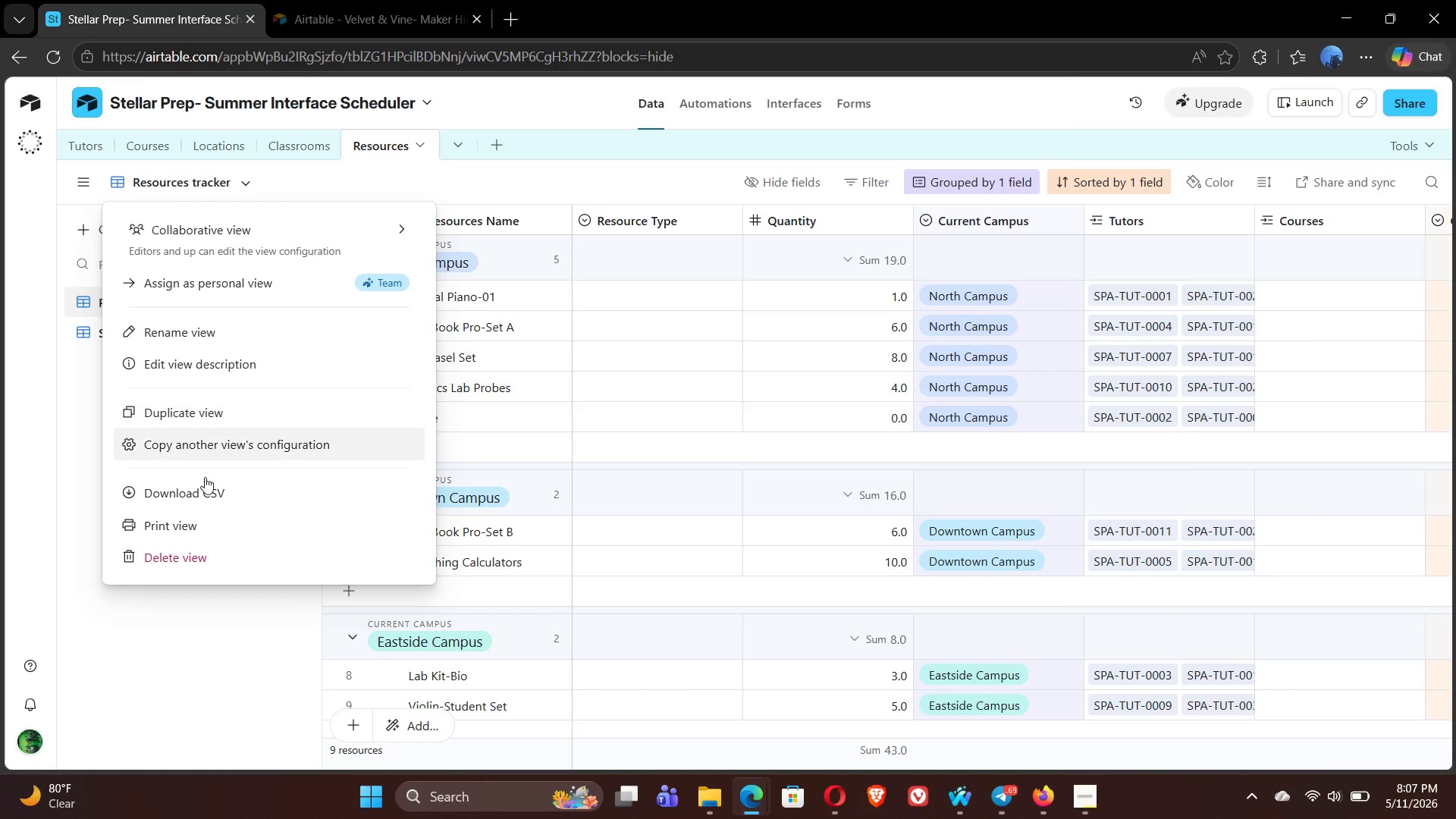 
left_click([207, 493])
 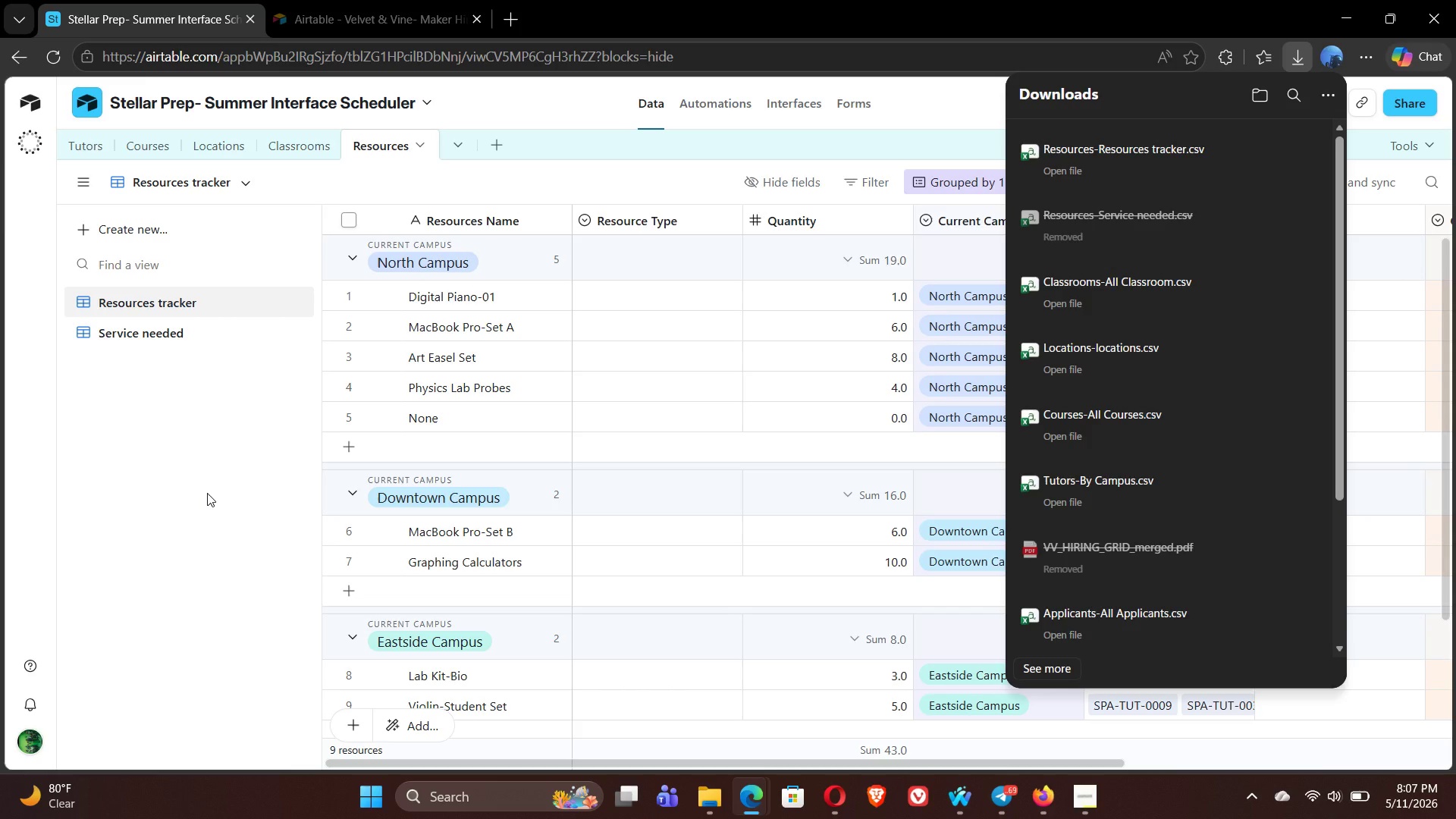 
wait(13.27)
 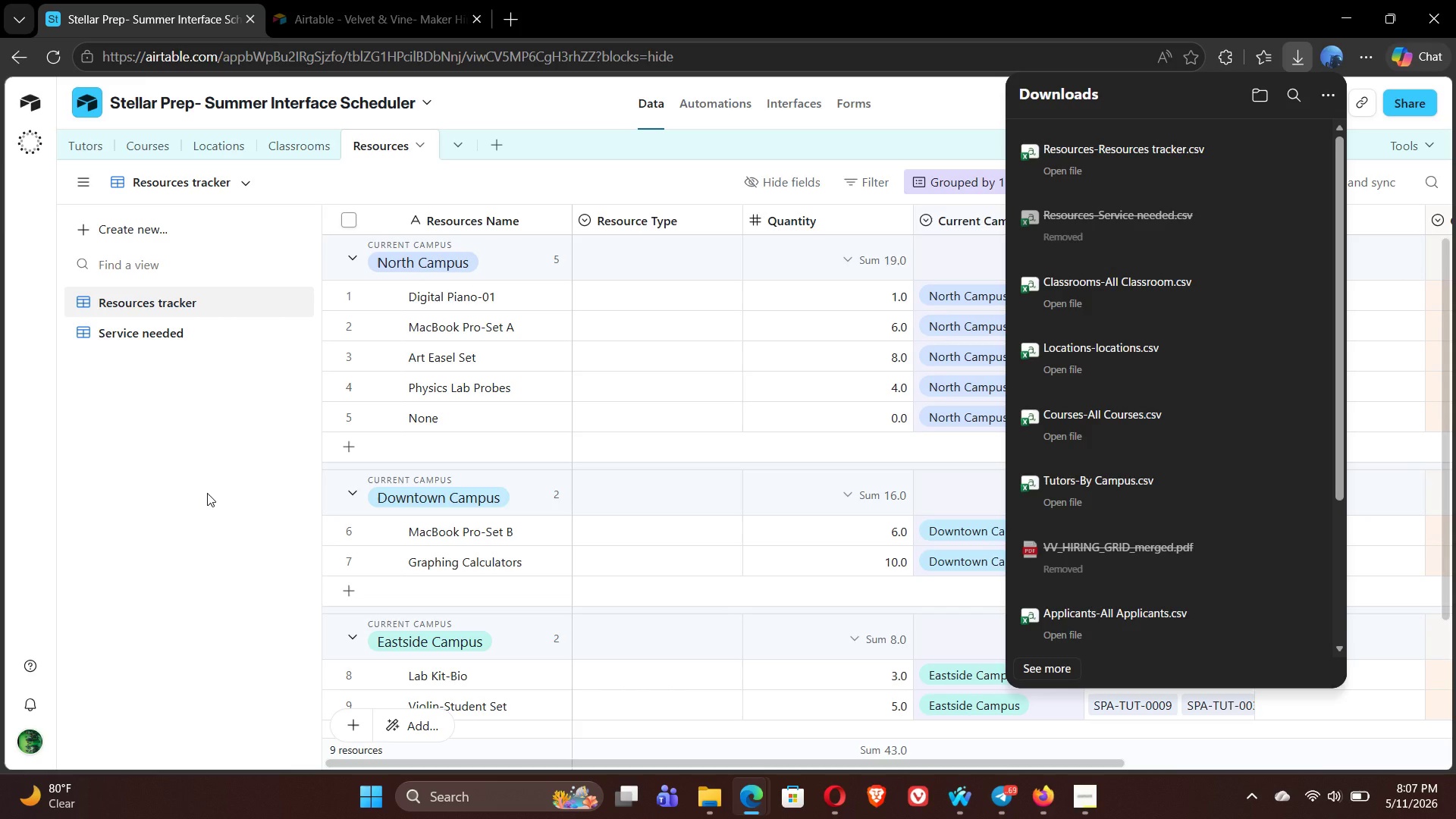 
left_click([708, 808])
 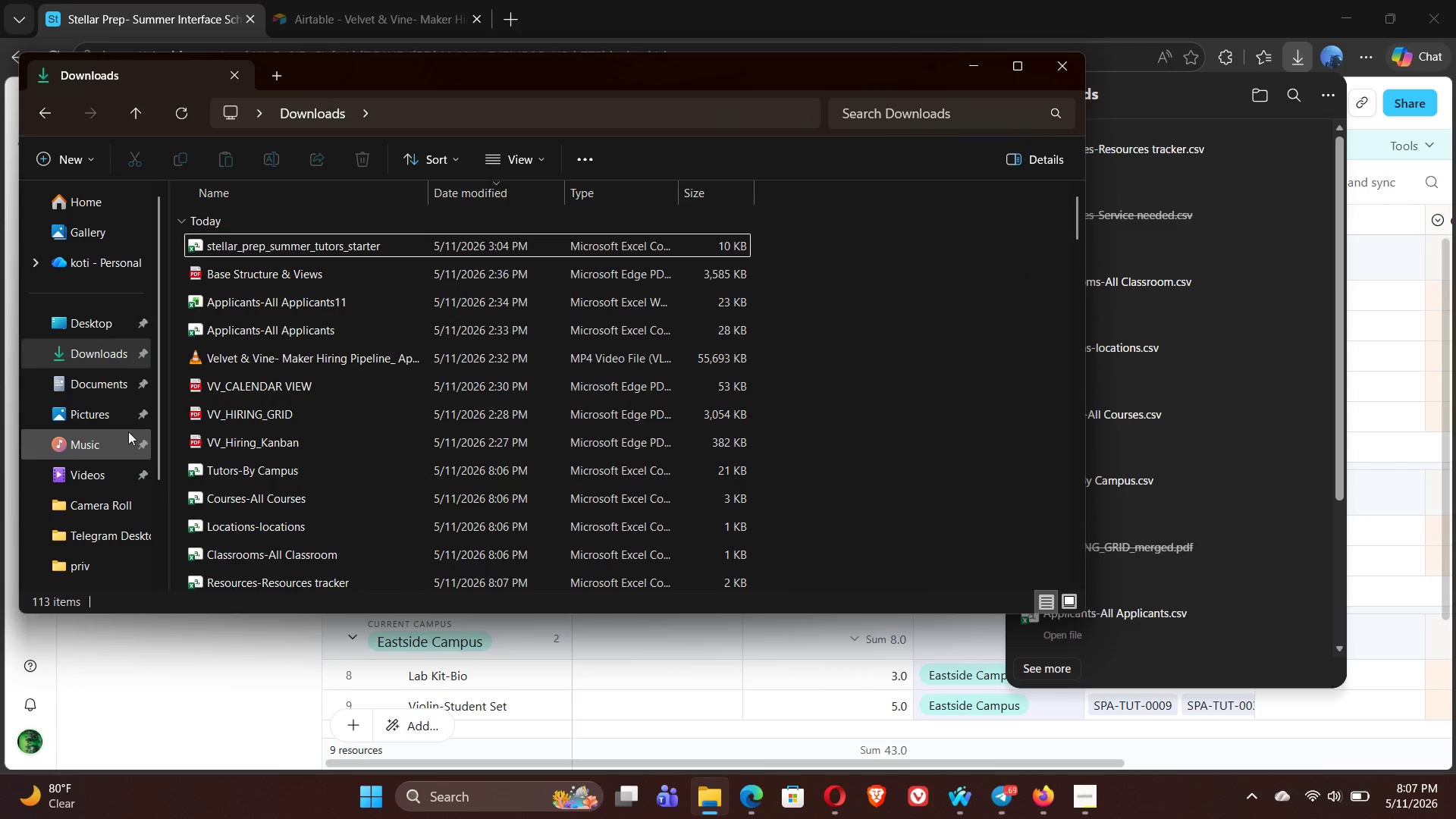 
left_click([91, 355])
 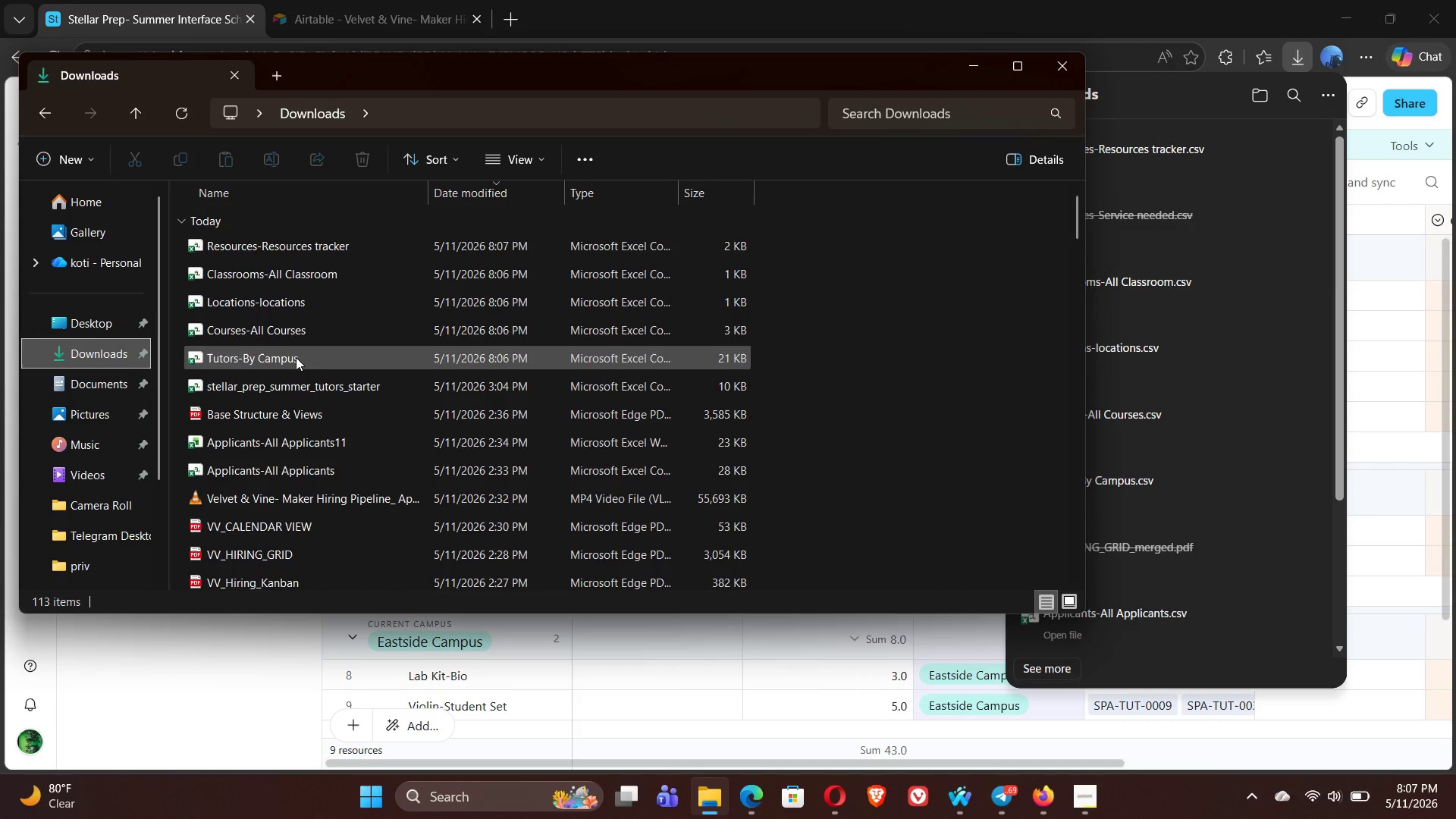 
left_click([296, 358])
 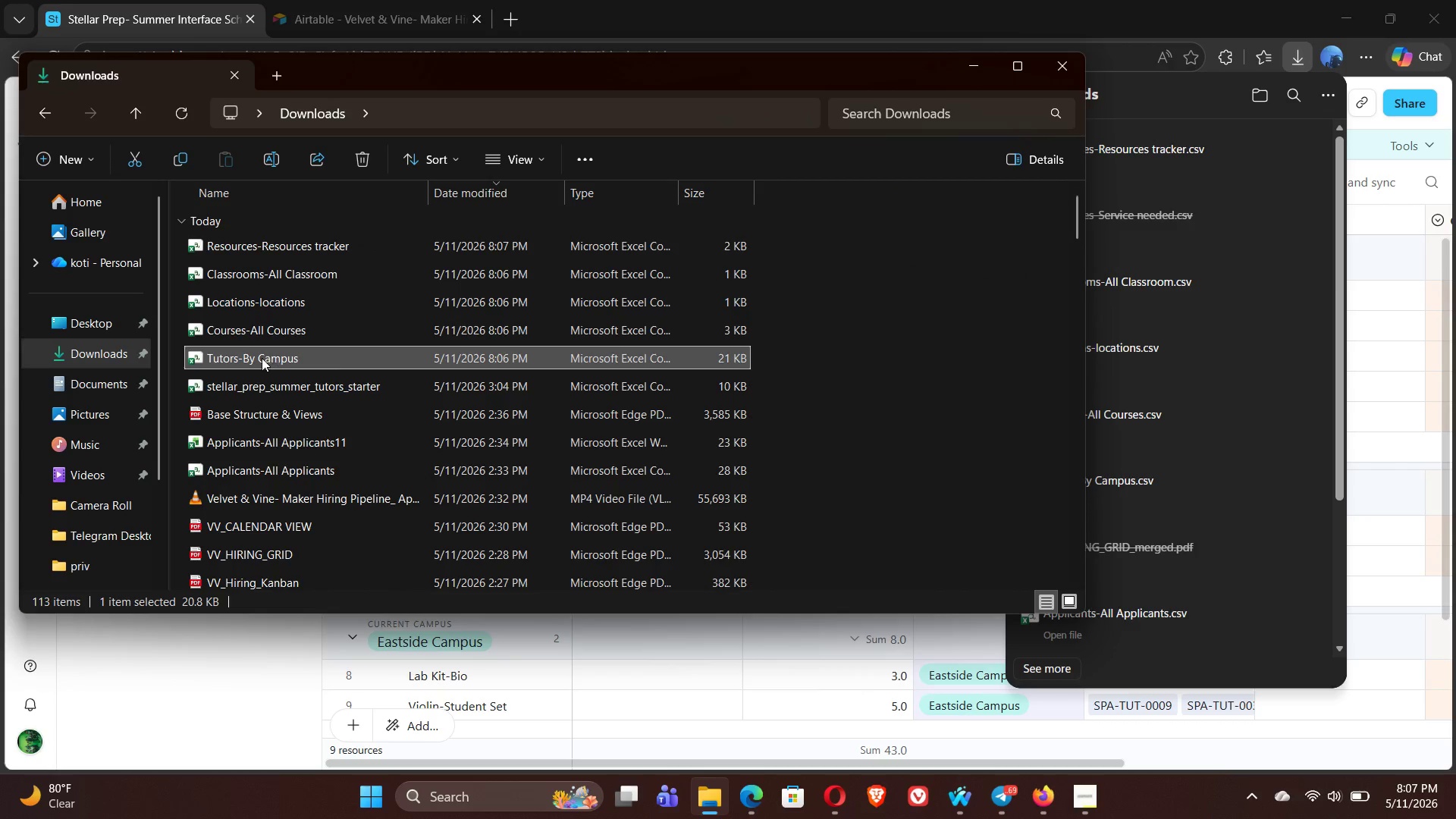 
double_click([261, 358])
 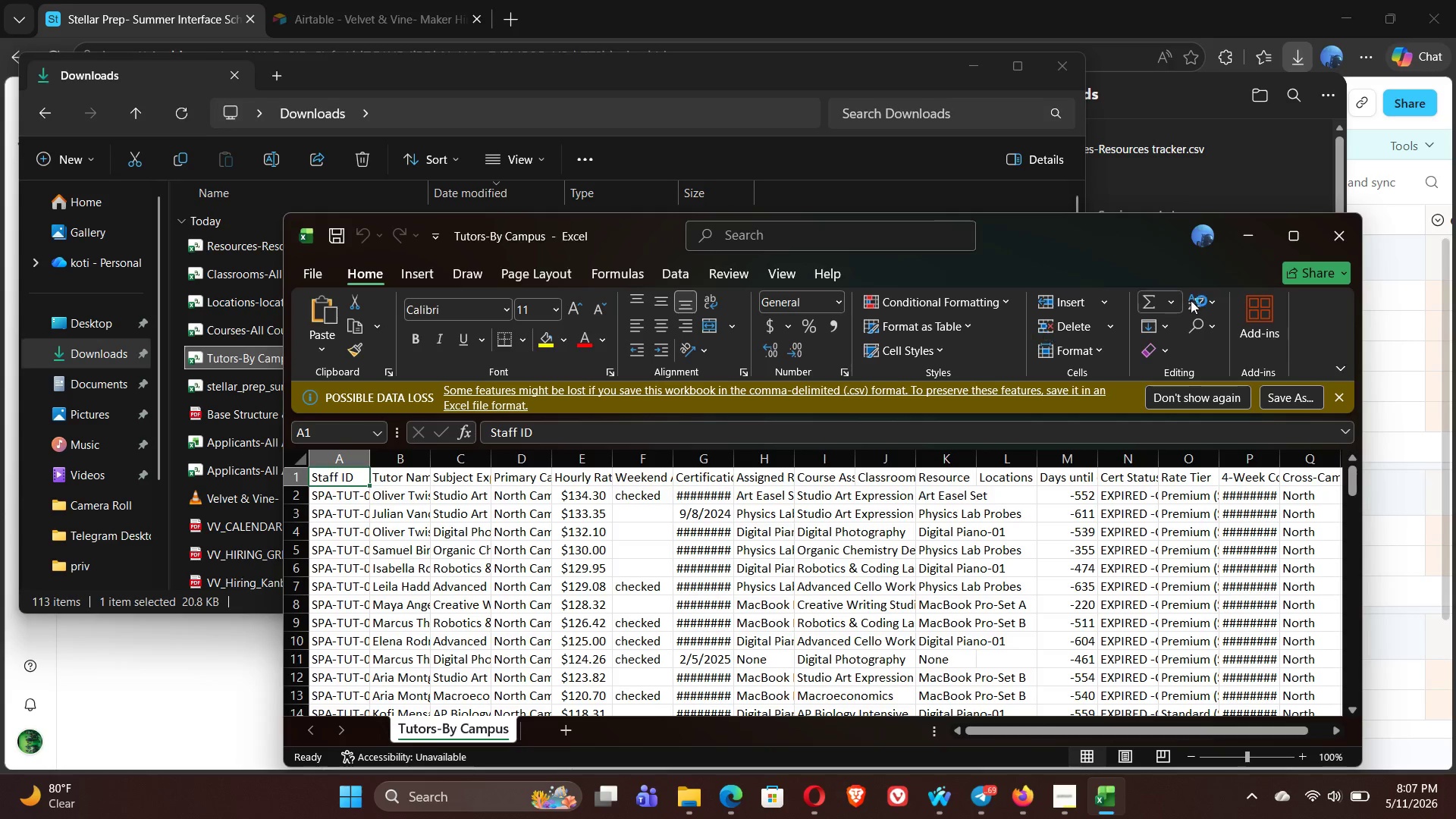 
wait(5.53)
 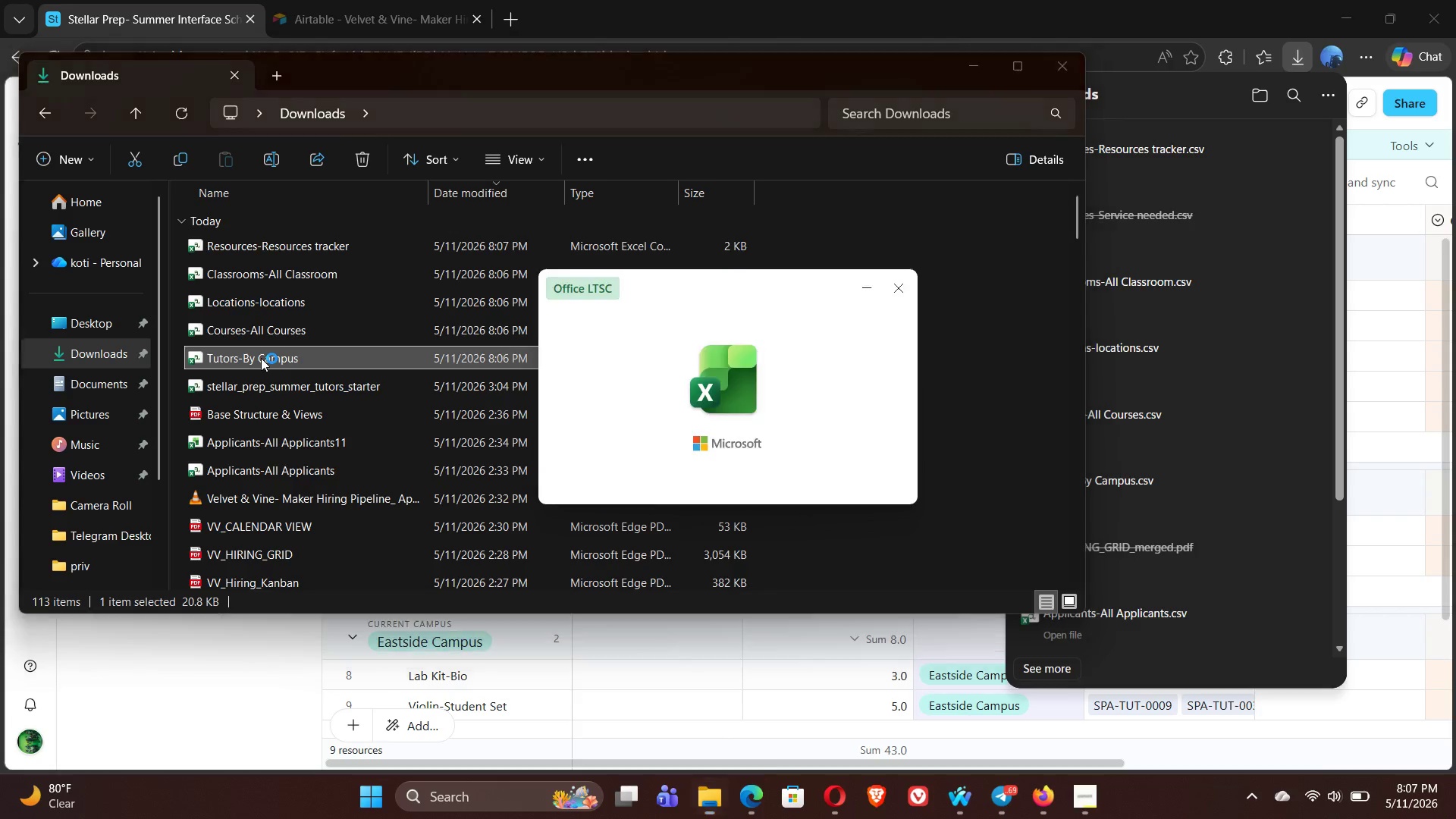 
left_click_drag(start_coordinate=[563, 736], to_coordinate=[1211, 245])
 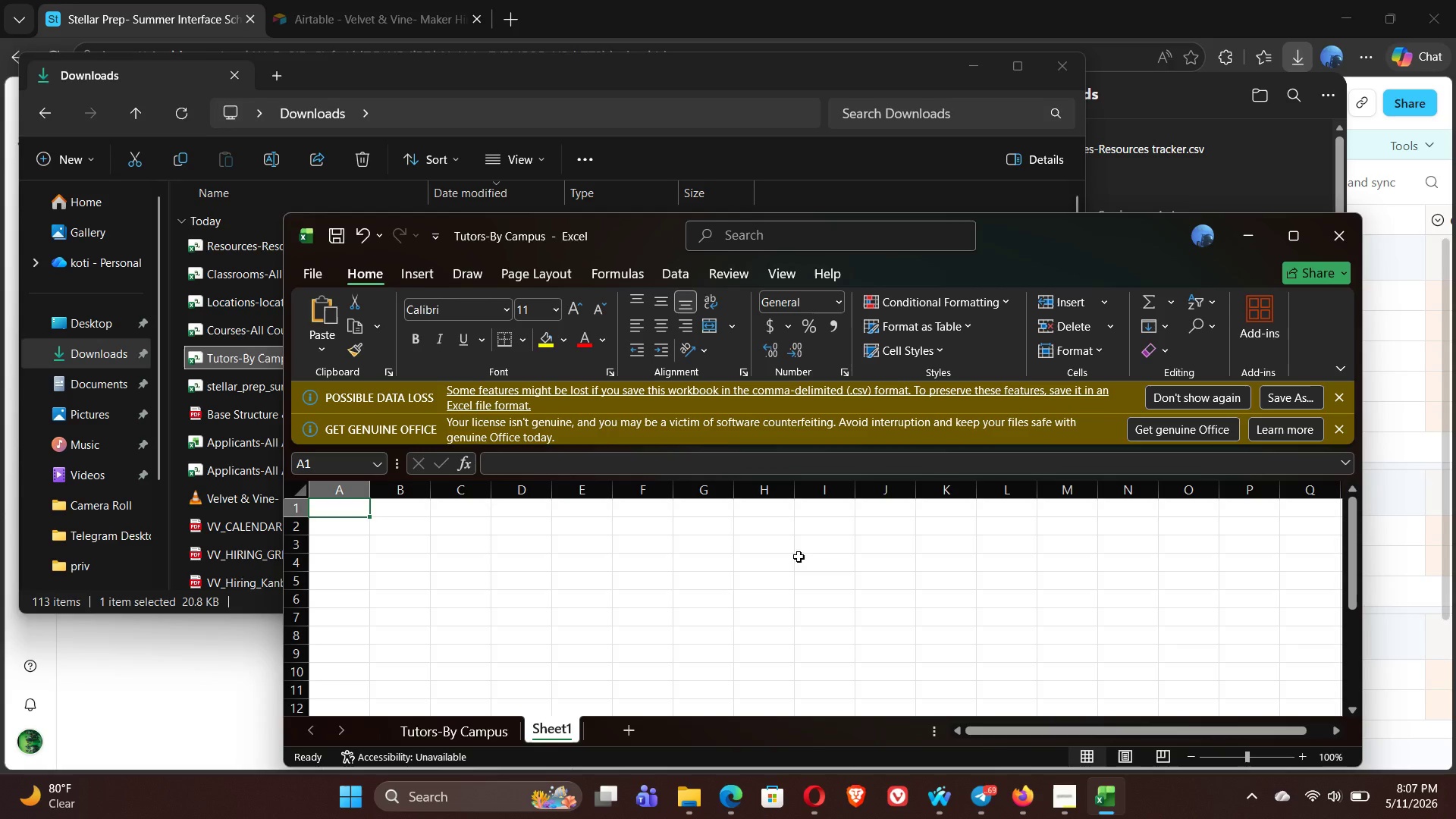 
left_click([1211, 245])
 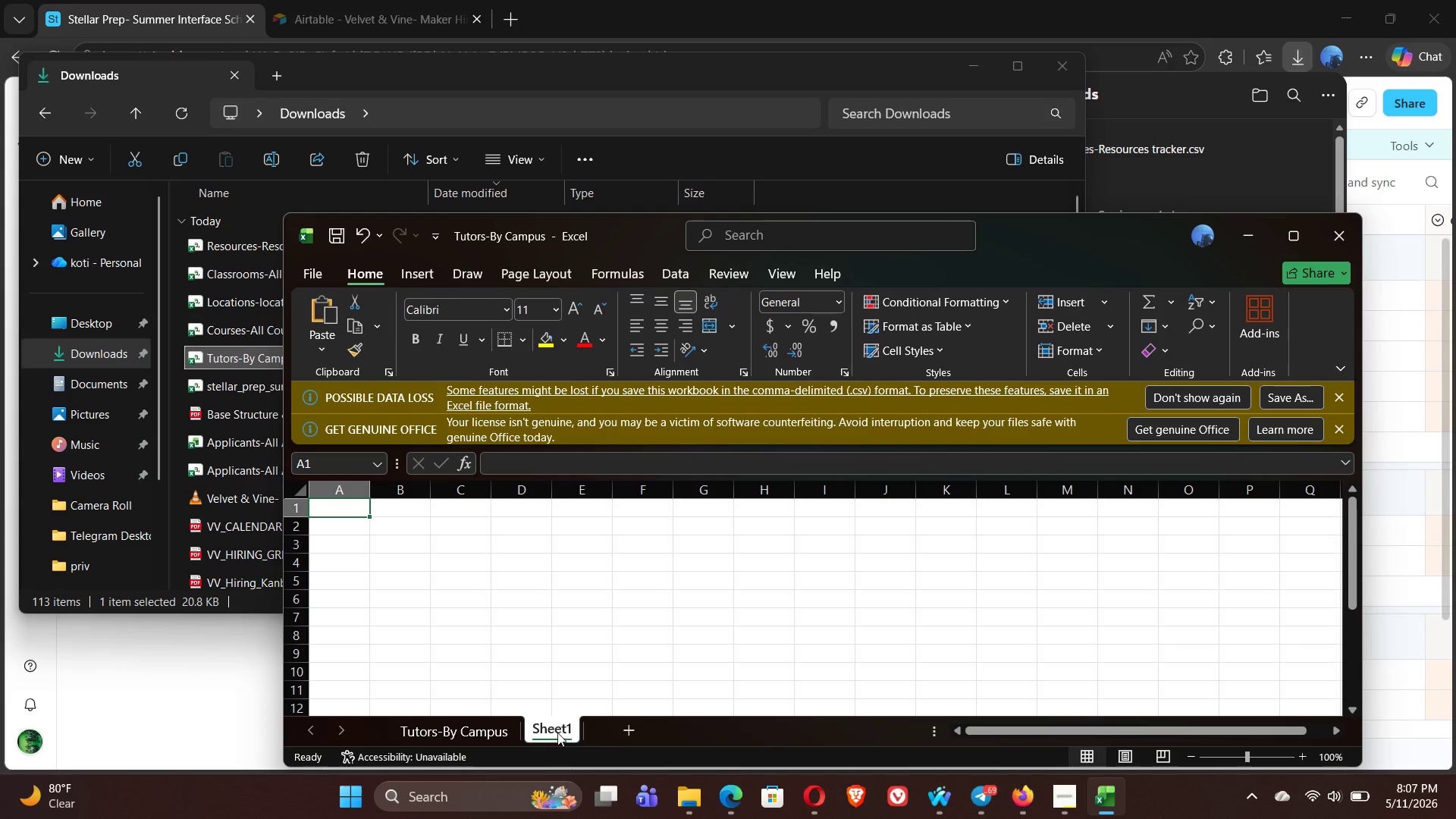 
double_click([553, 729])
 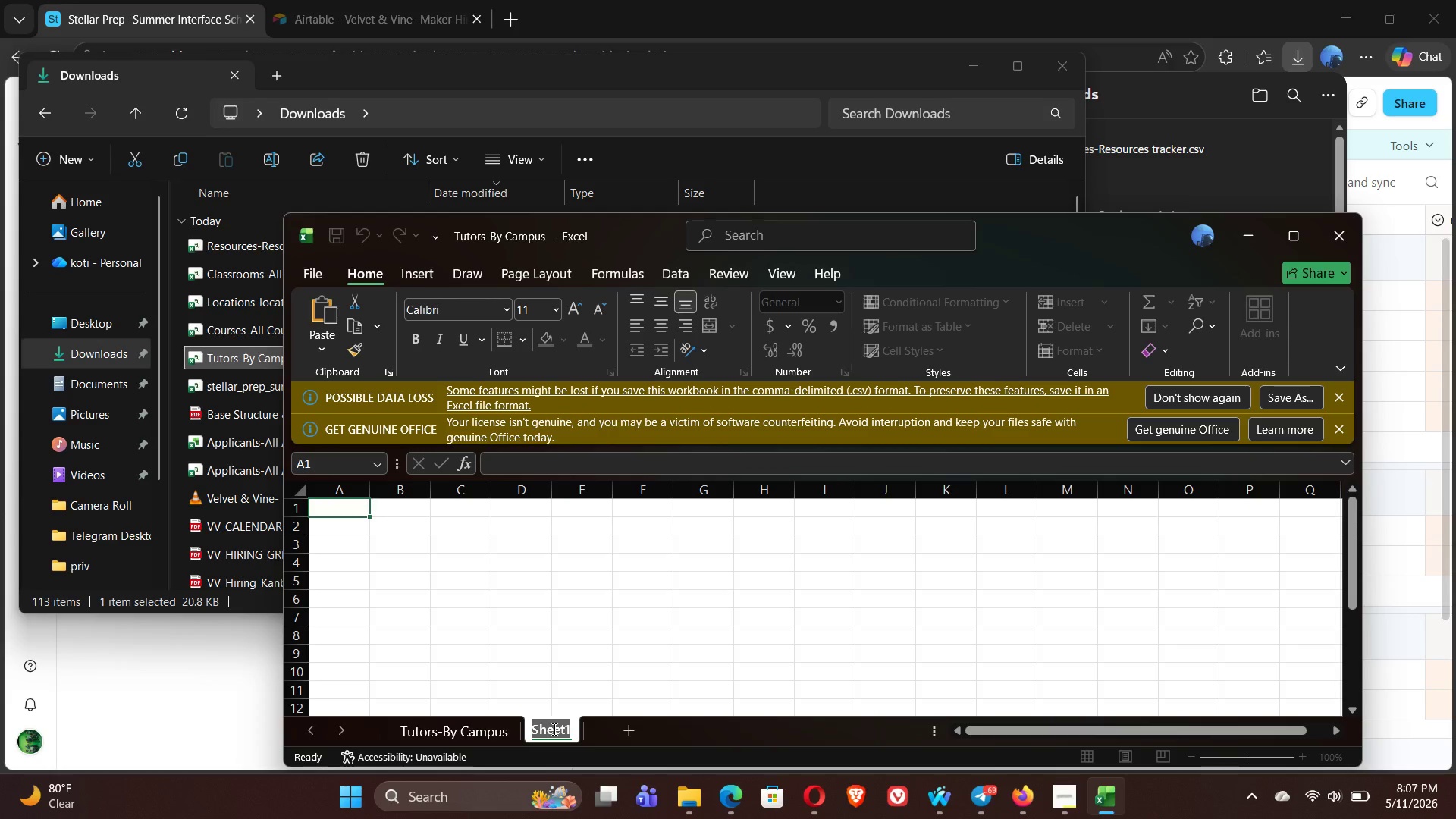 
type(Courses)
 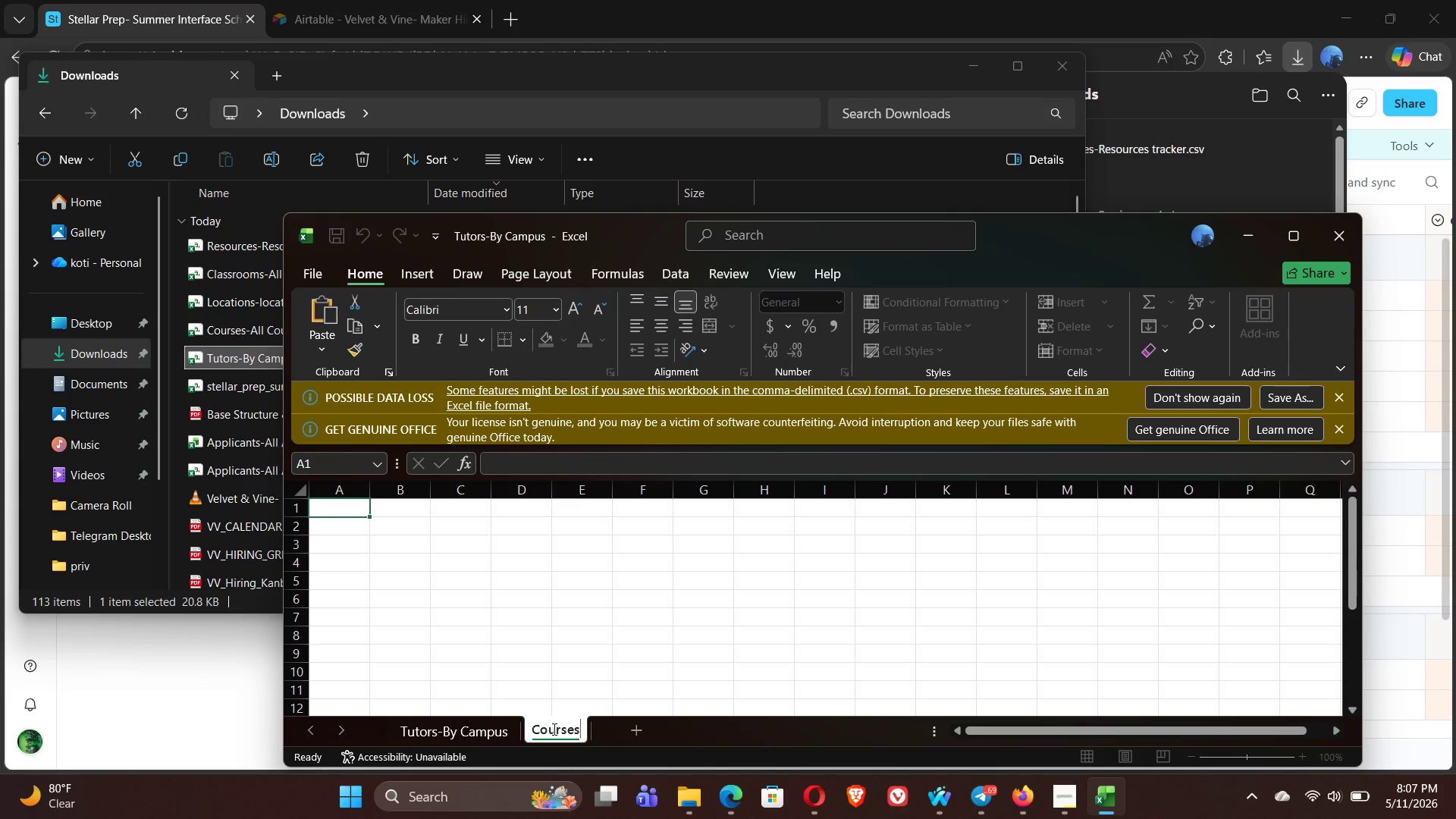 
key(Enter)
 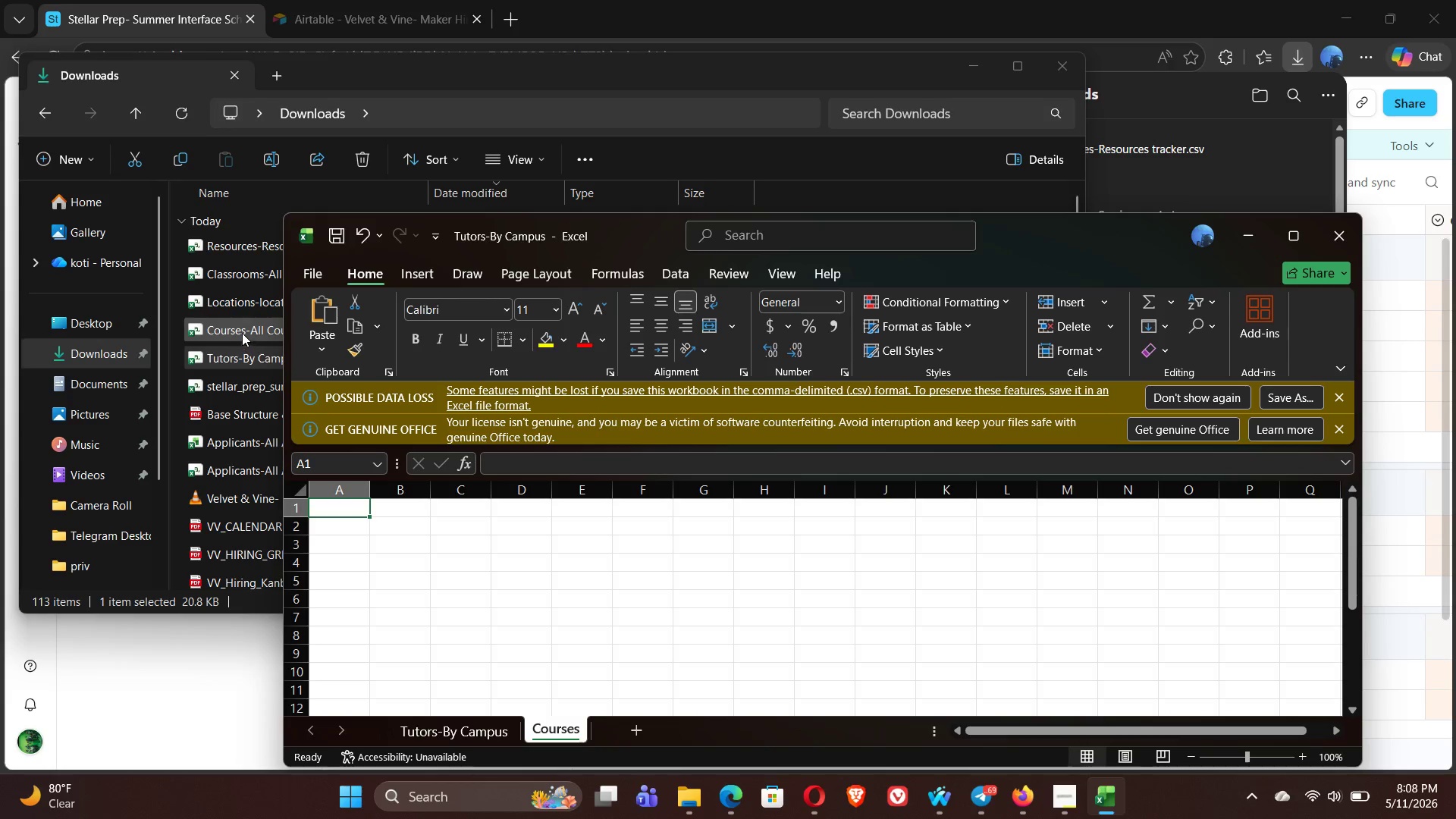 
double_click([242, 333])
 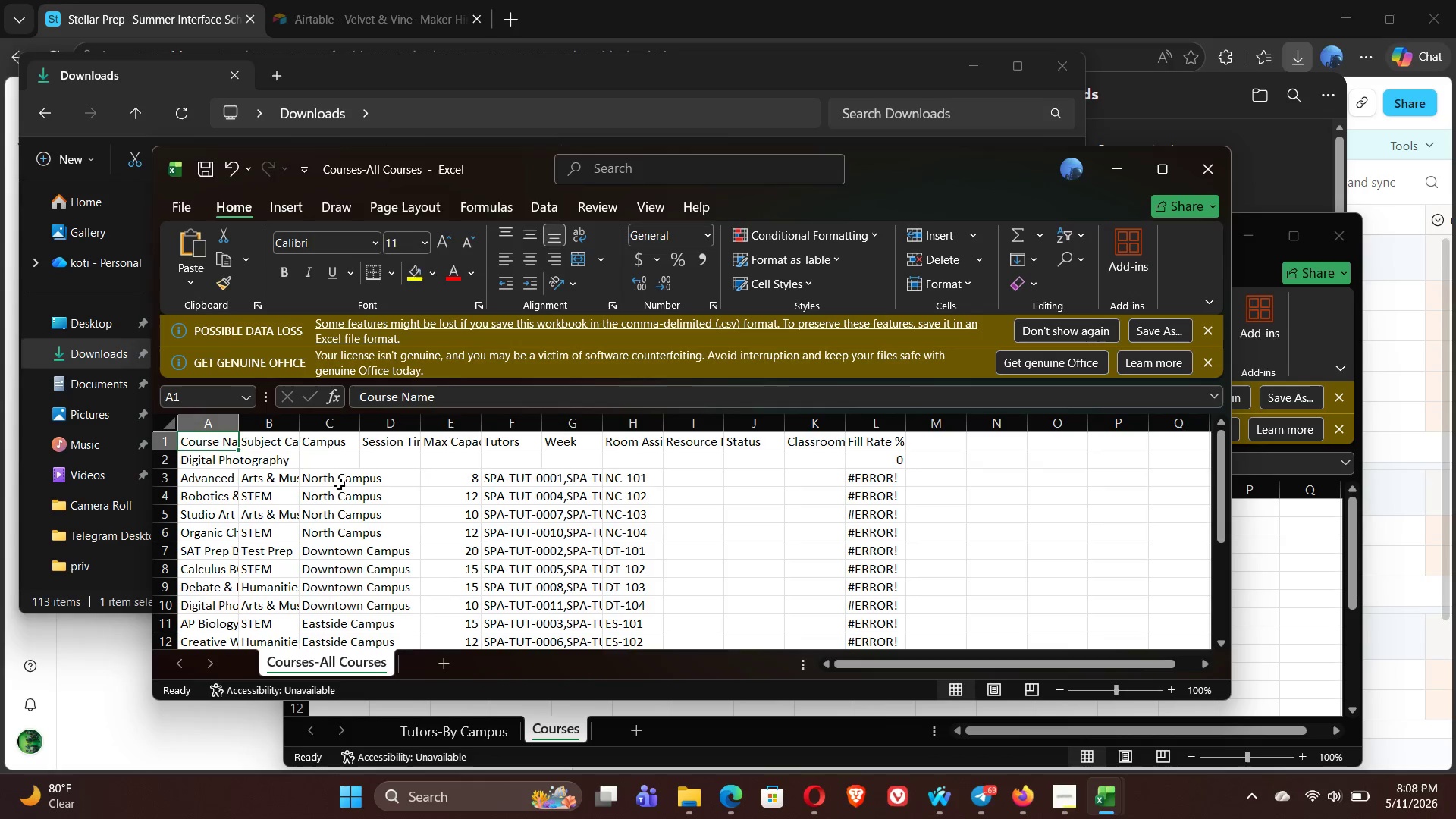 
left_click([276, 507])
 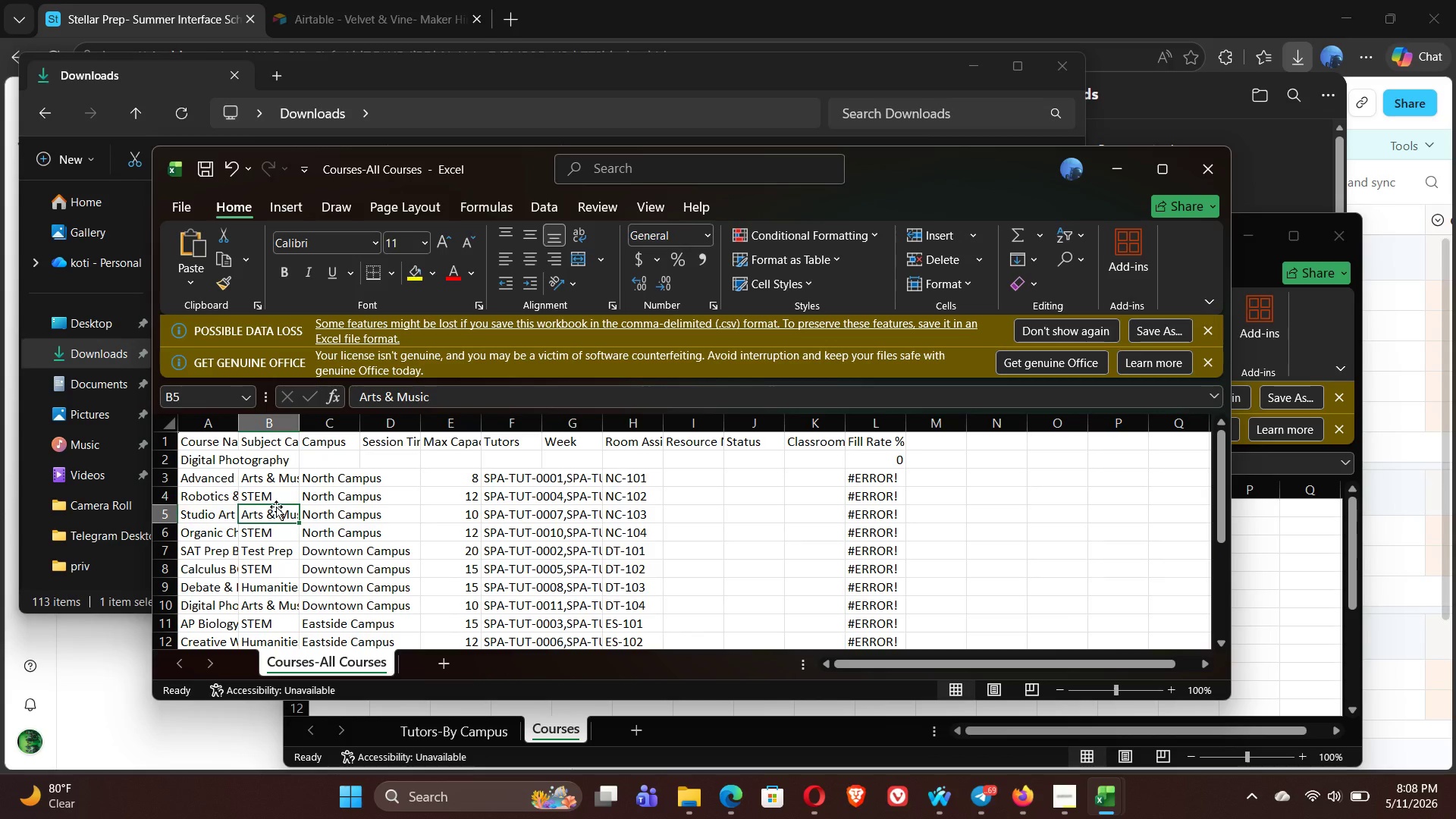 
key(Control+A)
 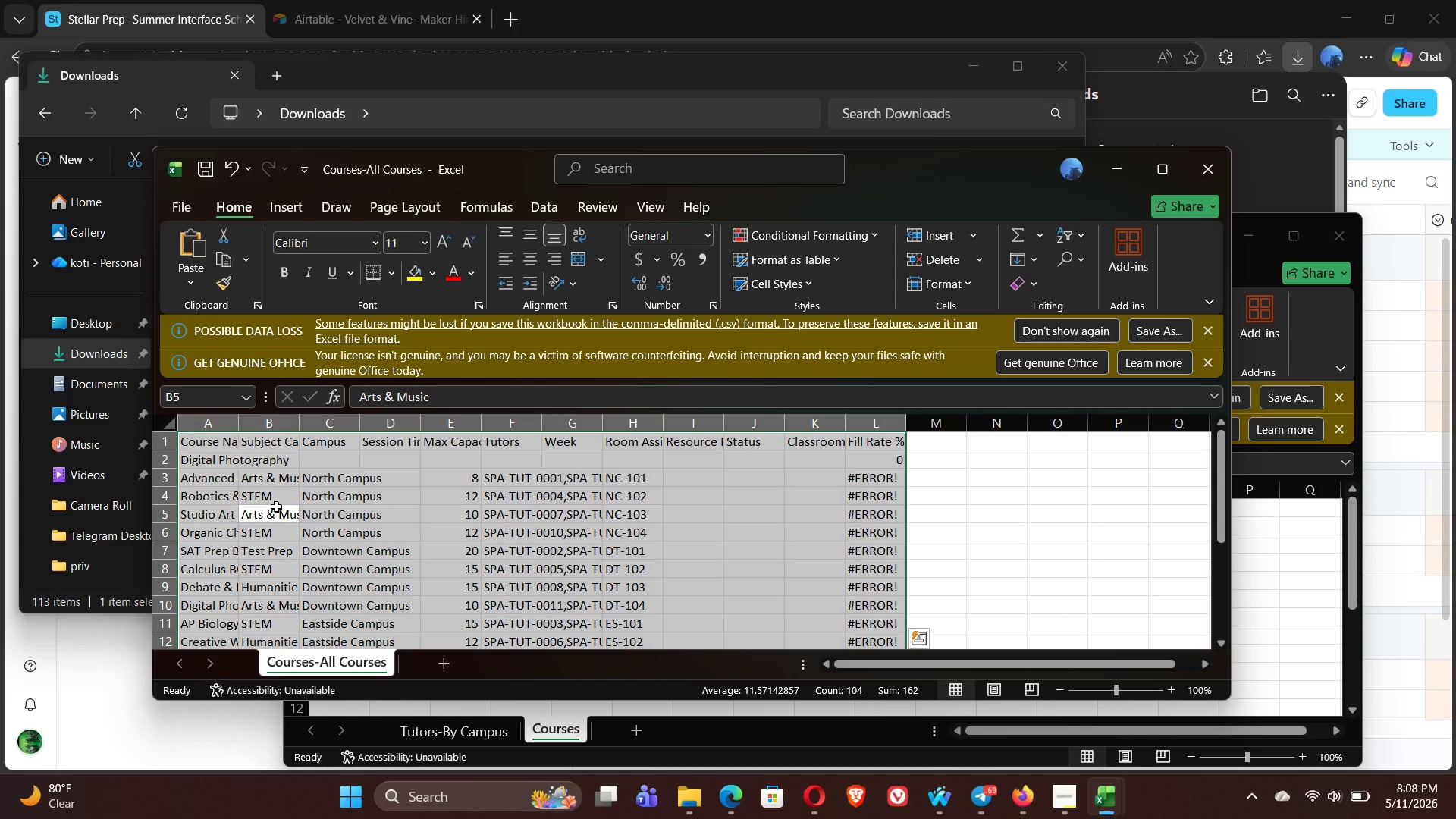 
key(Control+C)
 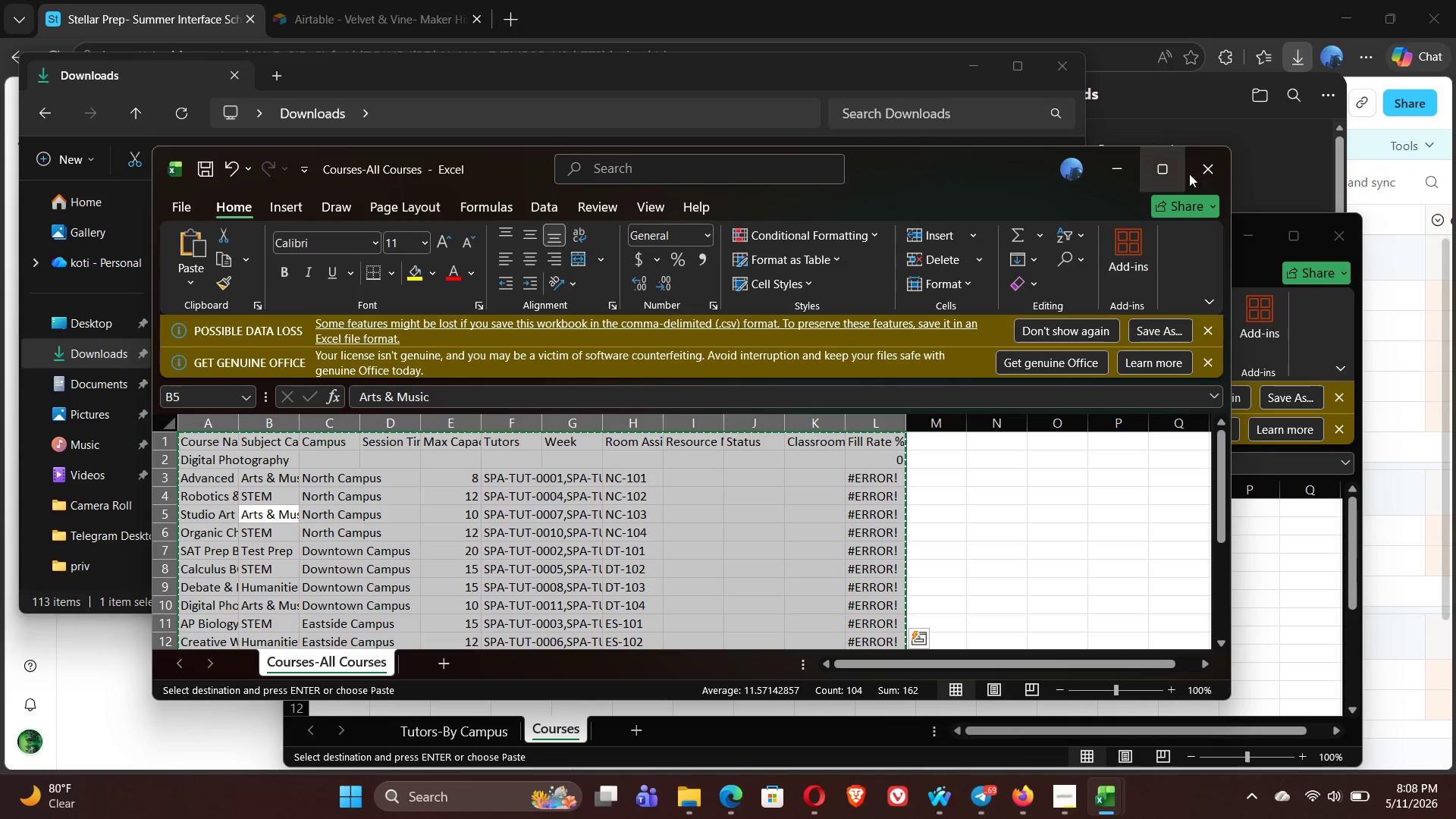 
left_click([1198, 171])
 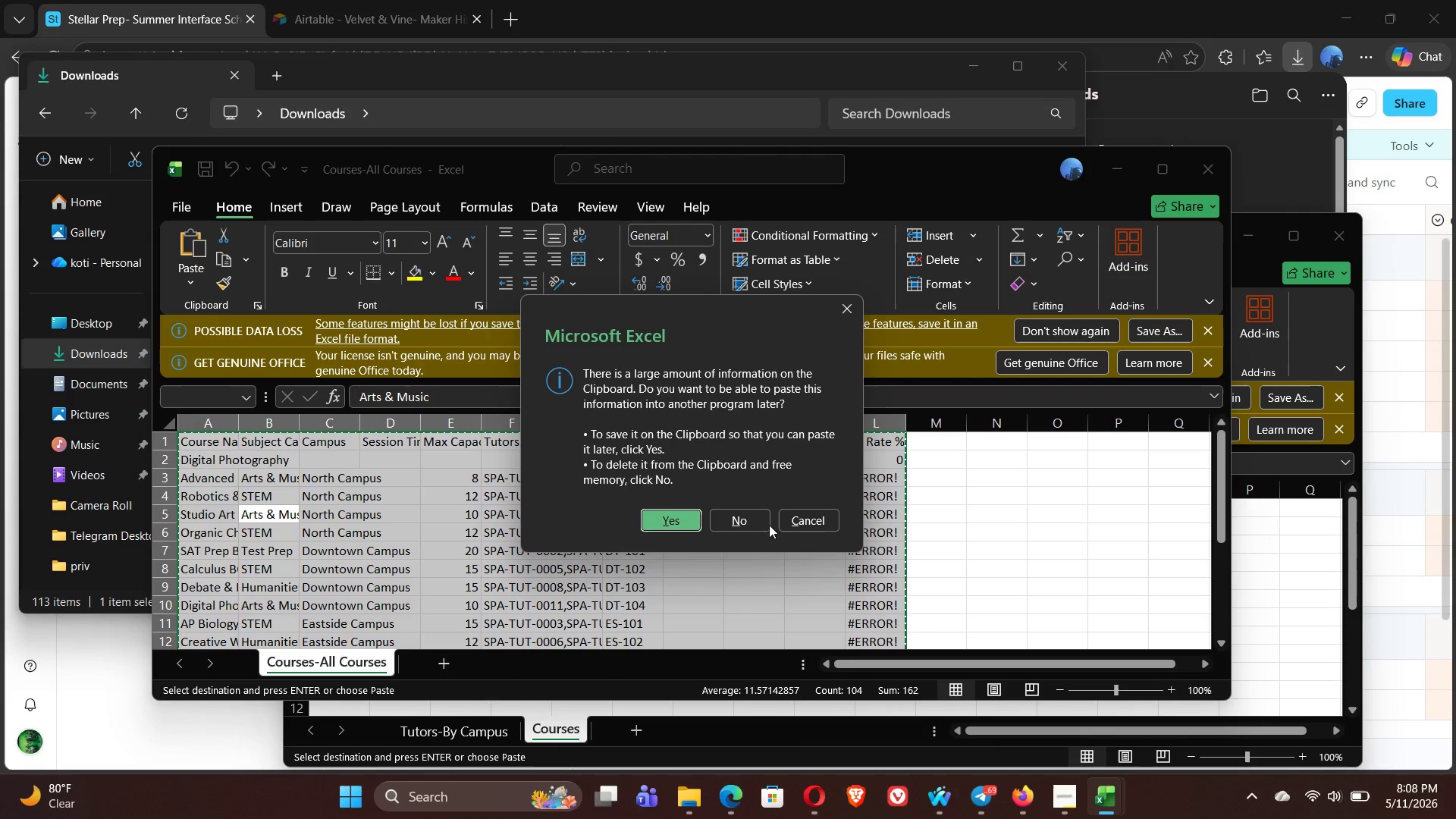 
left_click([742, 523])
 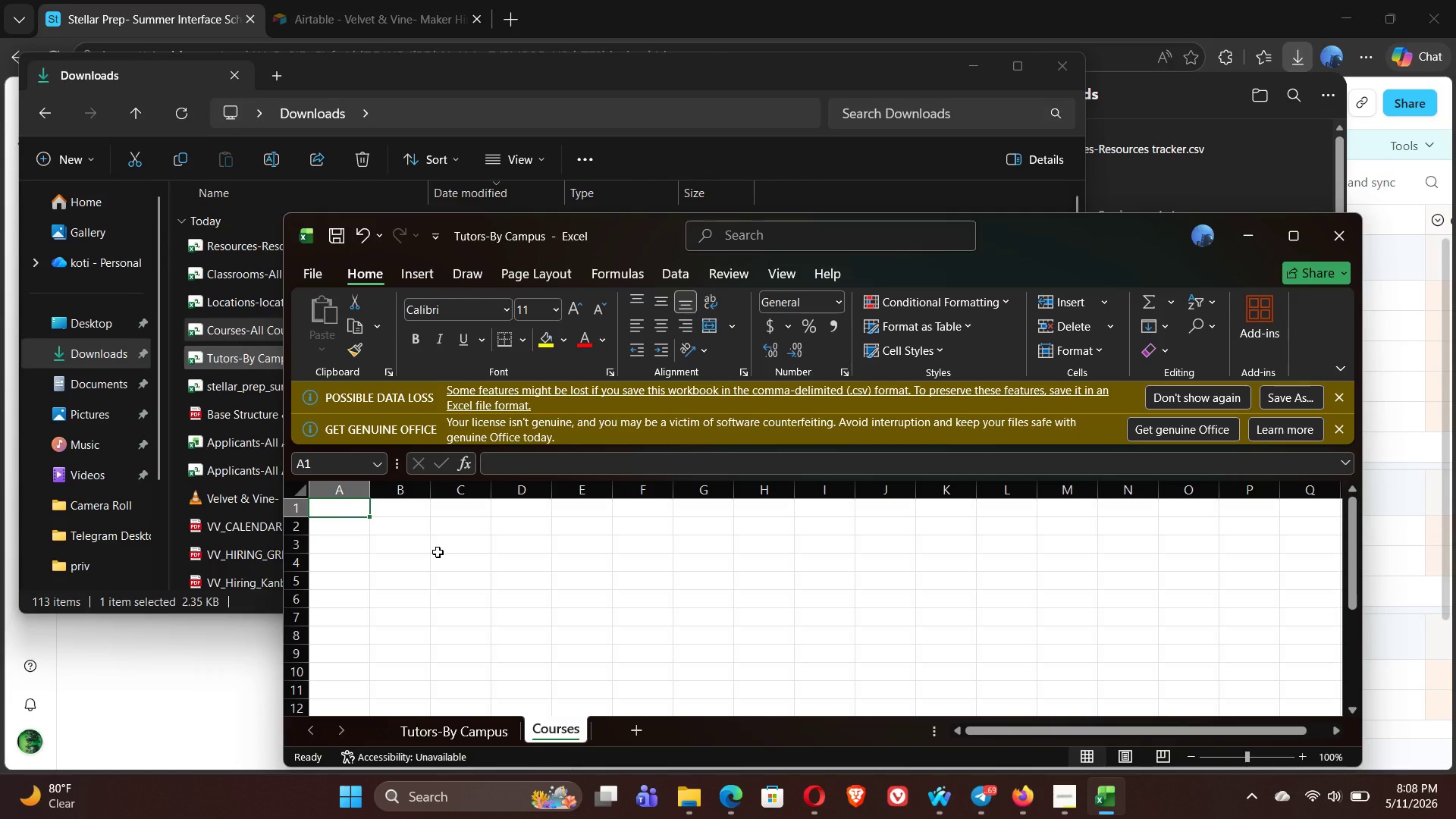 
key(Control+V)
 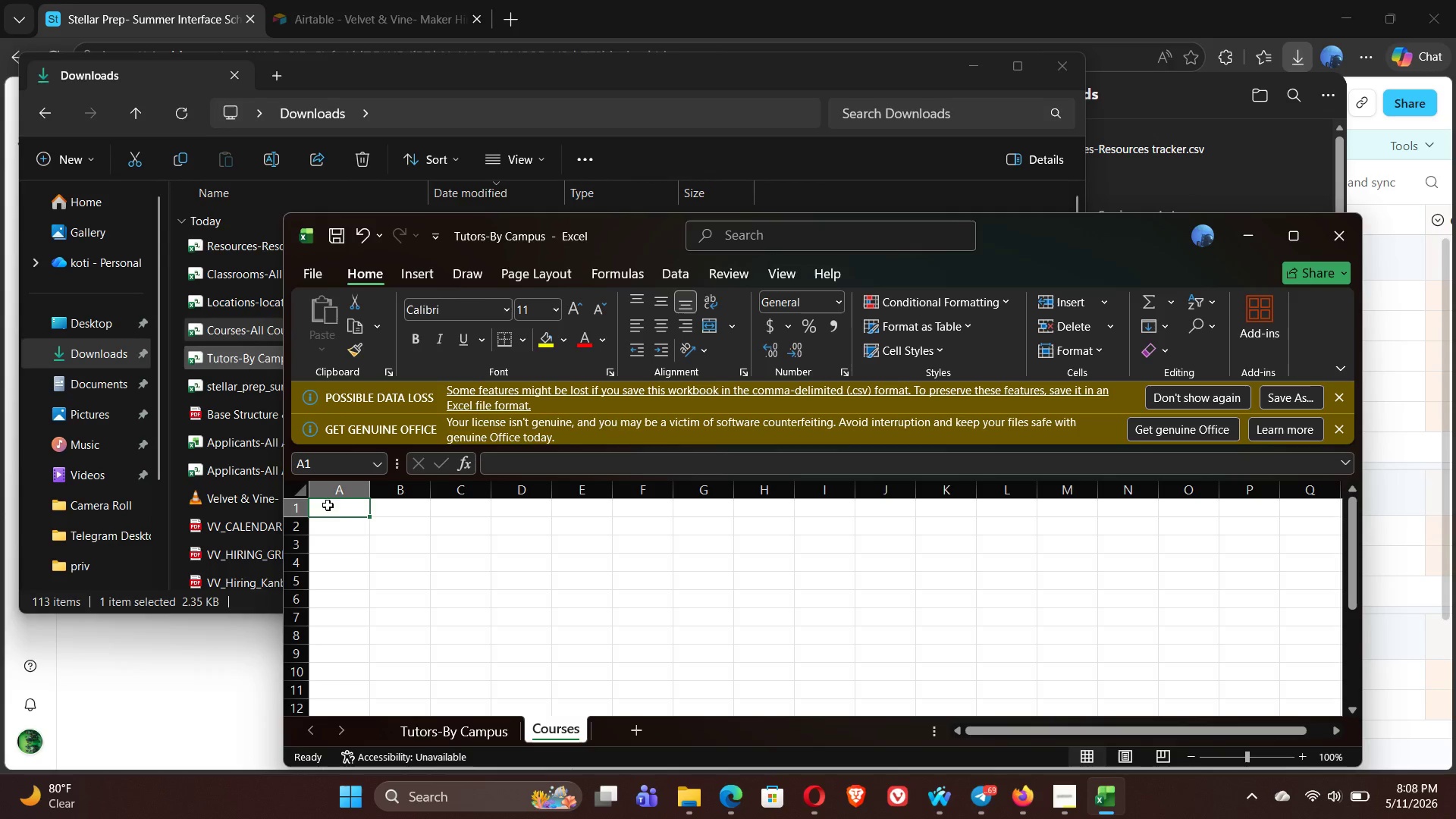 
left_click([335, 510])
 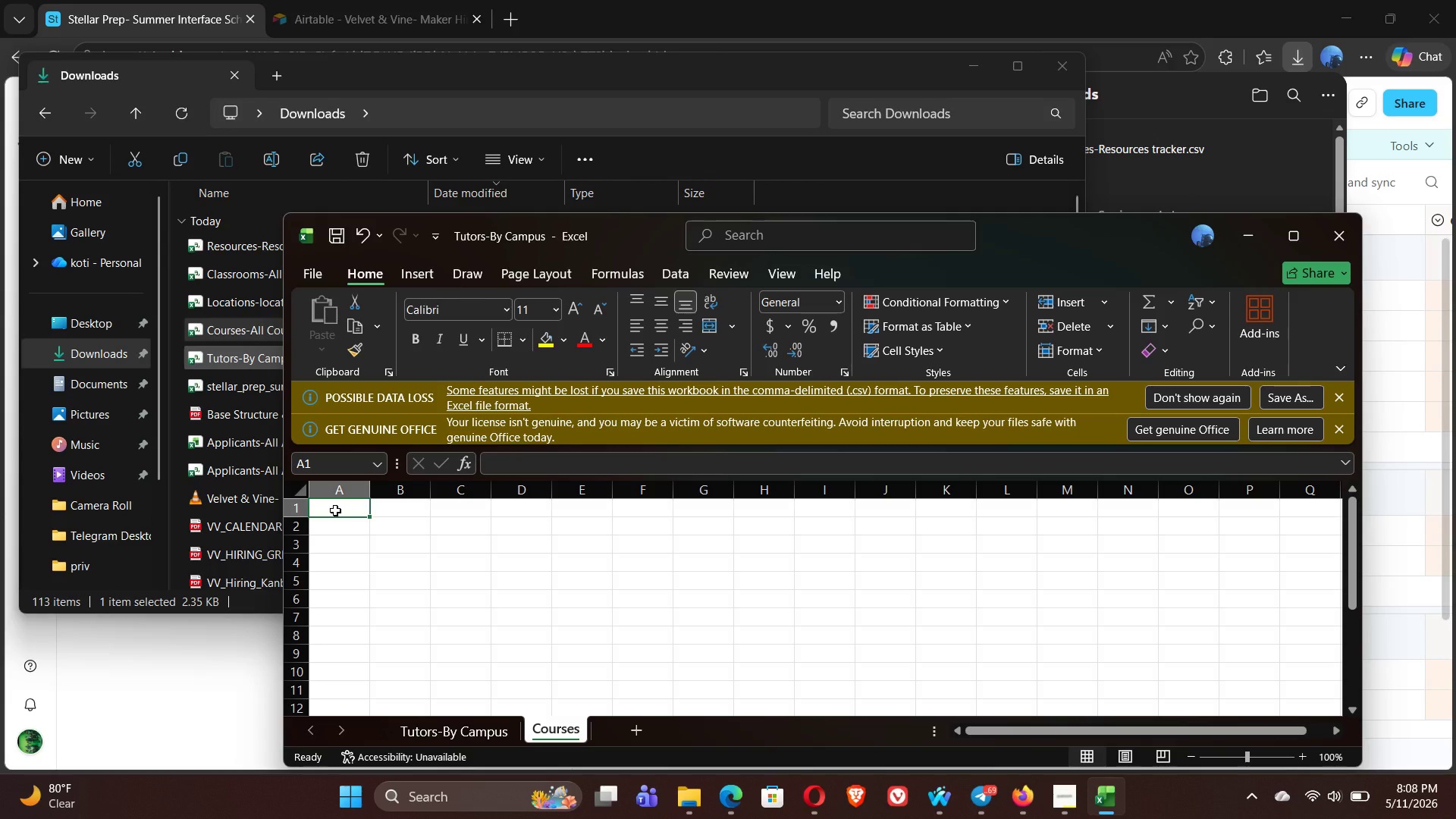 
key(Control+V)
 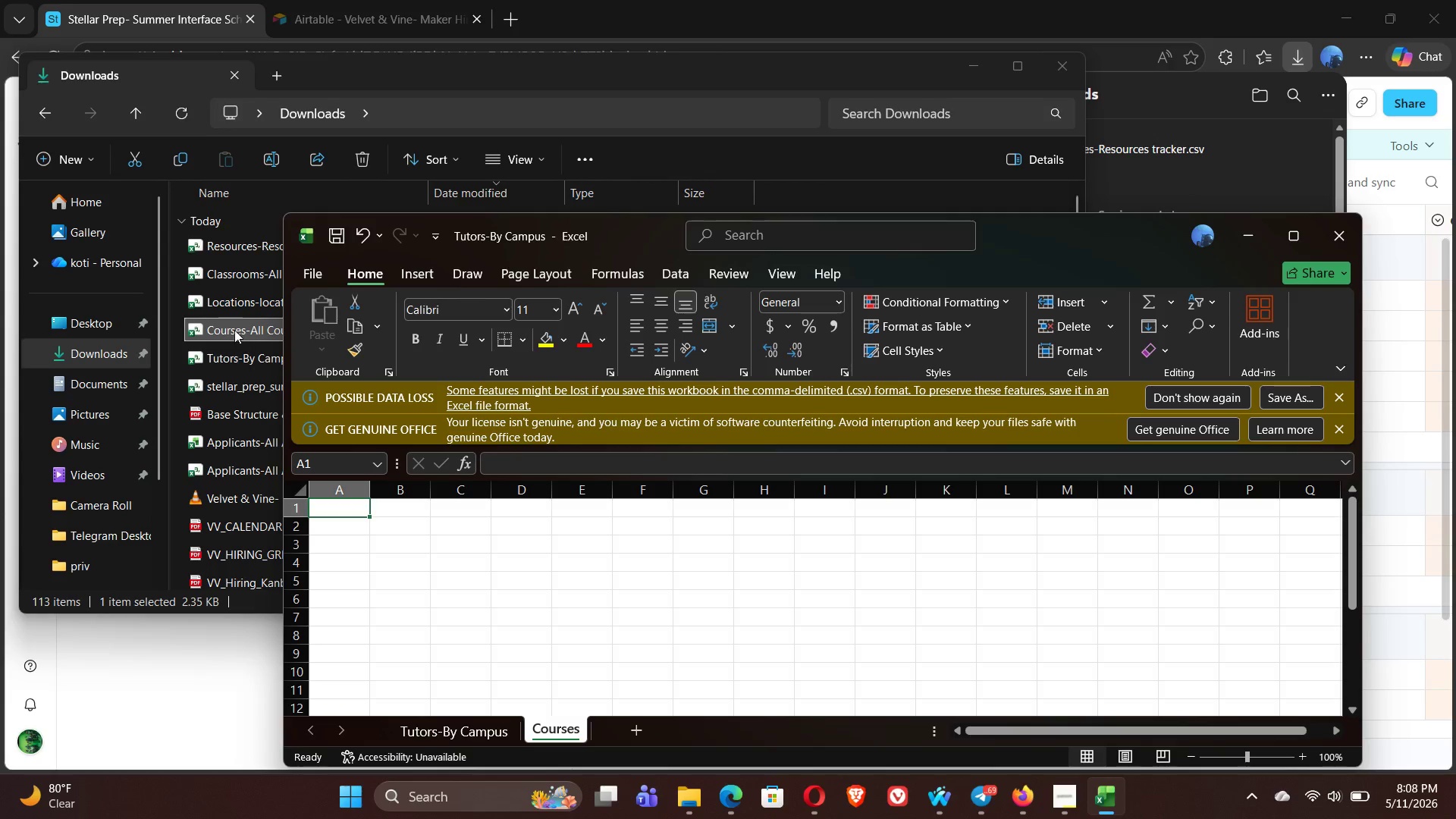 
double_click([234, 329])
 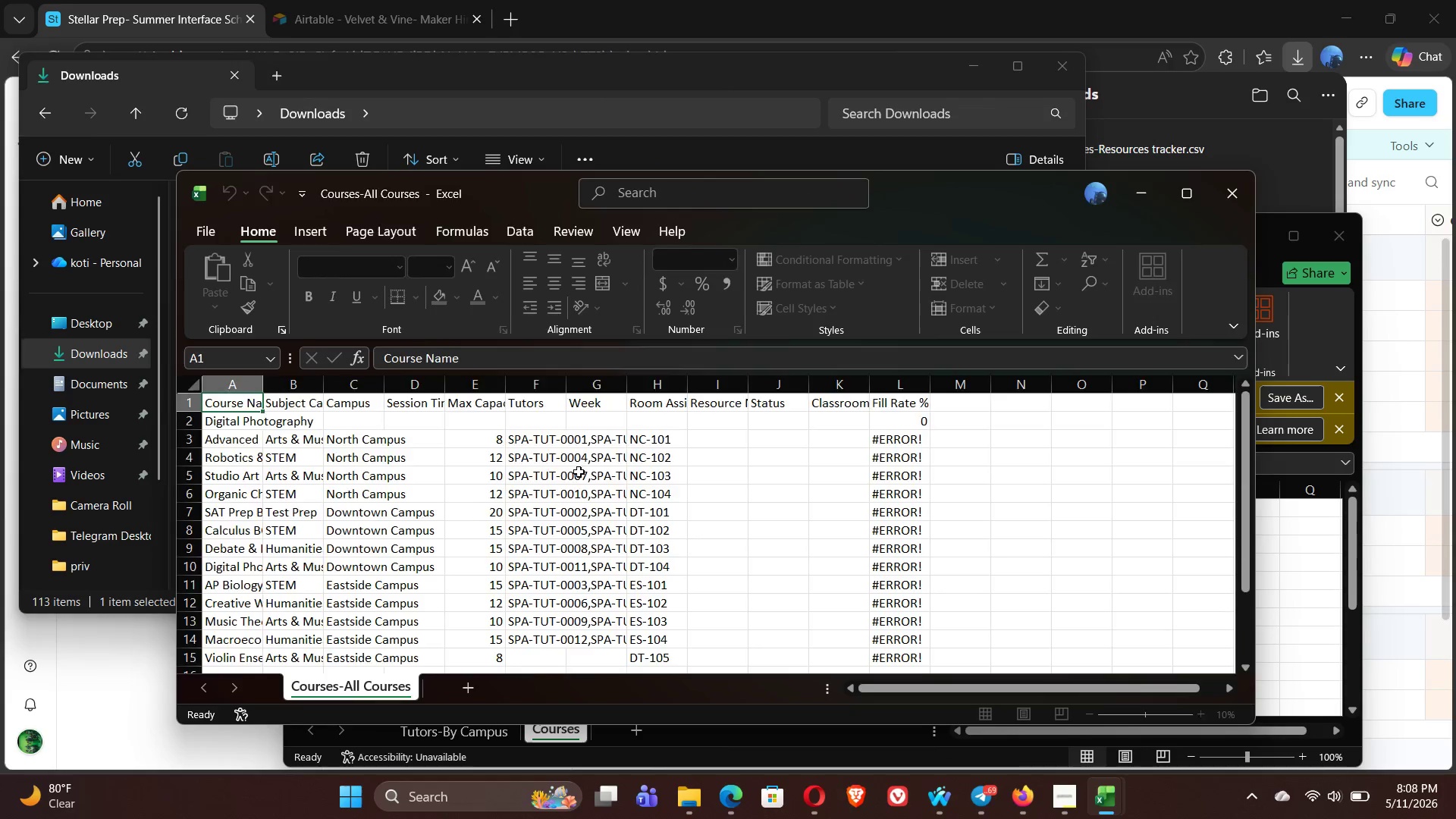 
left_click([475, 478])
 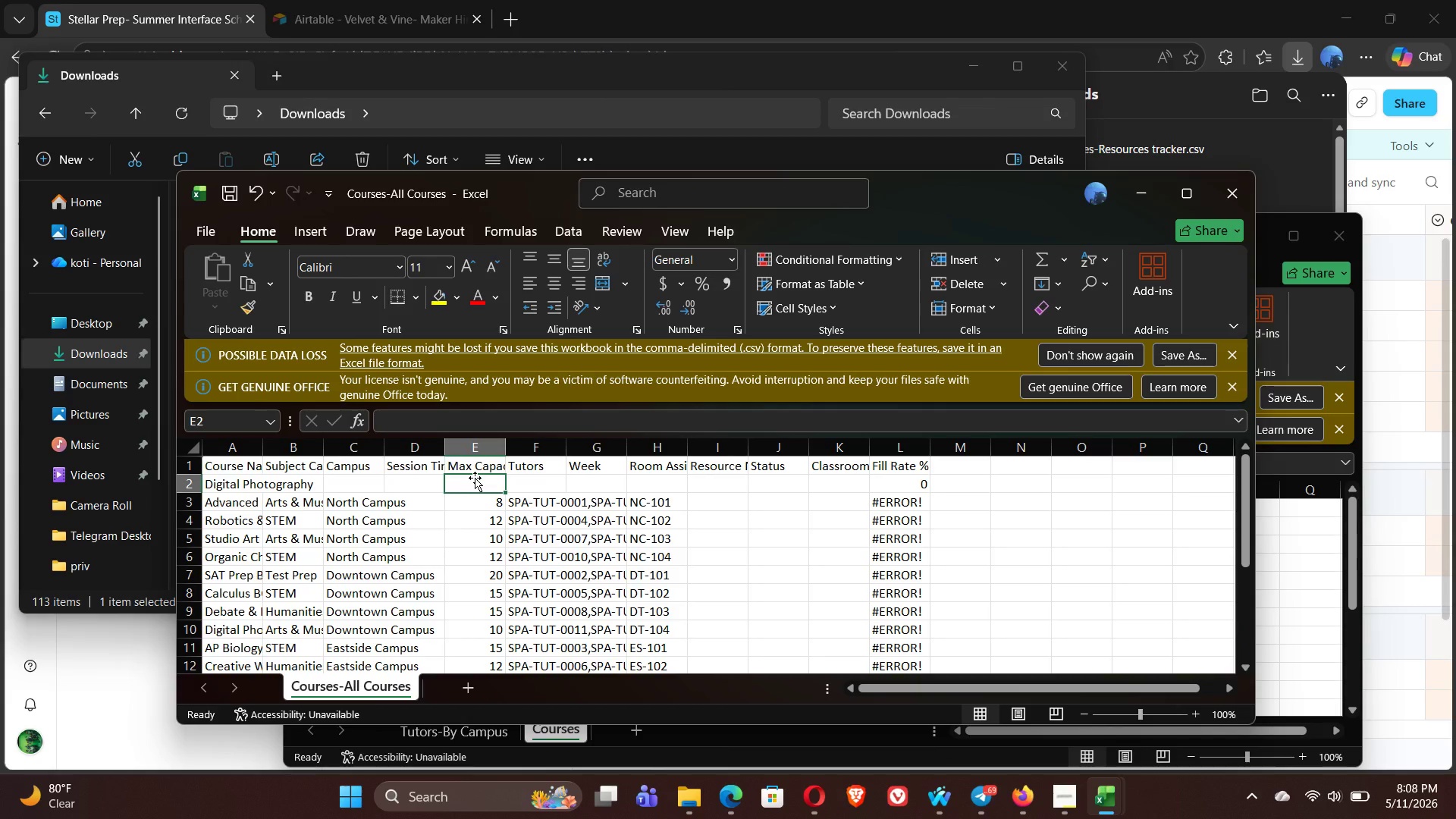 
key(Control+A)
 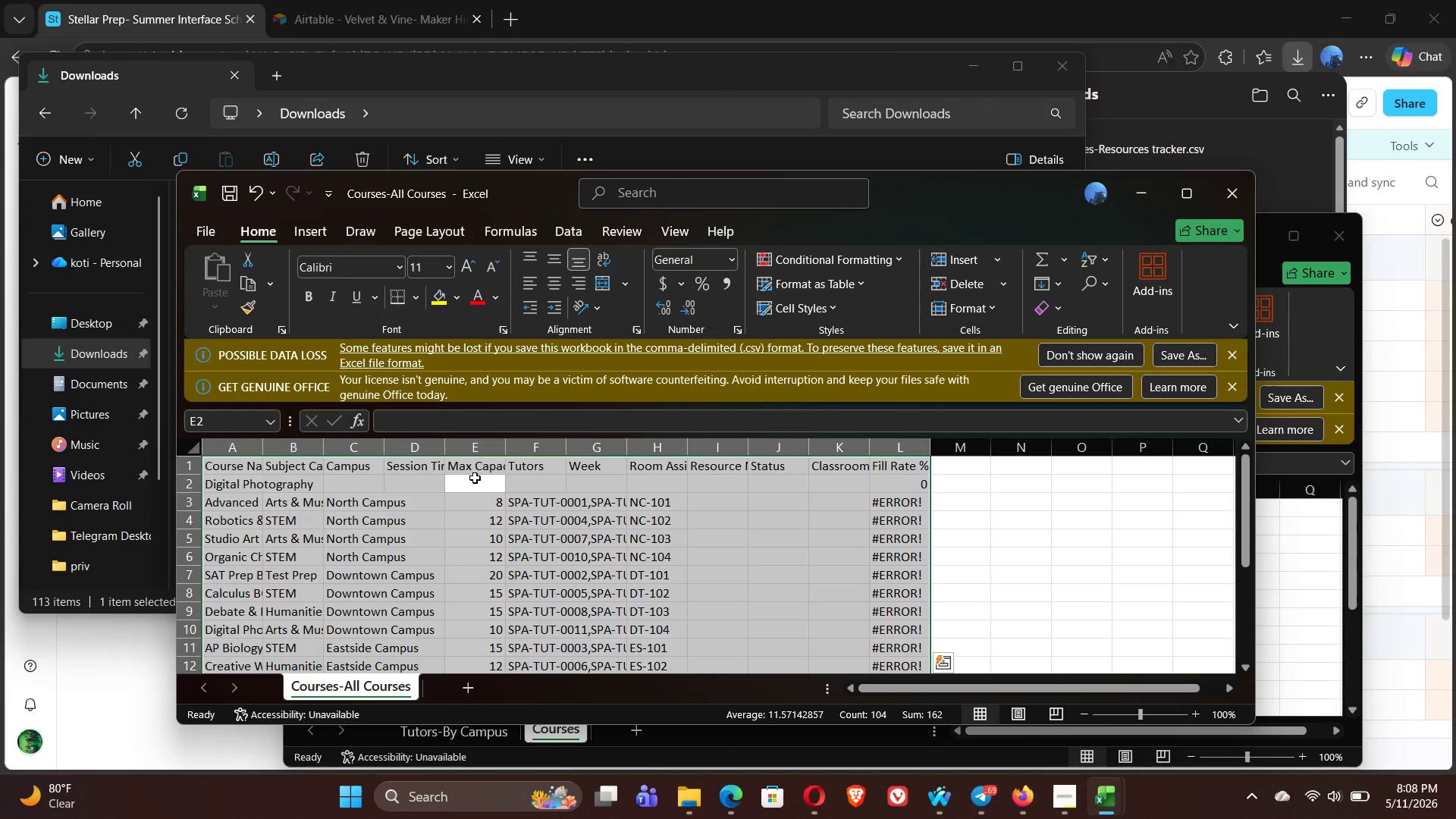 
key(Control+C)
 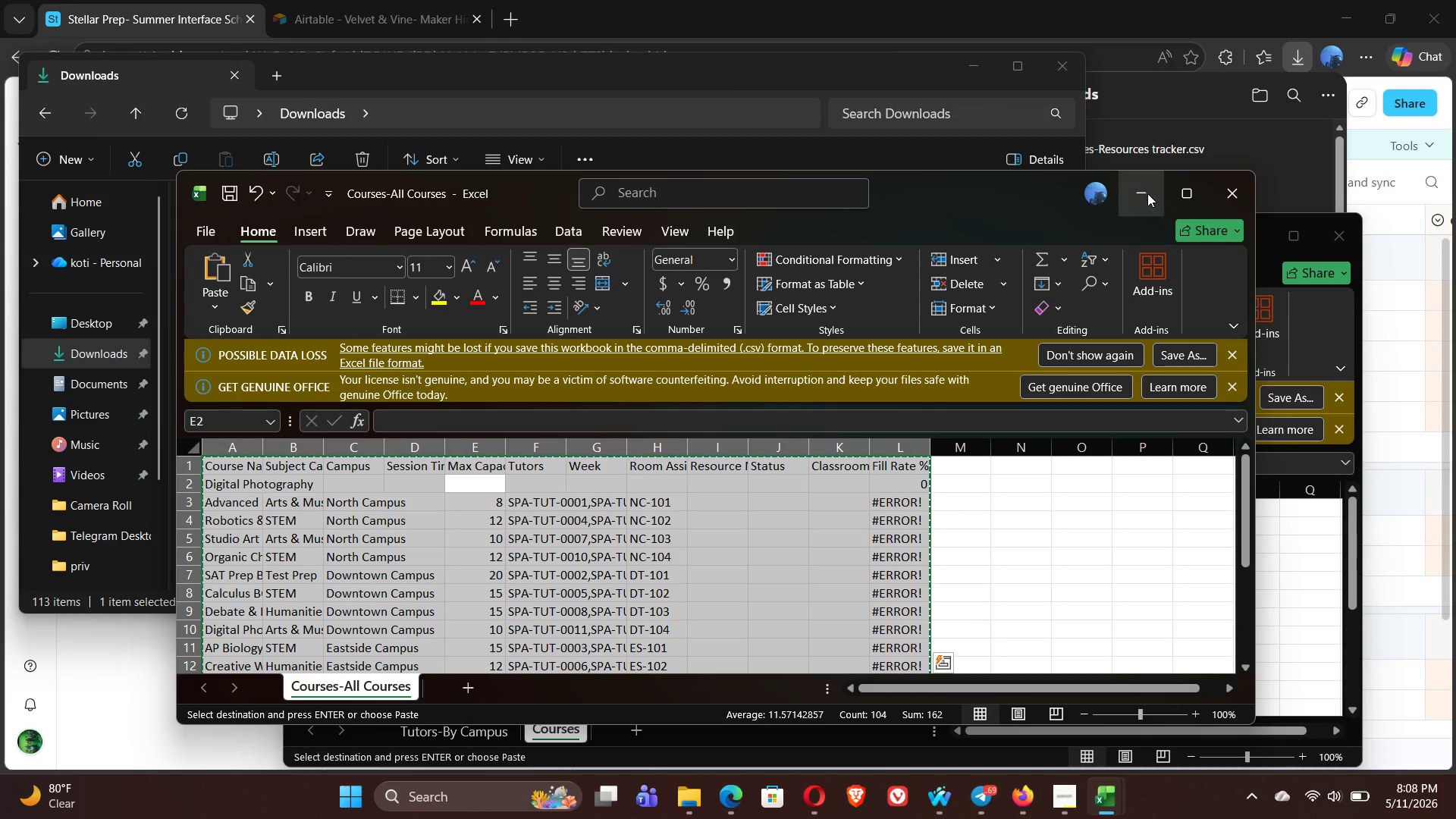 
left_click([1157, 192])
 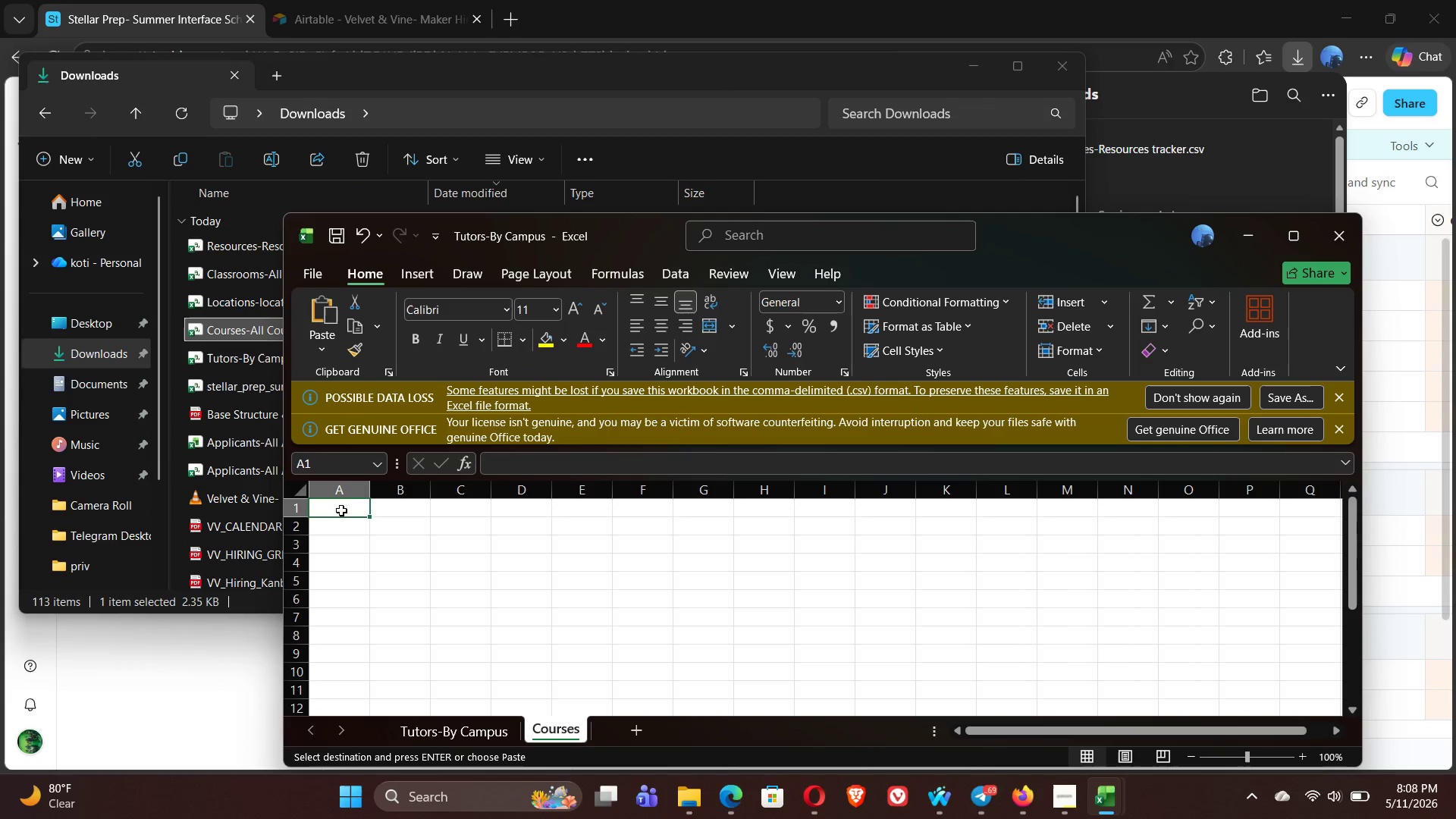 
left_click([337, 510])
 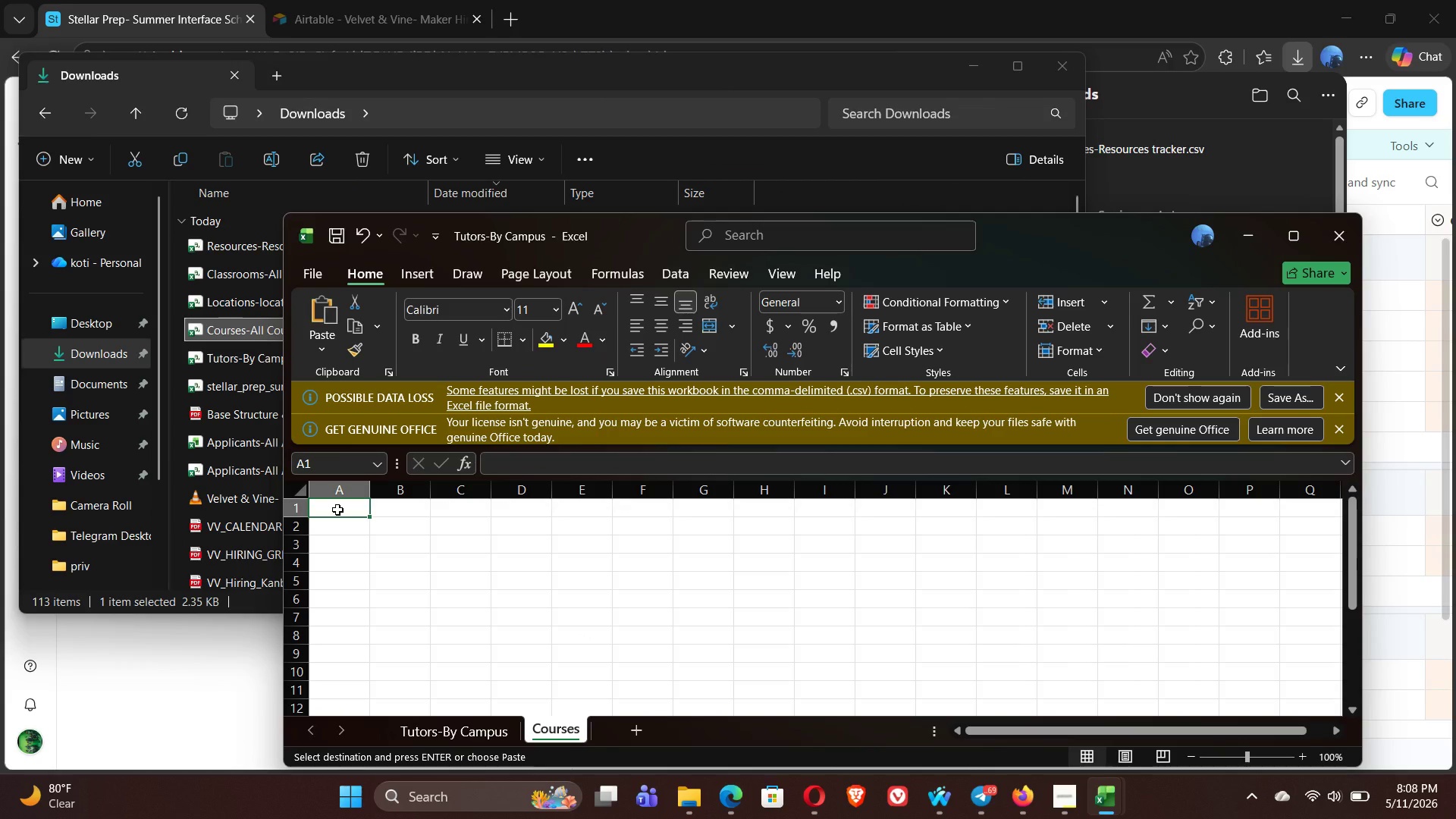 
key(Control+V)
 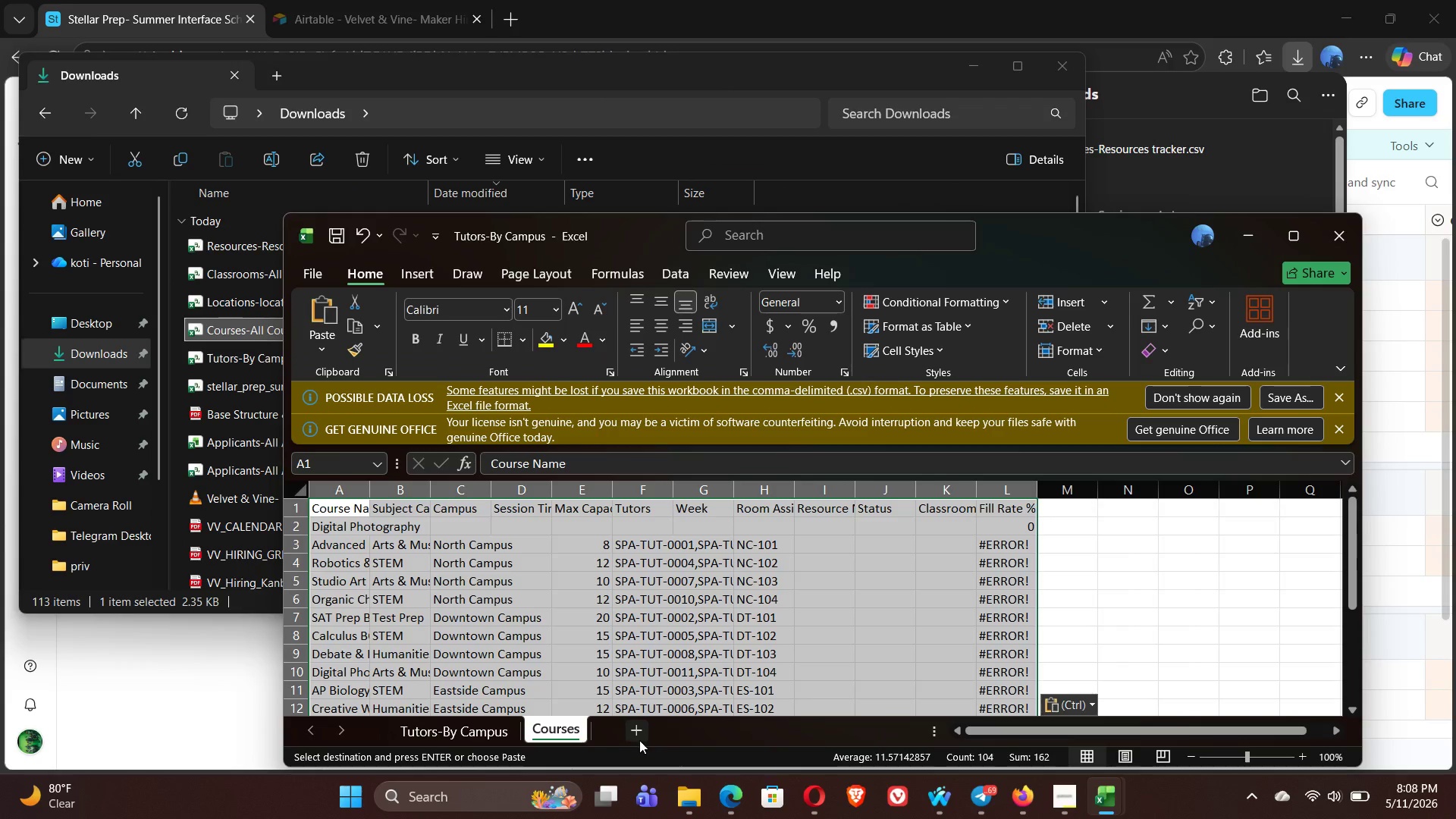 
left_click([635, 727])
 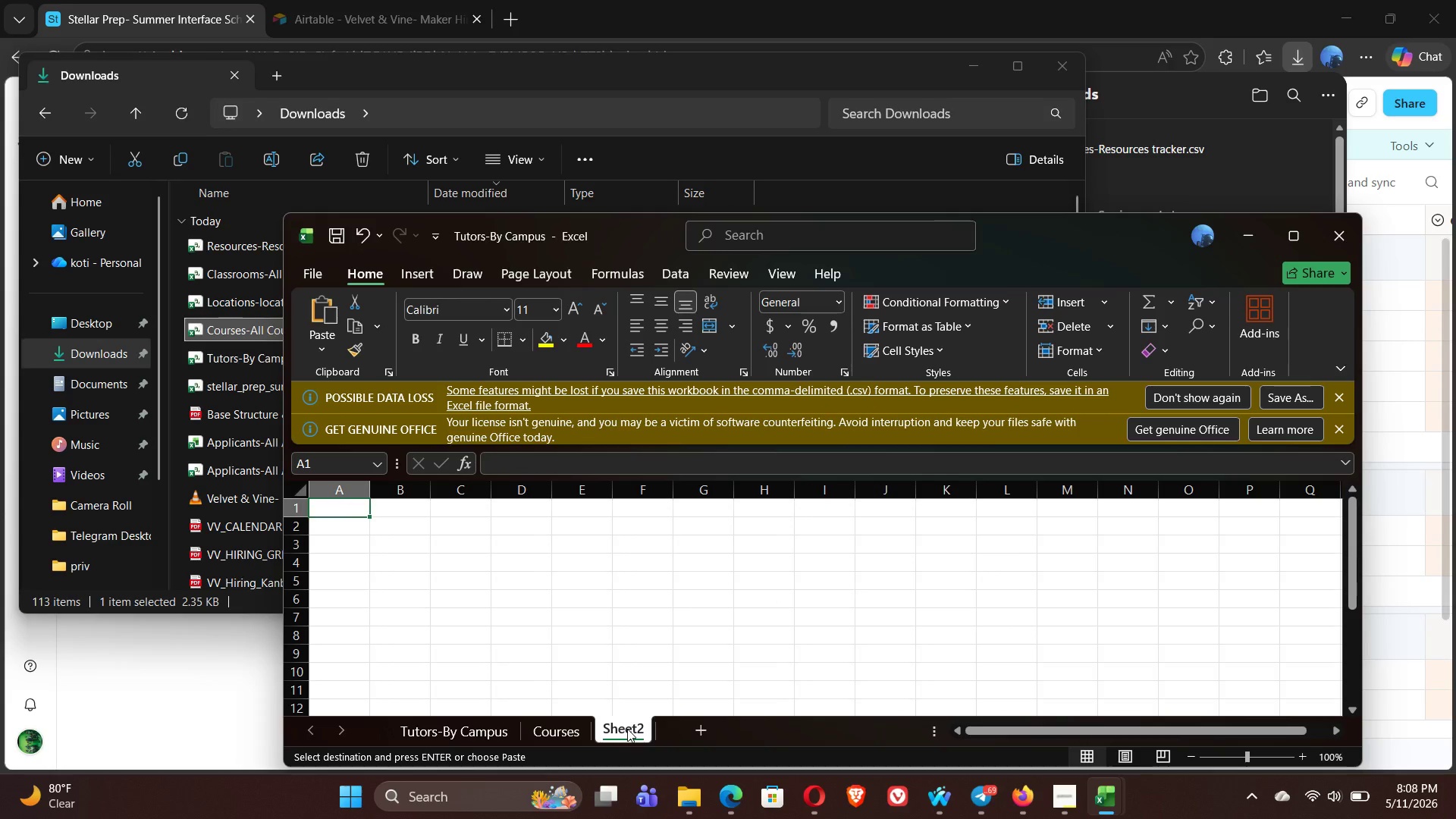 
double_click([627, 729])
 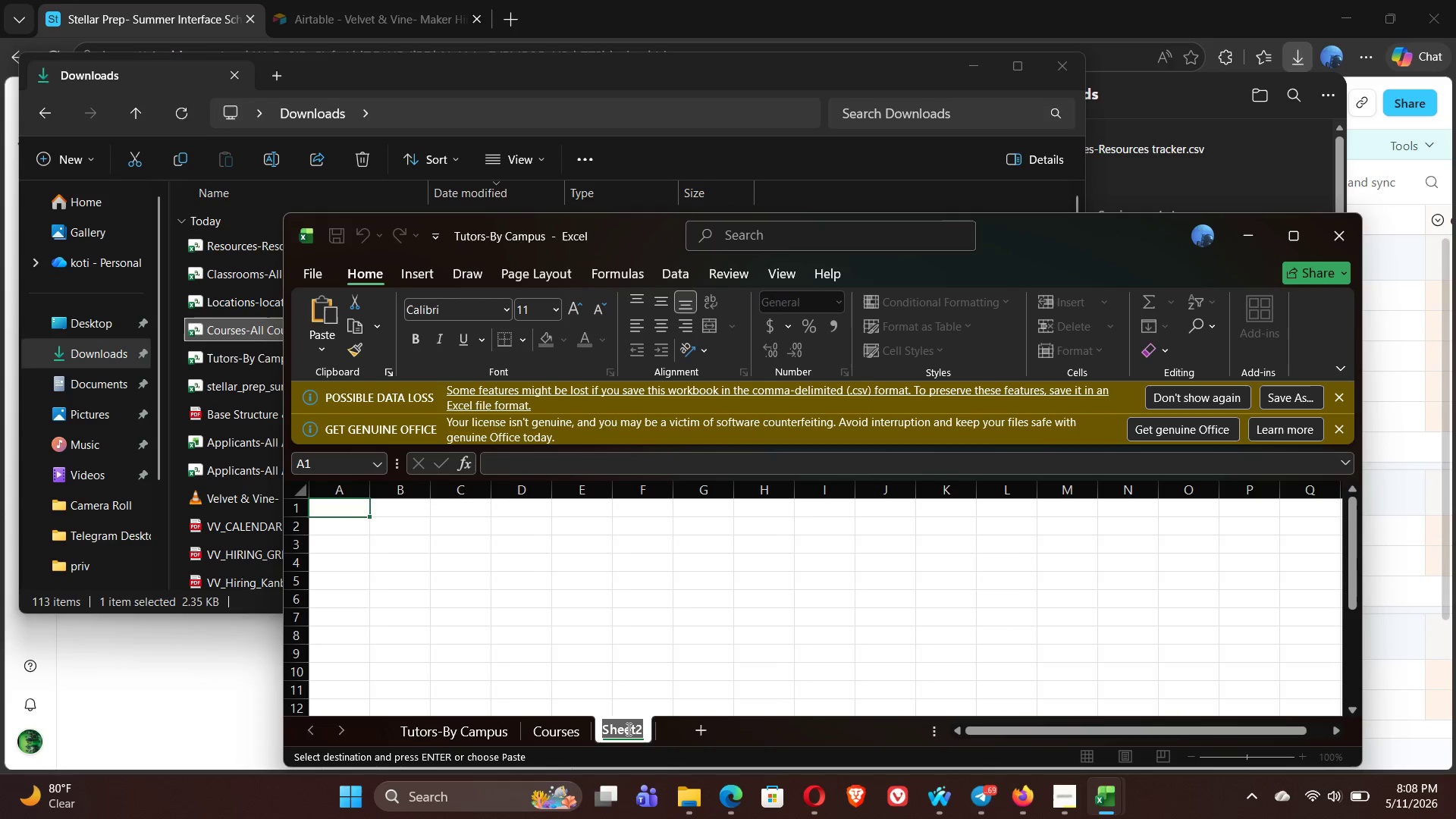 
type(Location)
 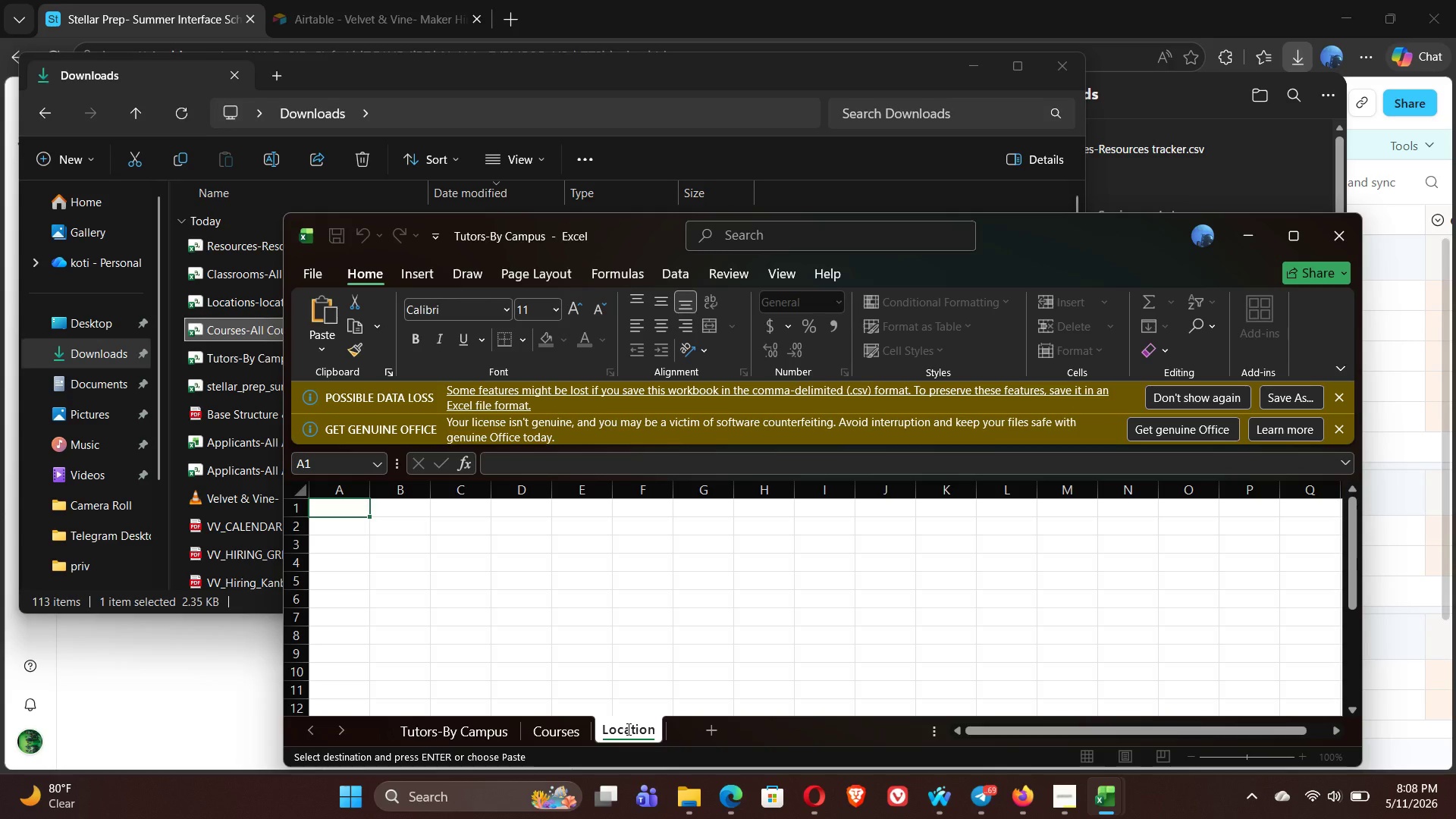 
wait(5.23)
 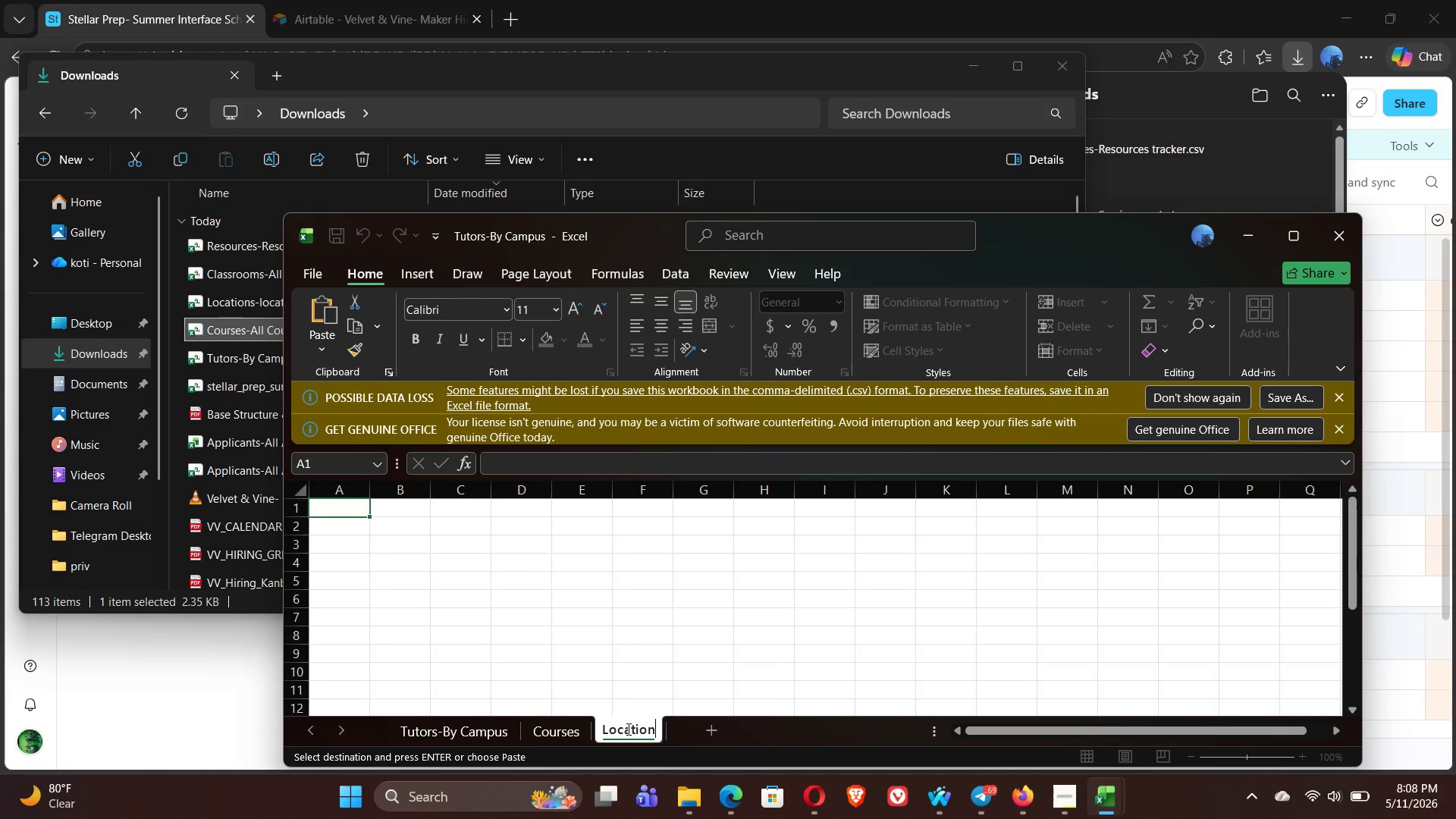 
key(S)
 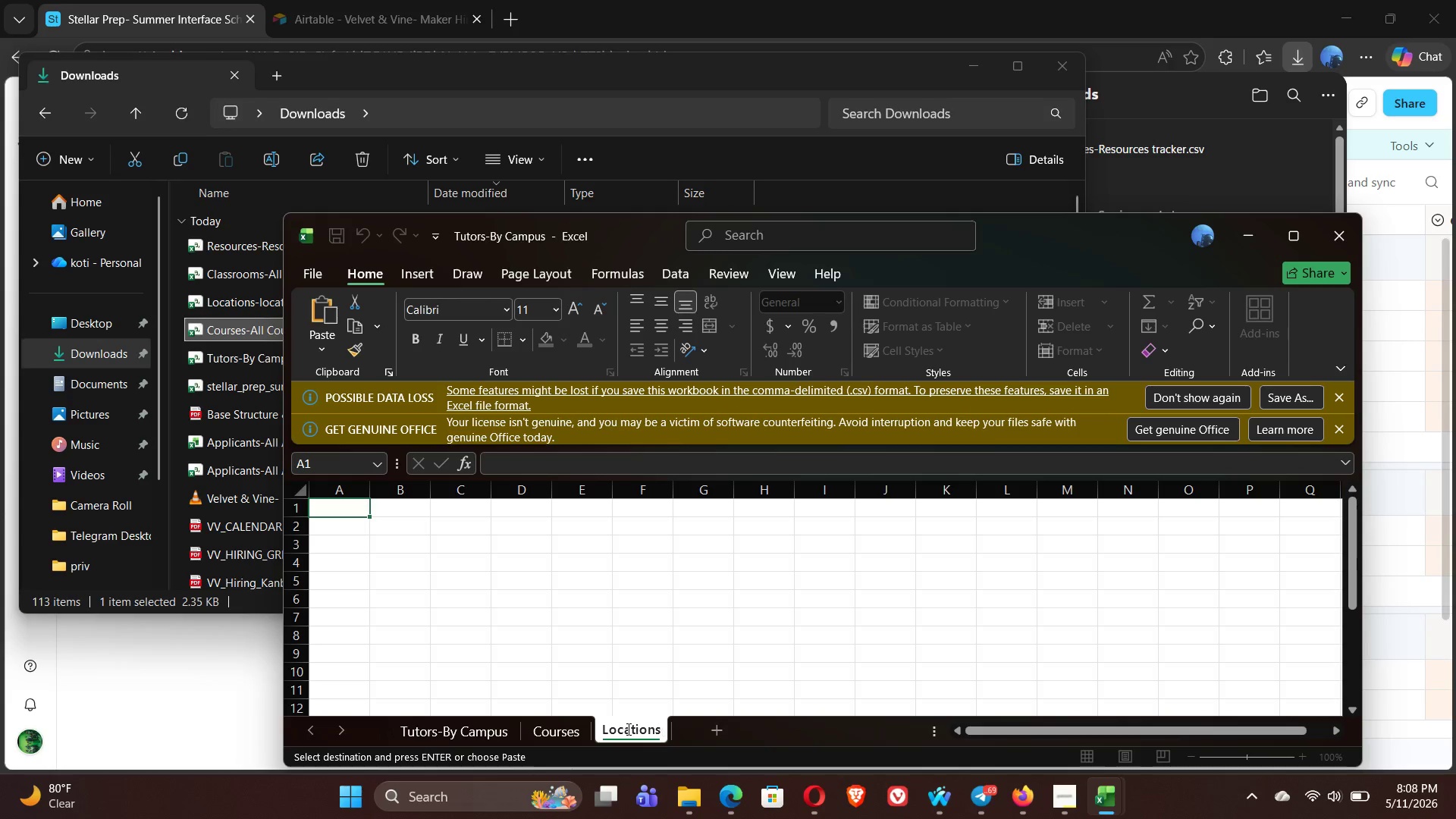 
key(Enter)
 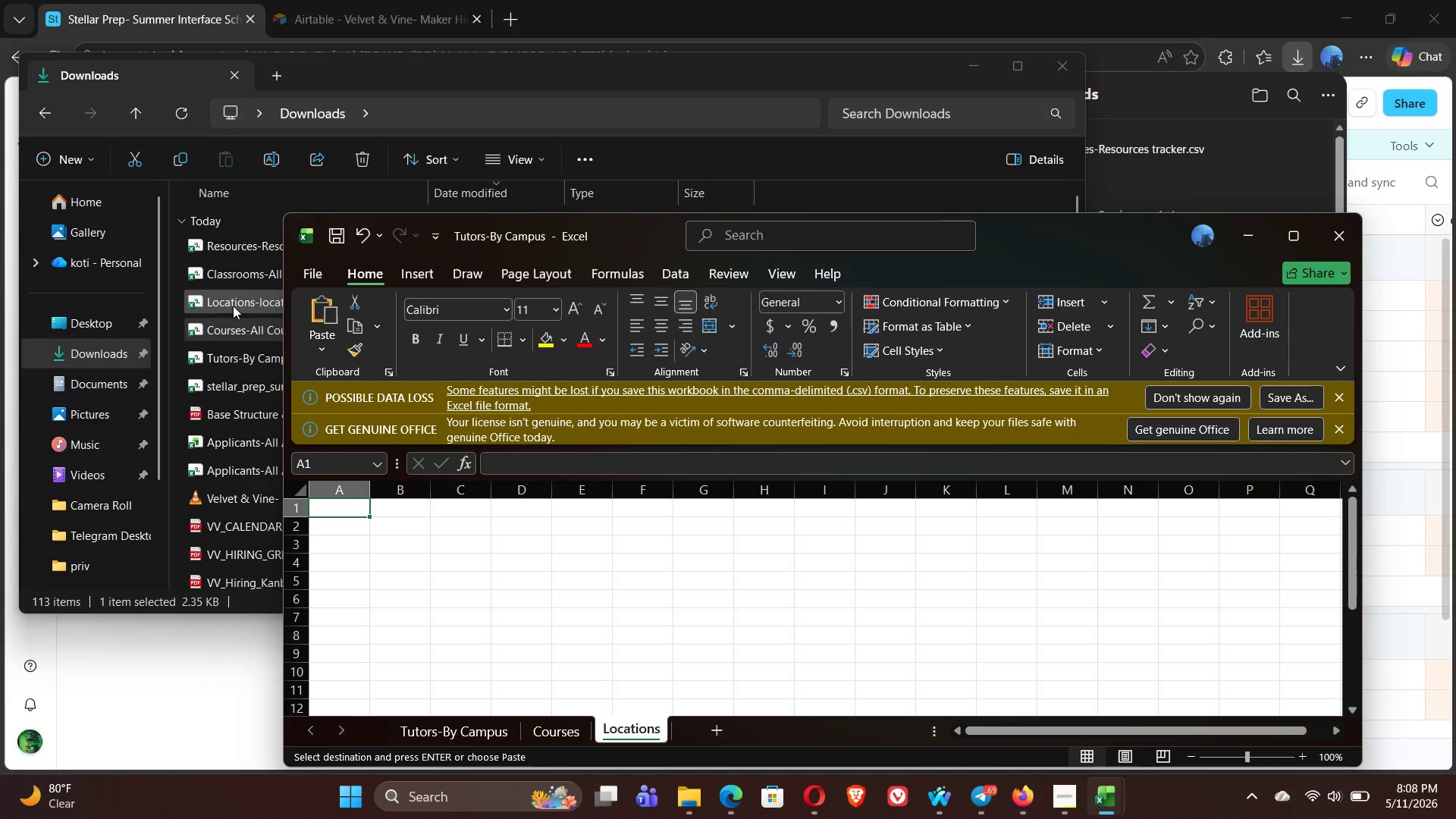 
double_click([231, 306])
 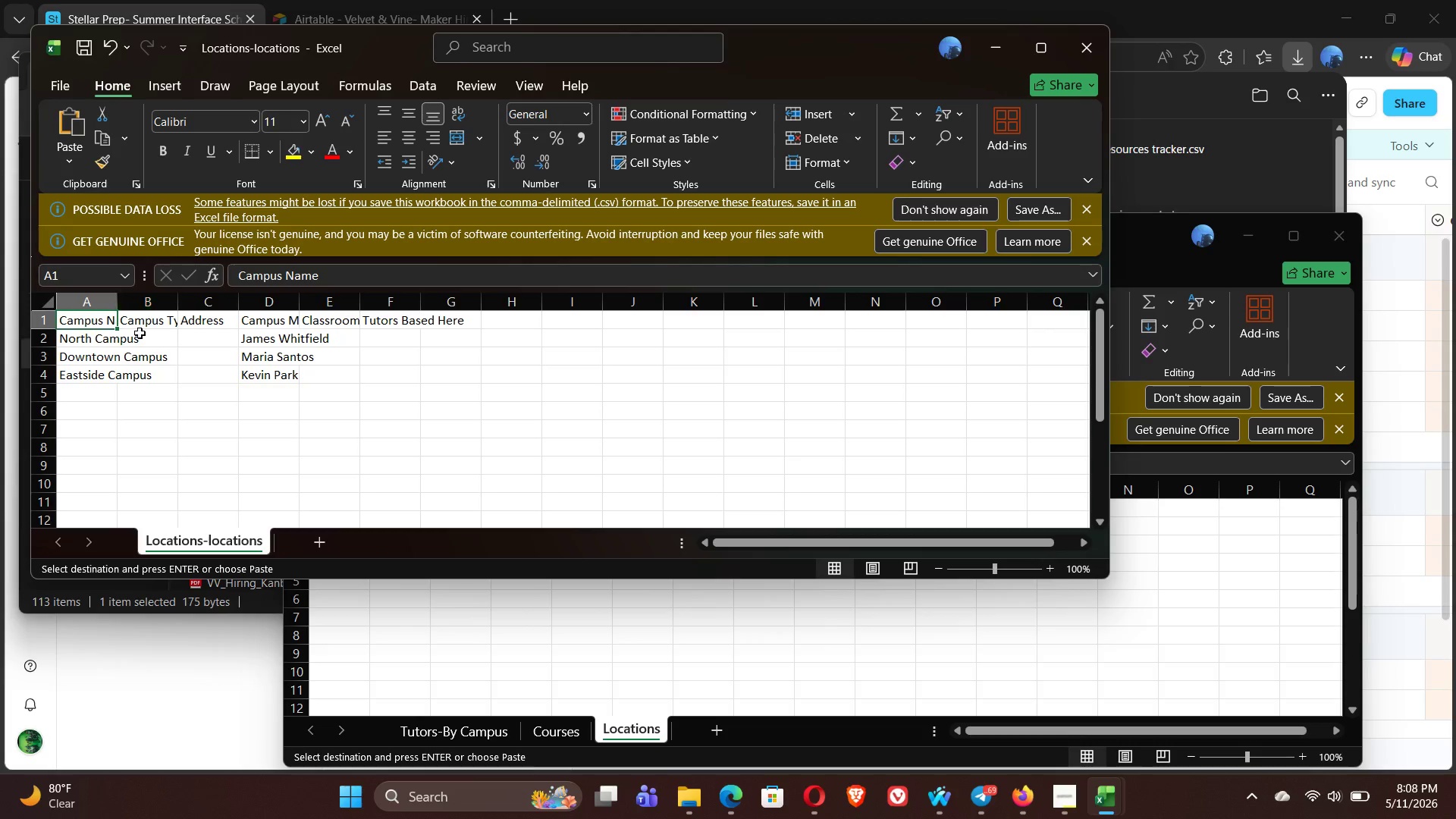 
key(Control+A)
 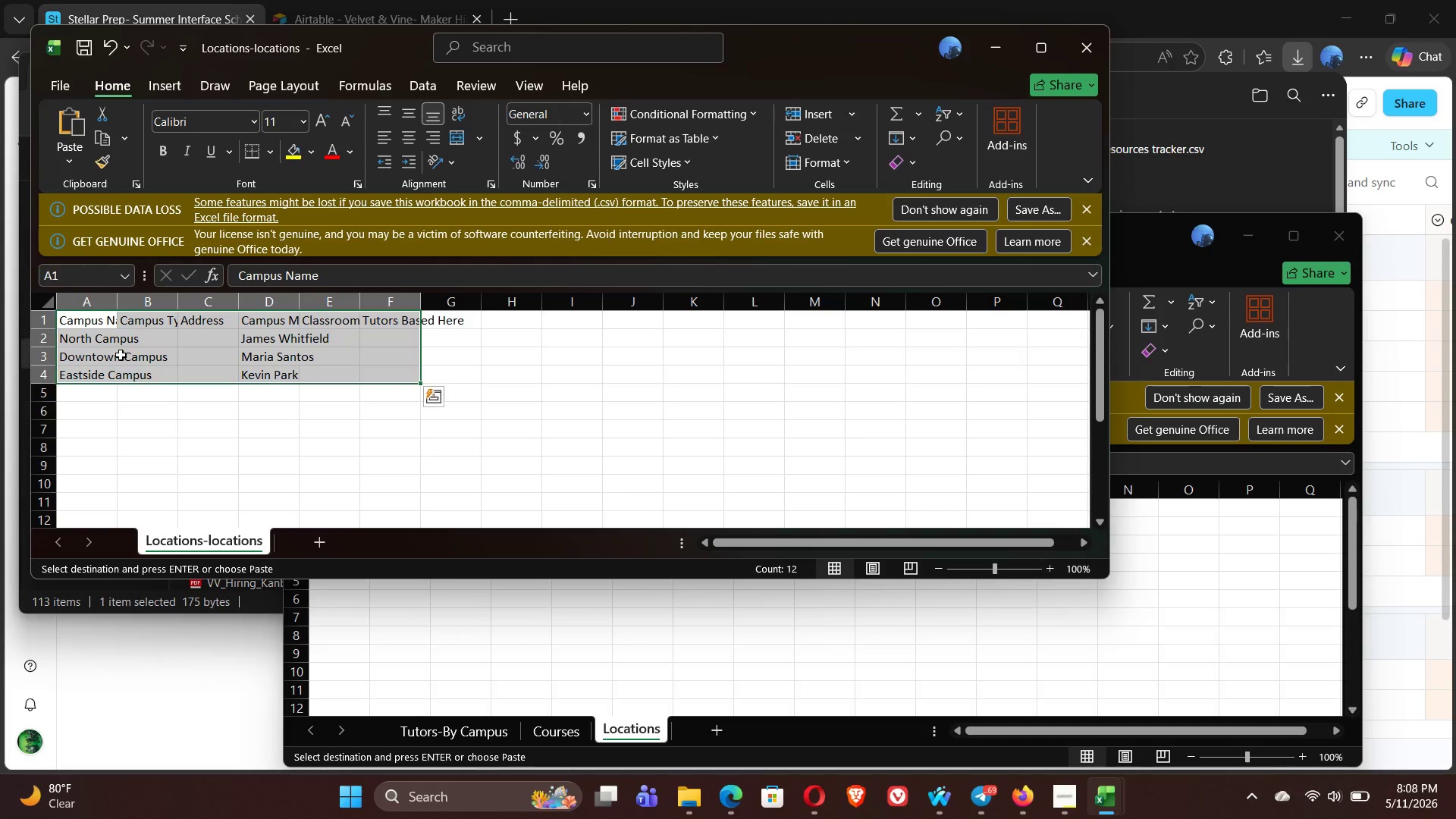 
key(Control+C)
 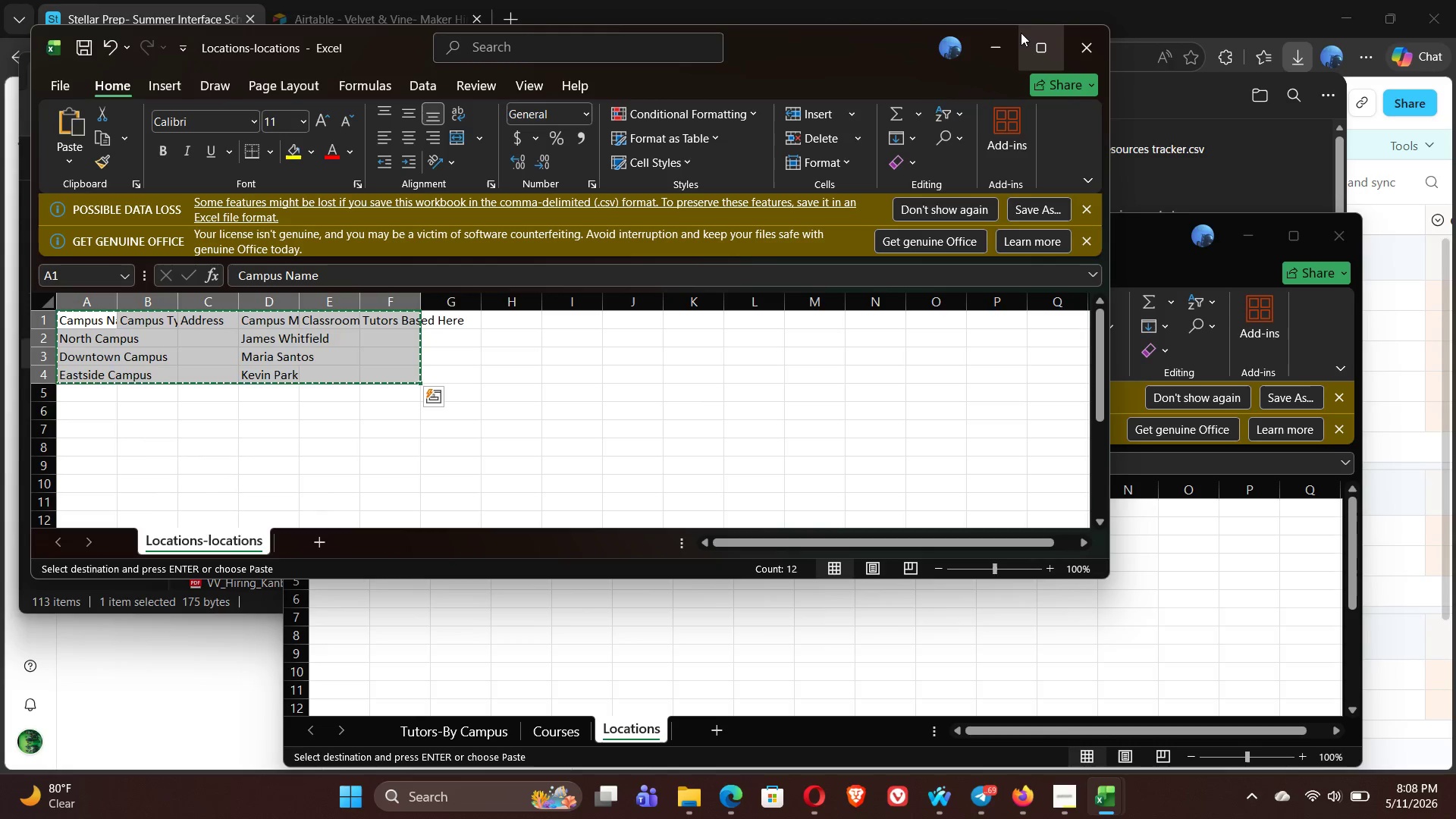 
left_click([1000, 42])
 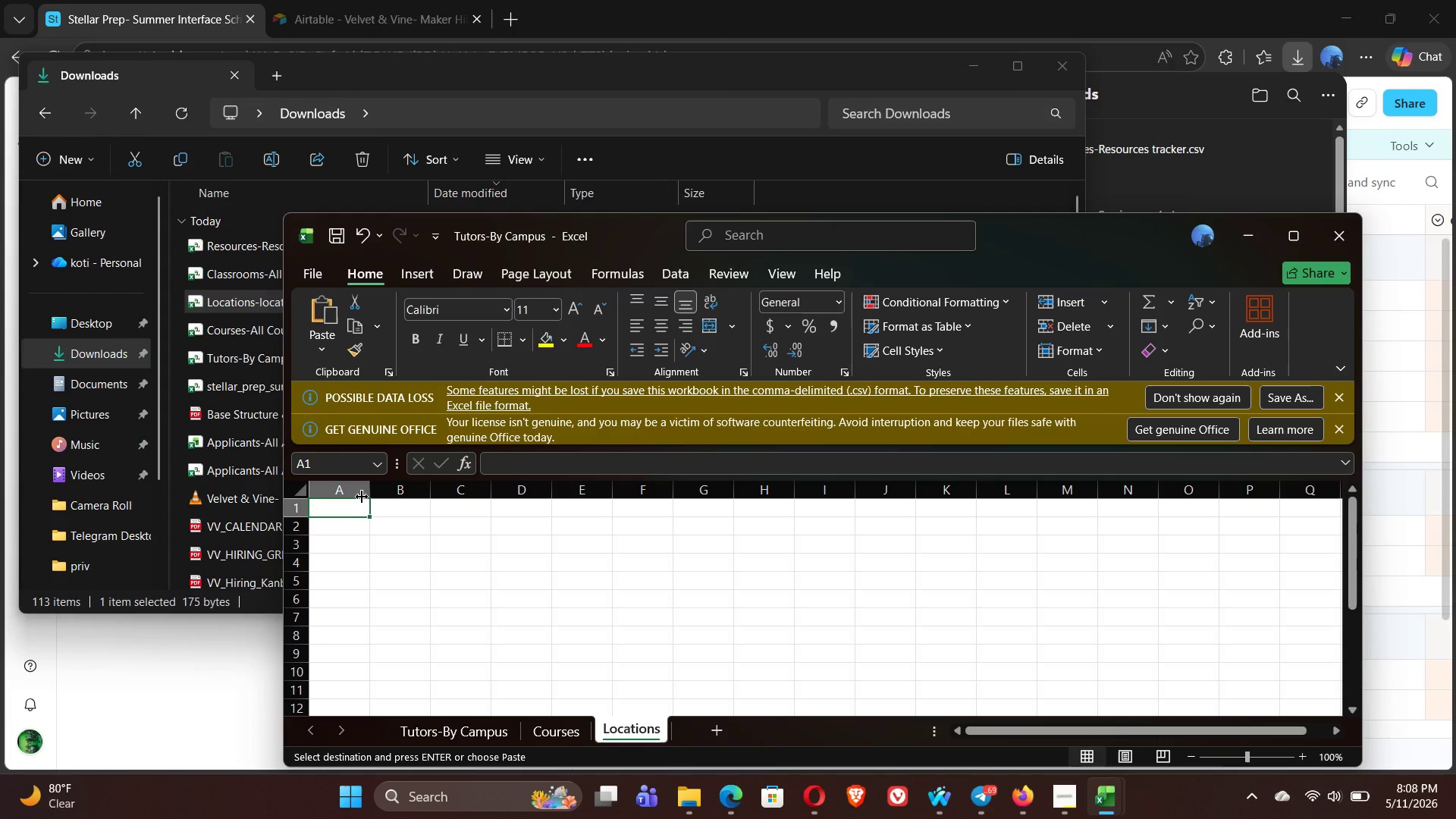 
left_click([349, 511])
 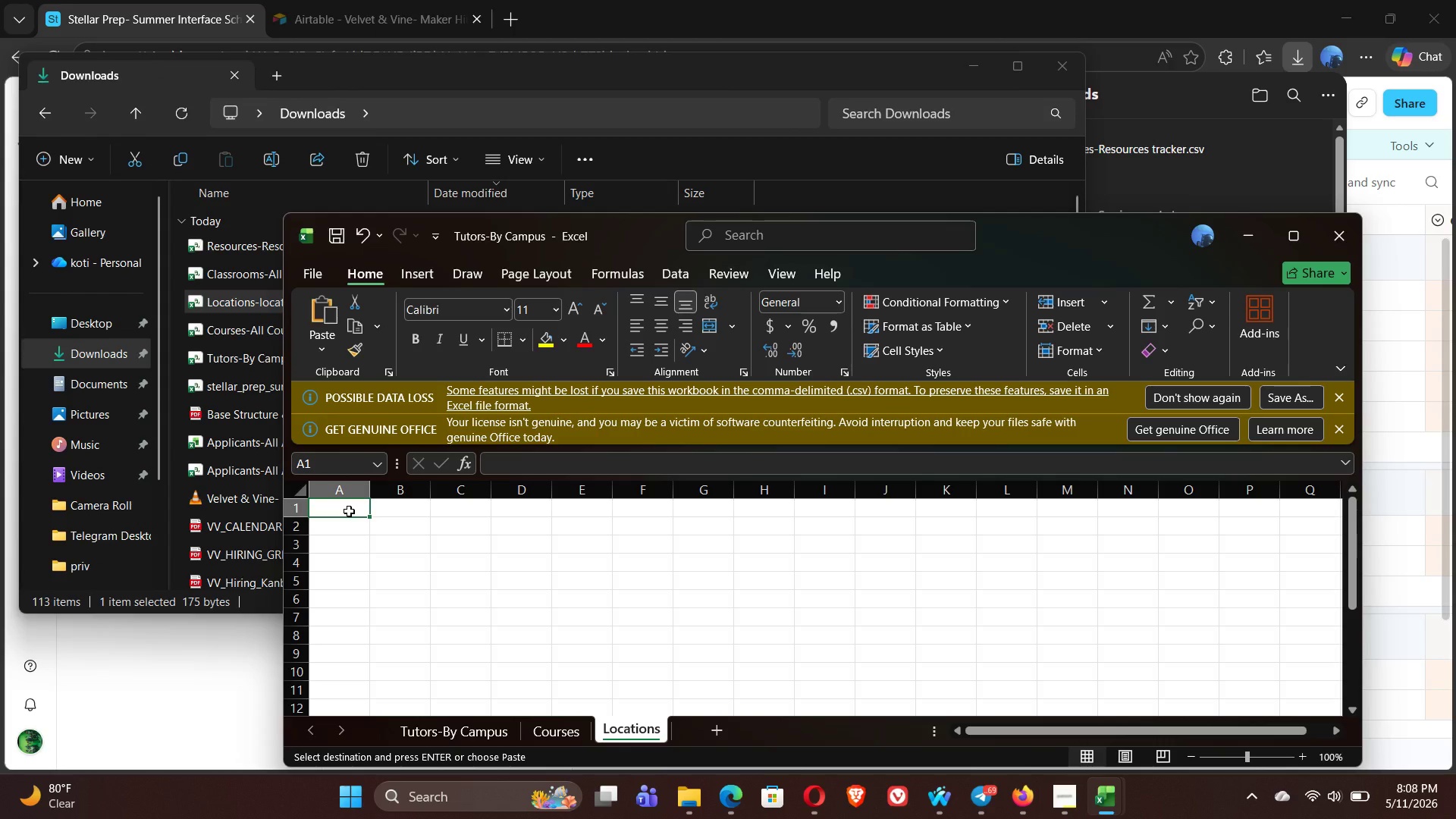 
key(Control+V)
 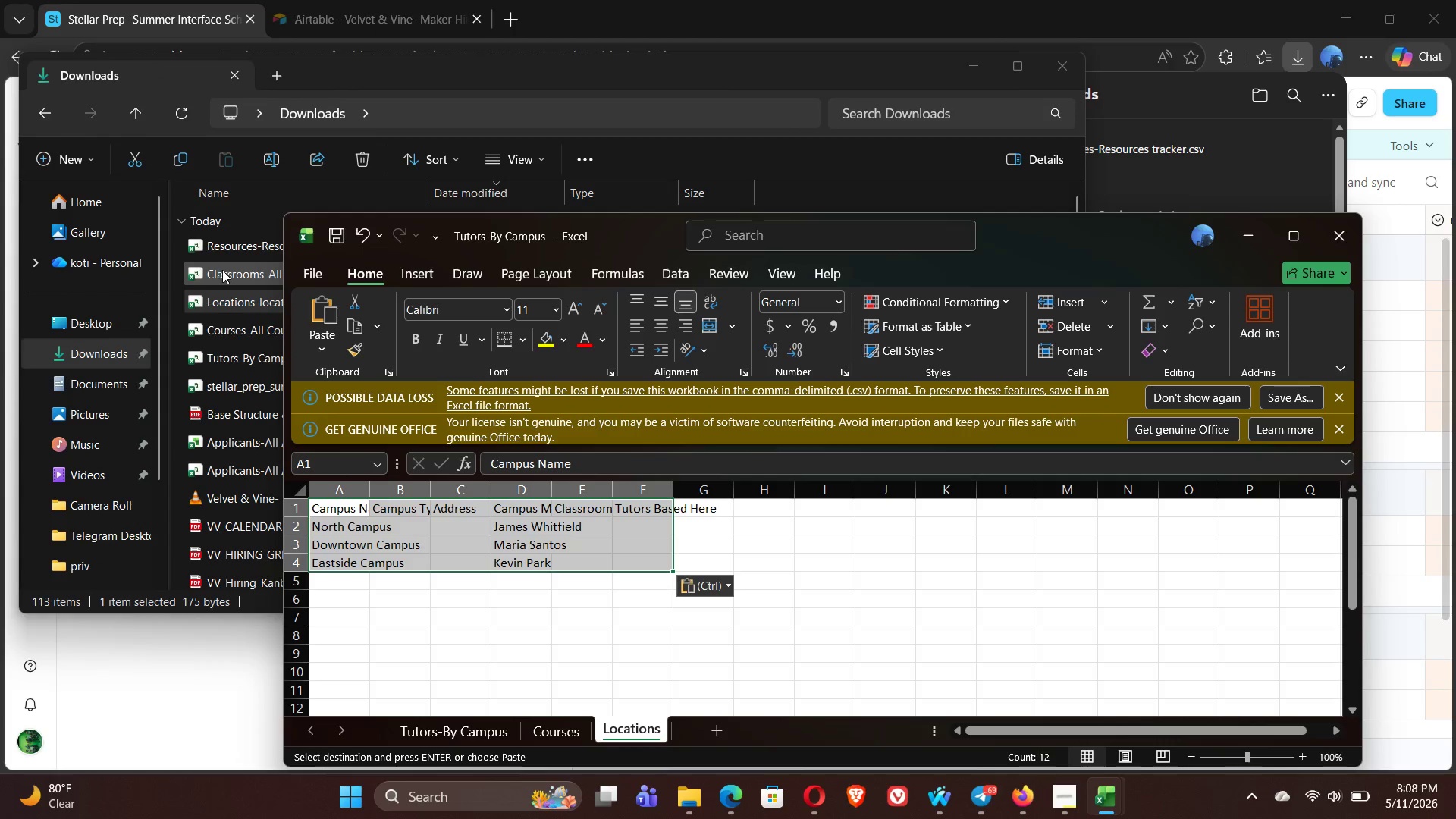 
double_click([223, 270])
 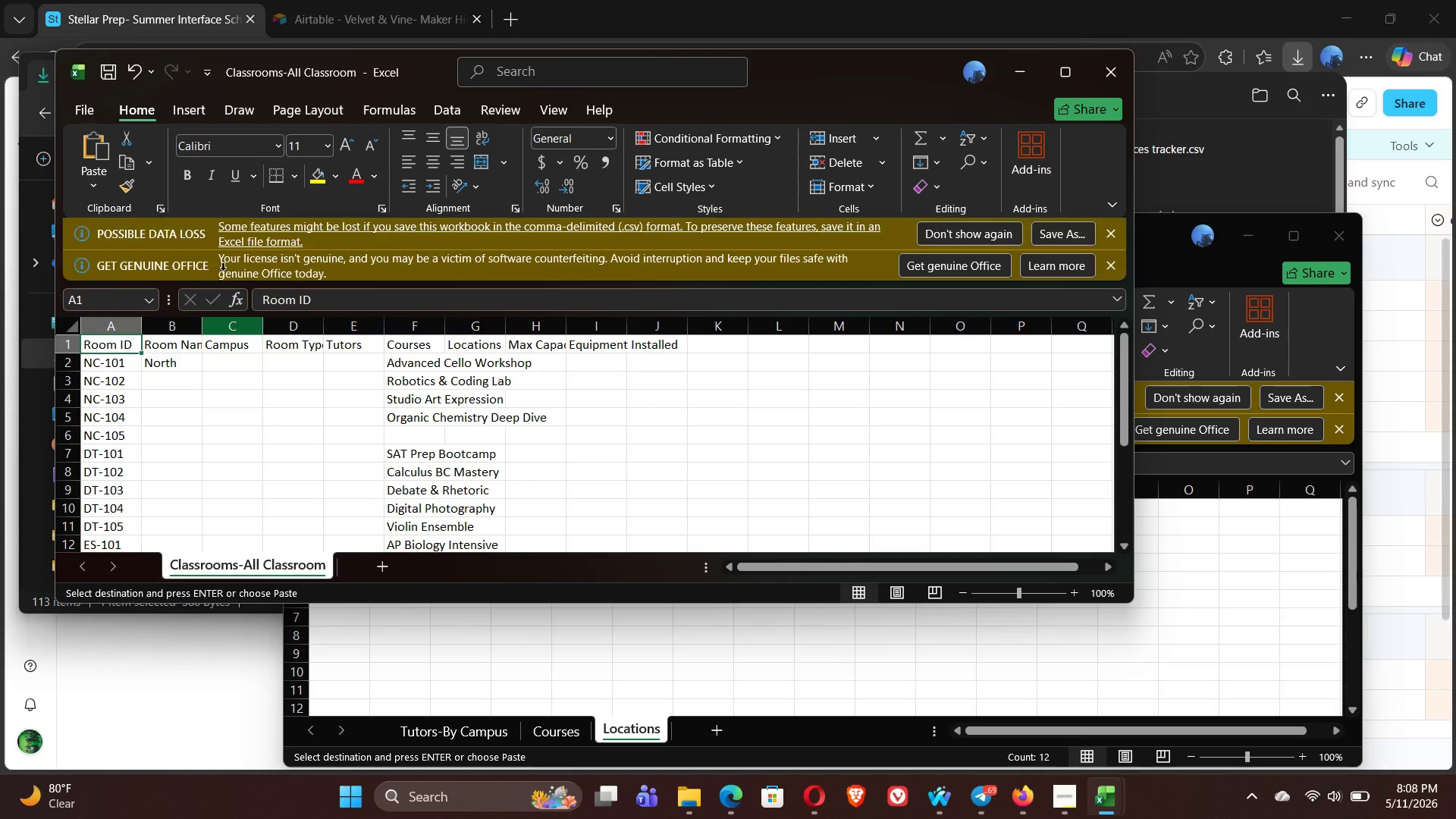 
left_click([199, 416])
 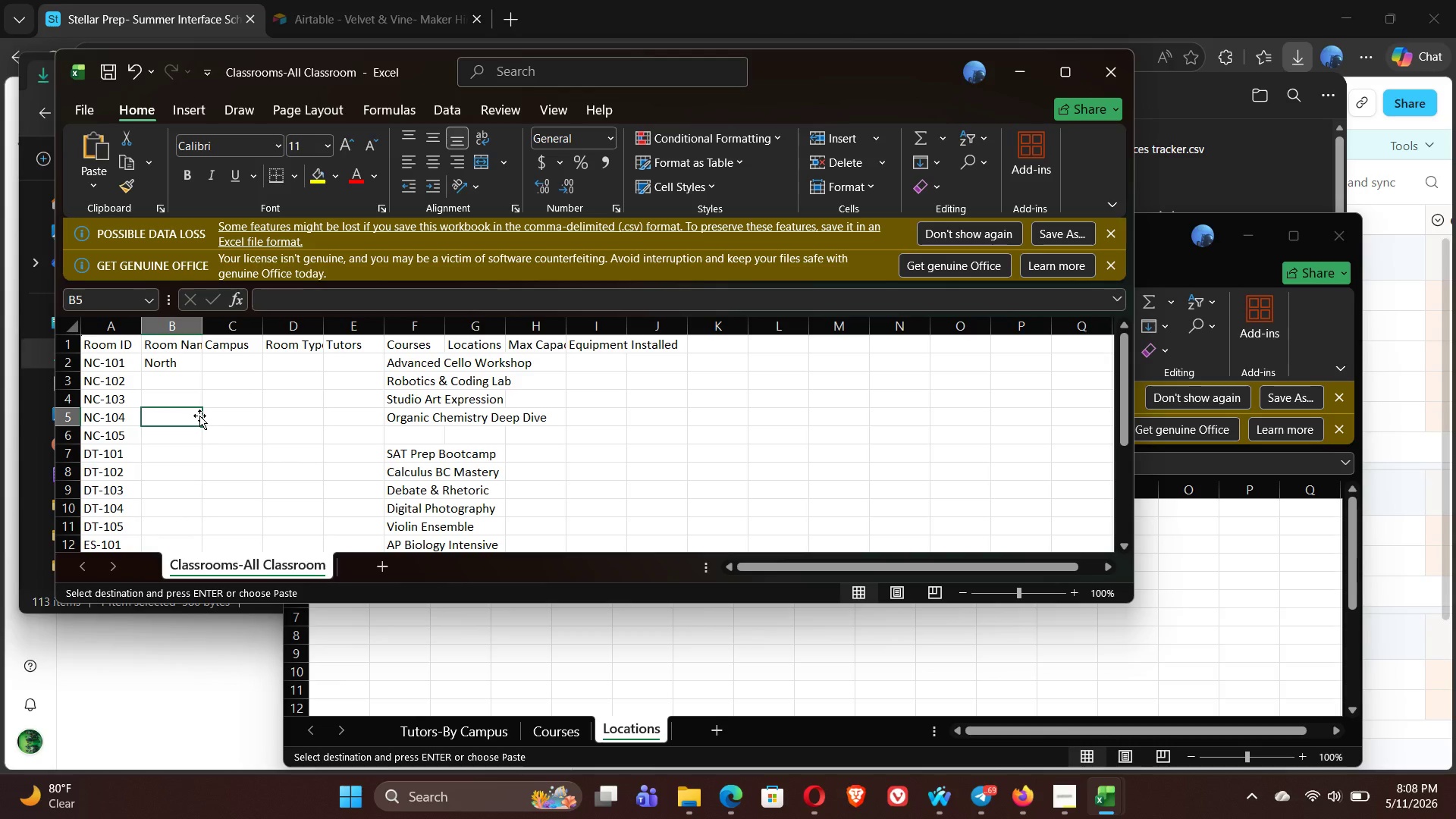 
hold_key(key=ControlLeft, duration=0.33)
 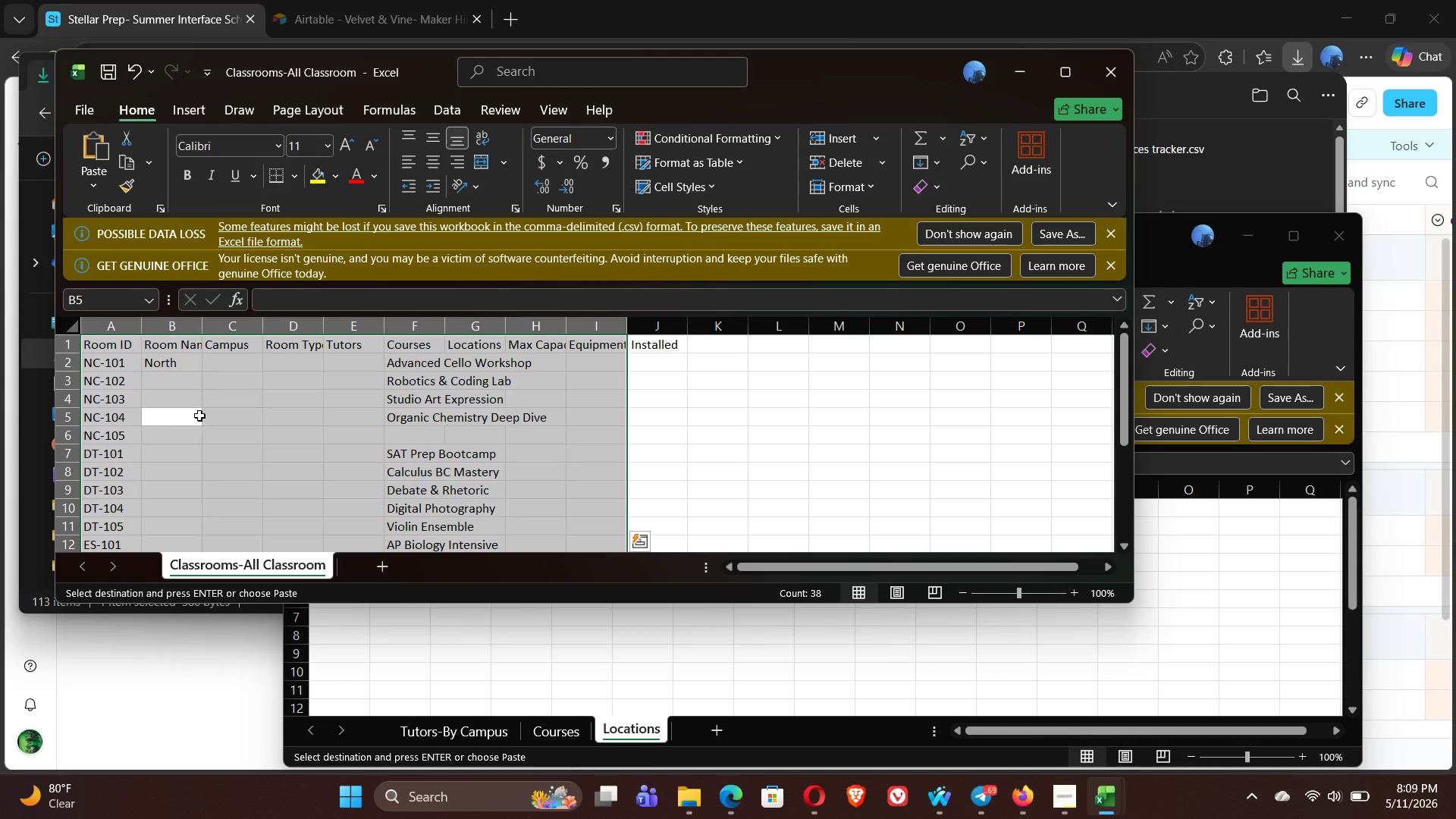 
key(A)
 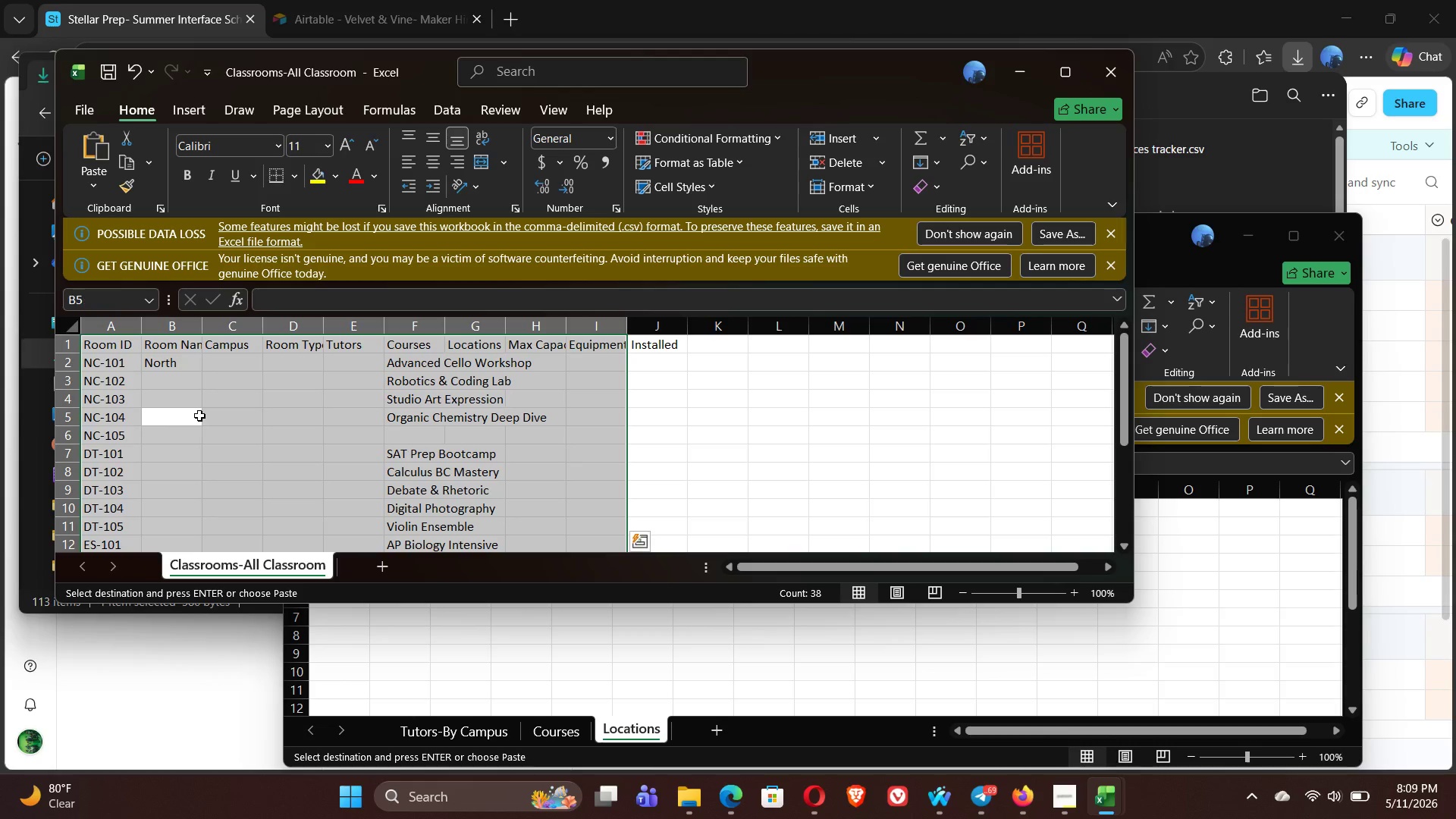 
key(Control+C)
 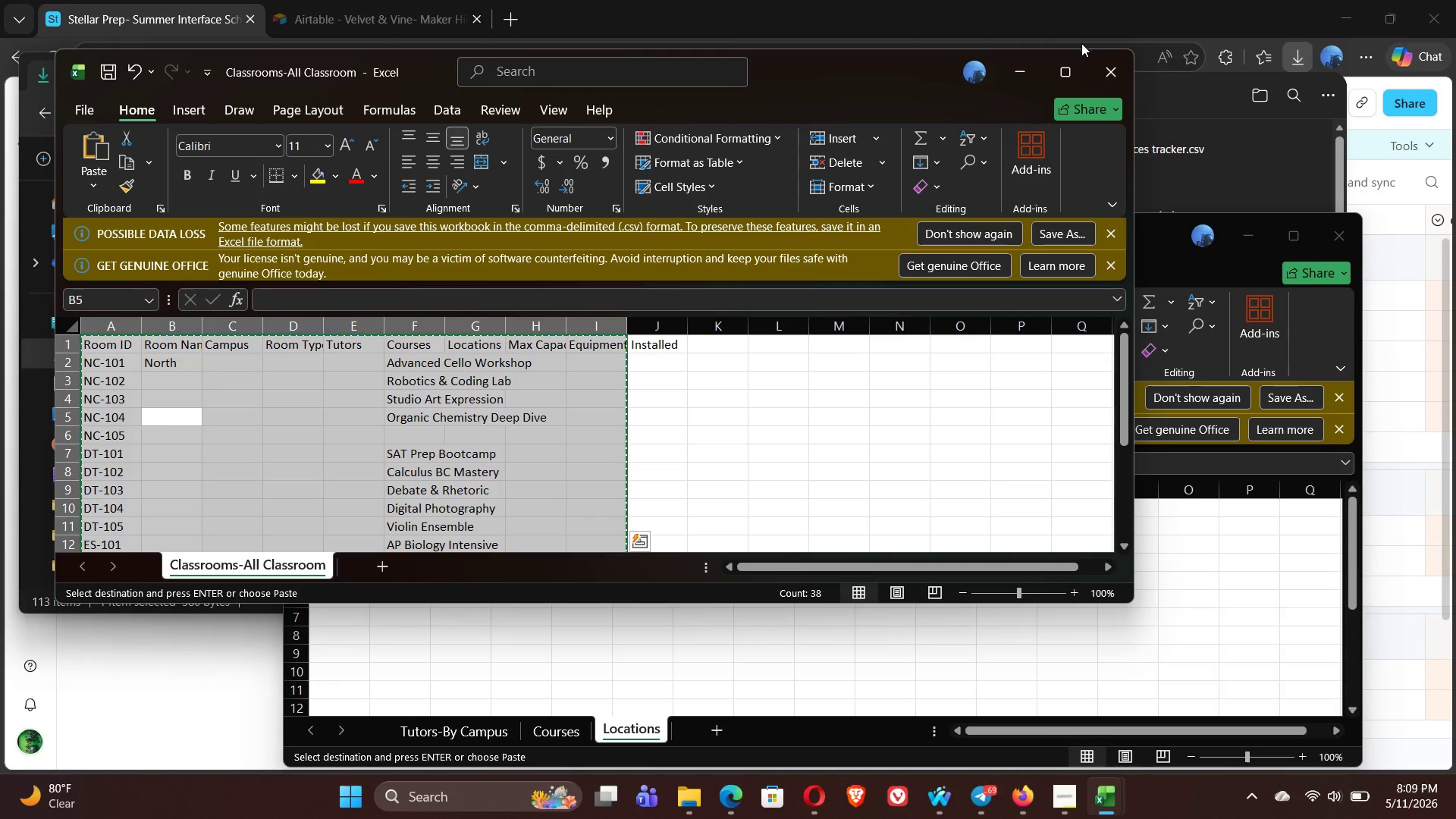 
left_click([1015, 71])
 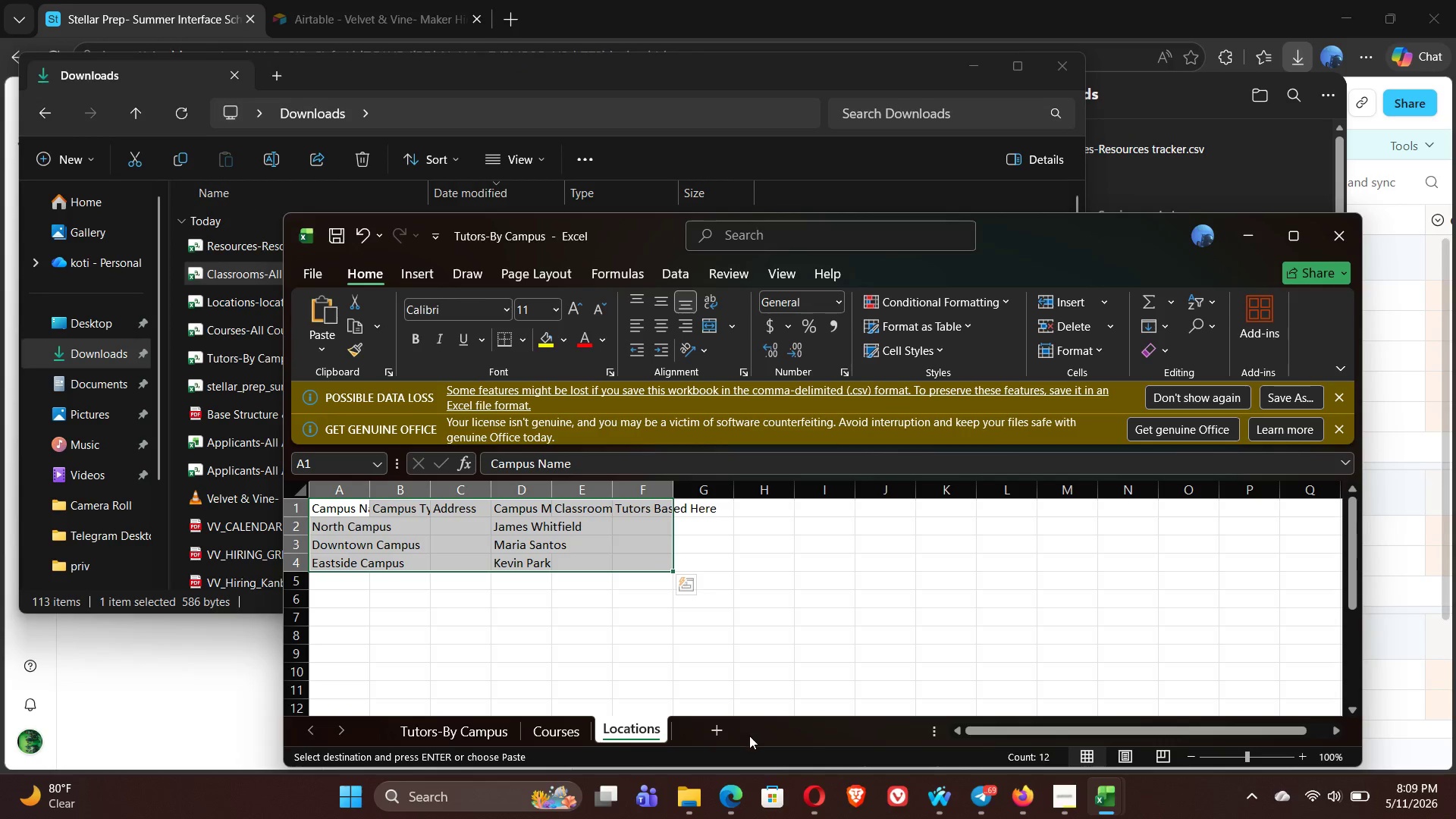 
left_click([713, 732])
 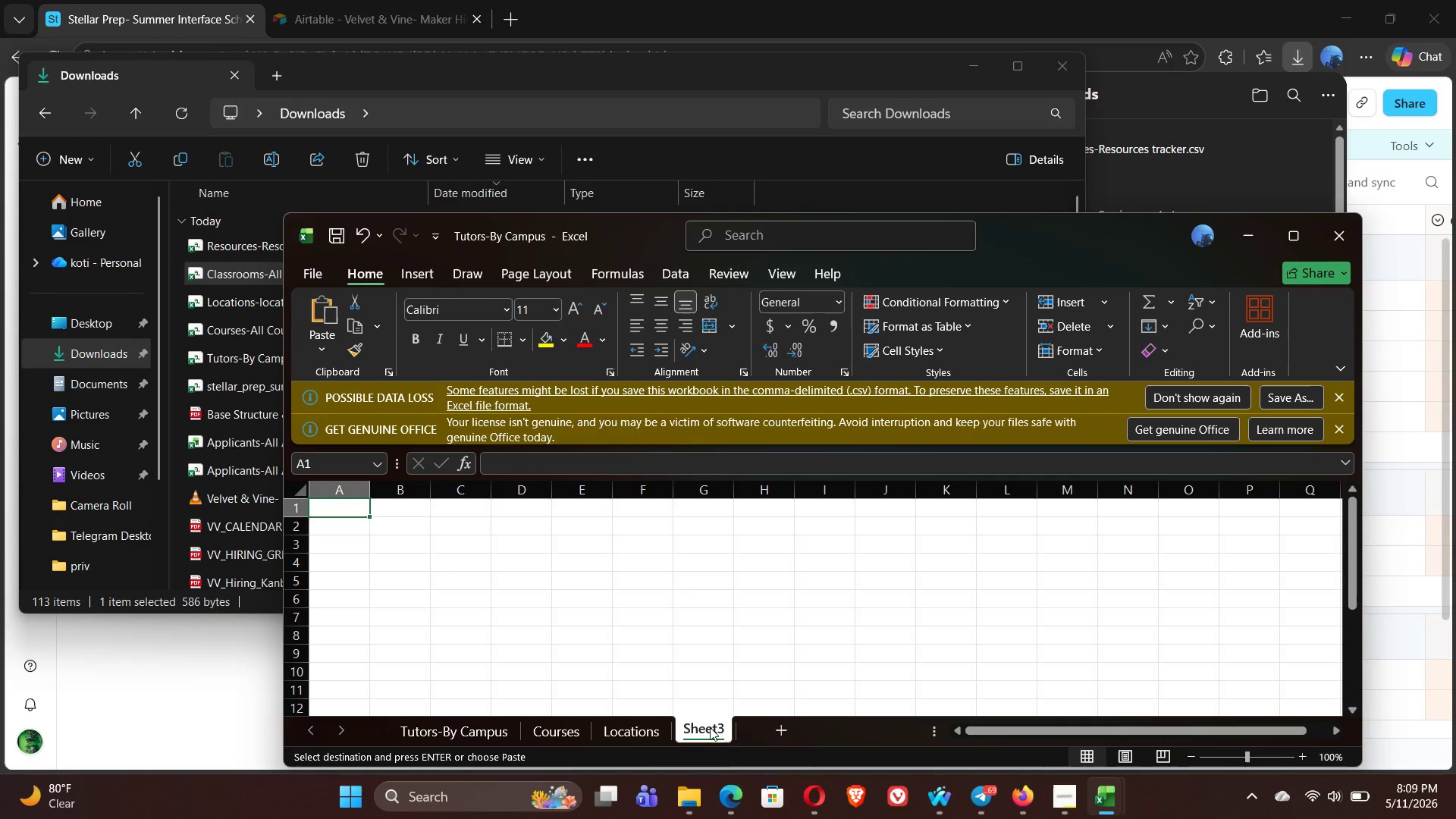 
double_click([710, 726])
 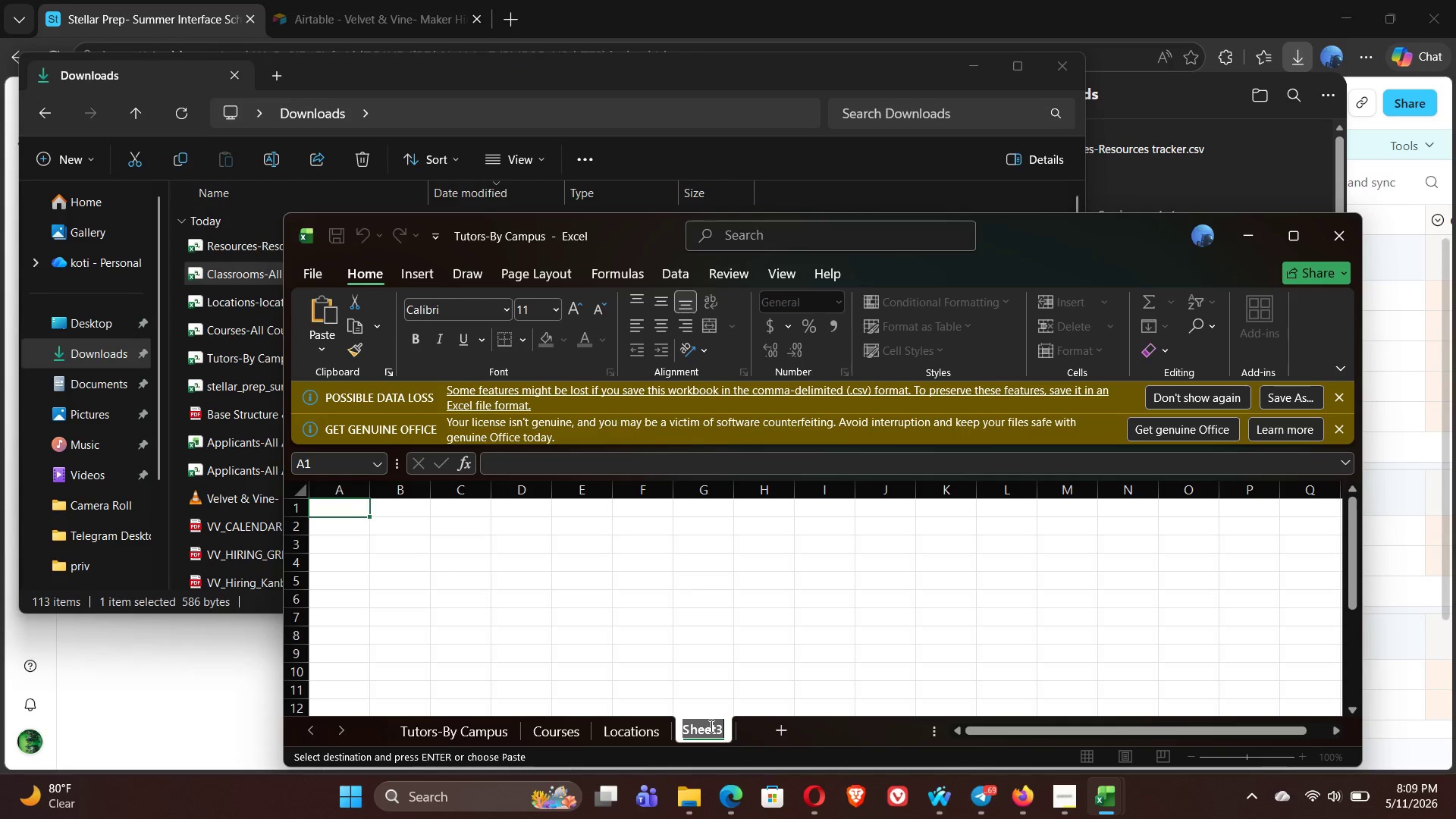 
type(Classroom)
 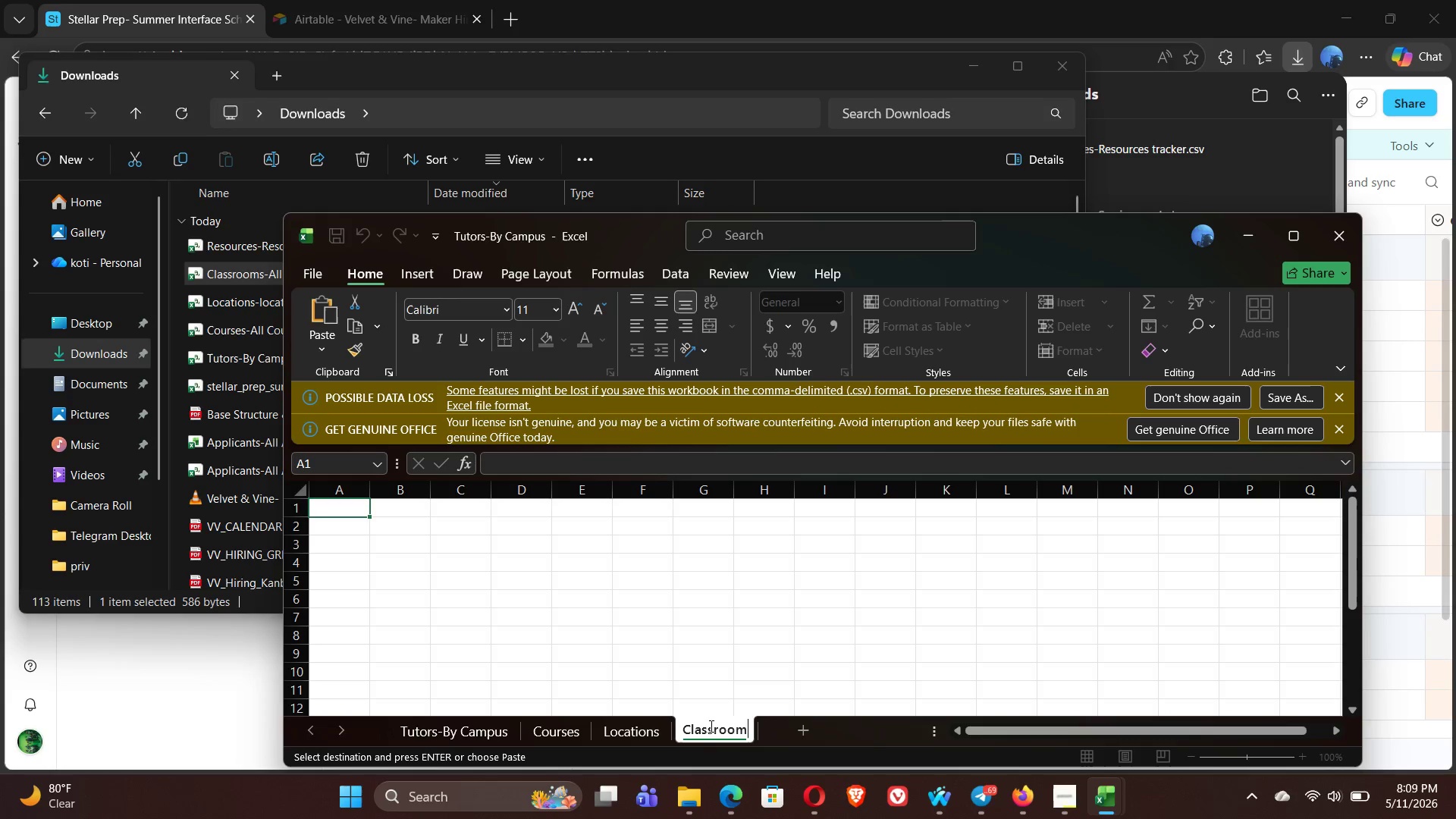 
key(Enter)
 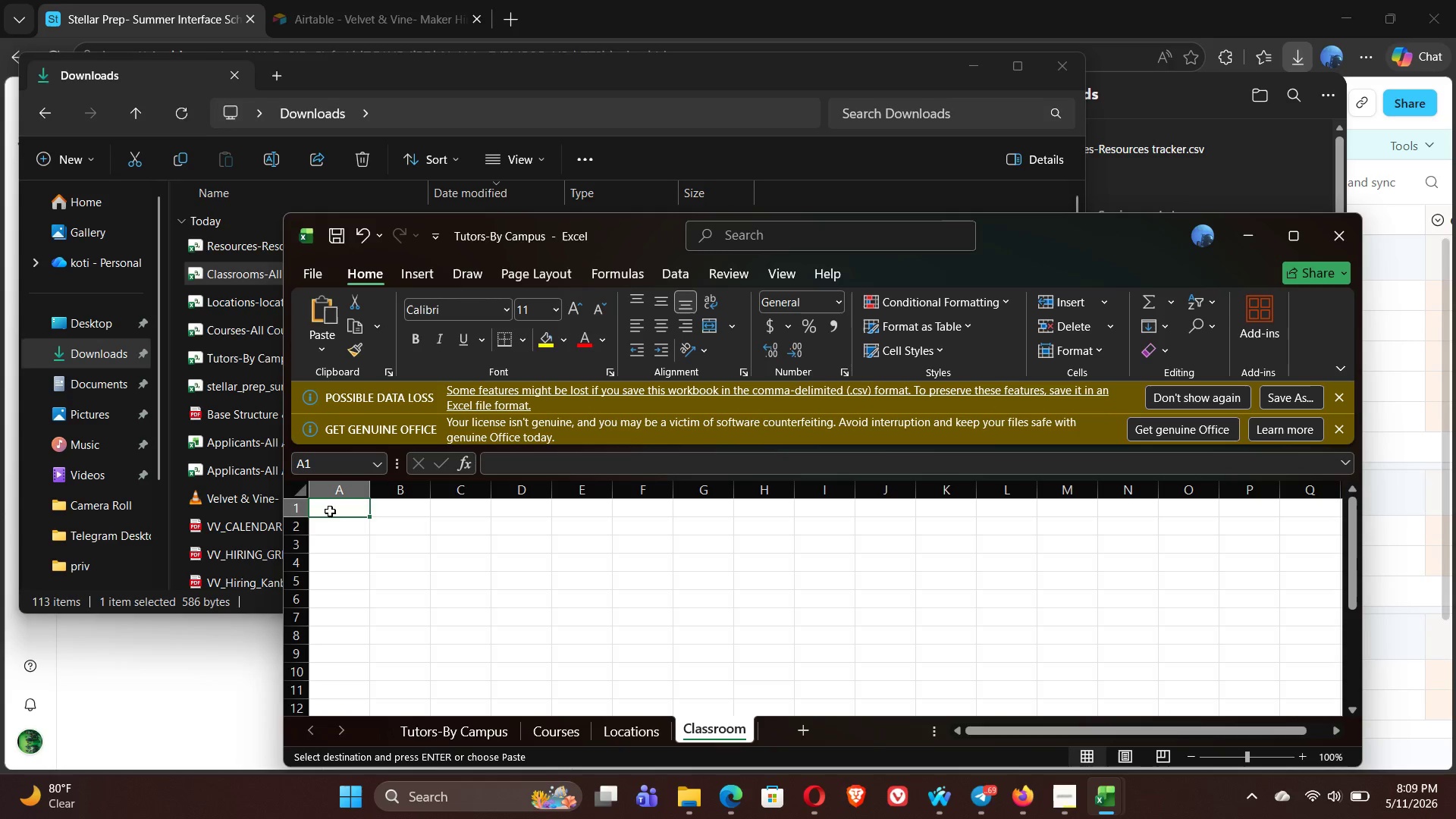 
left_click([328, 509])
 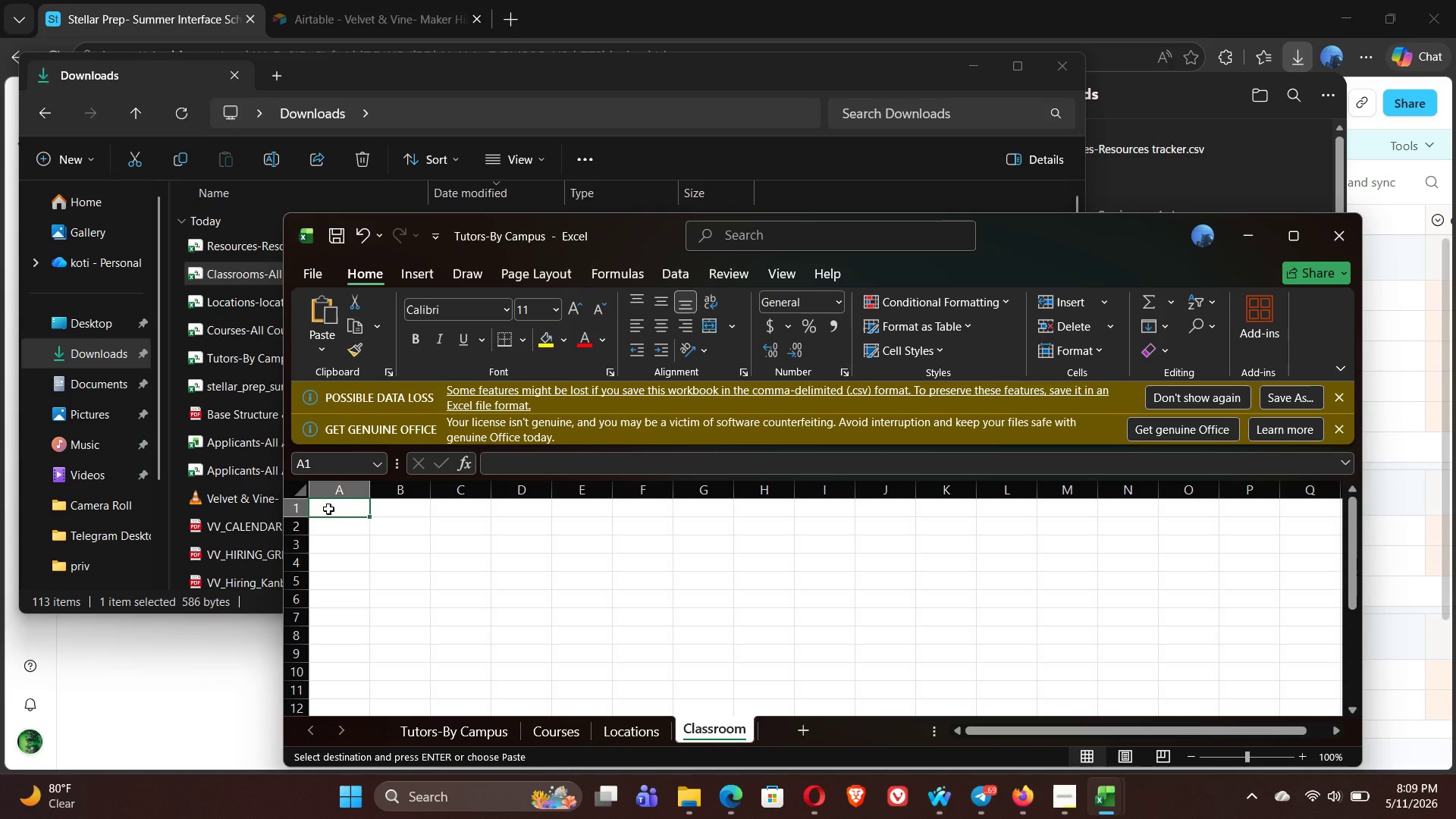 
key(Control+V)
 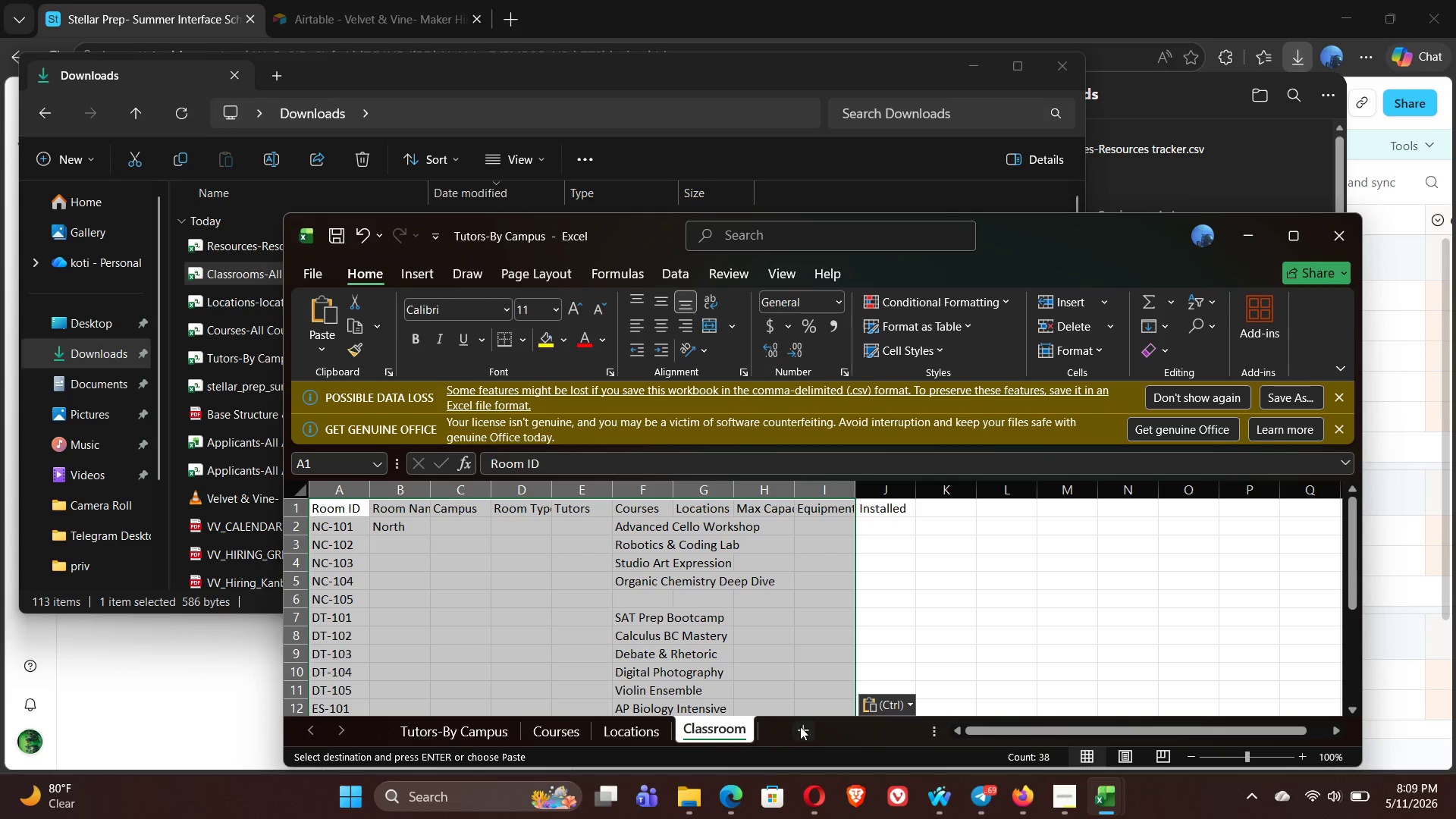 
left_click([801, 732])
 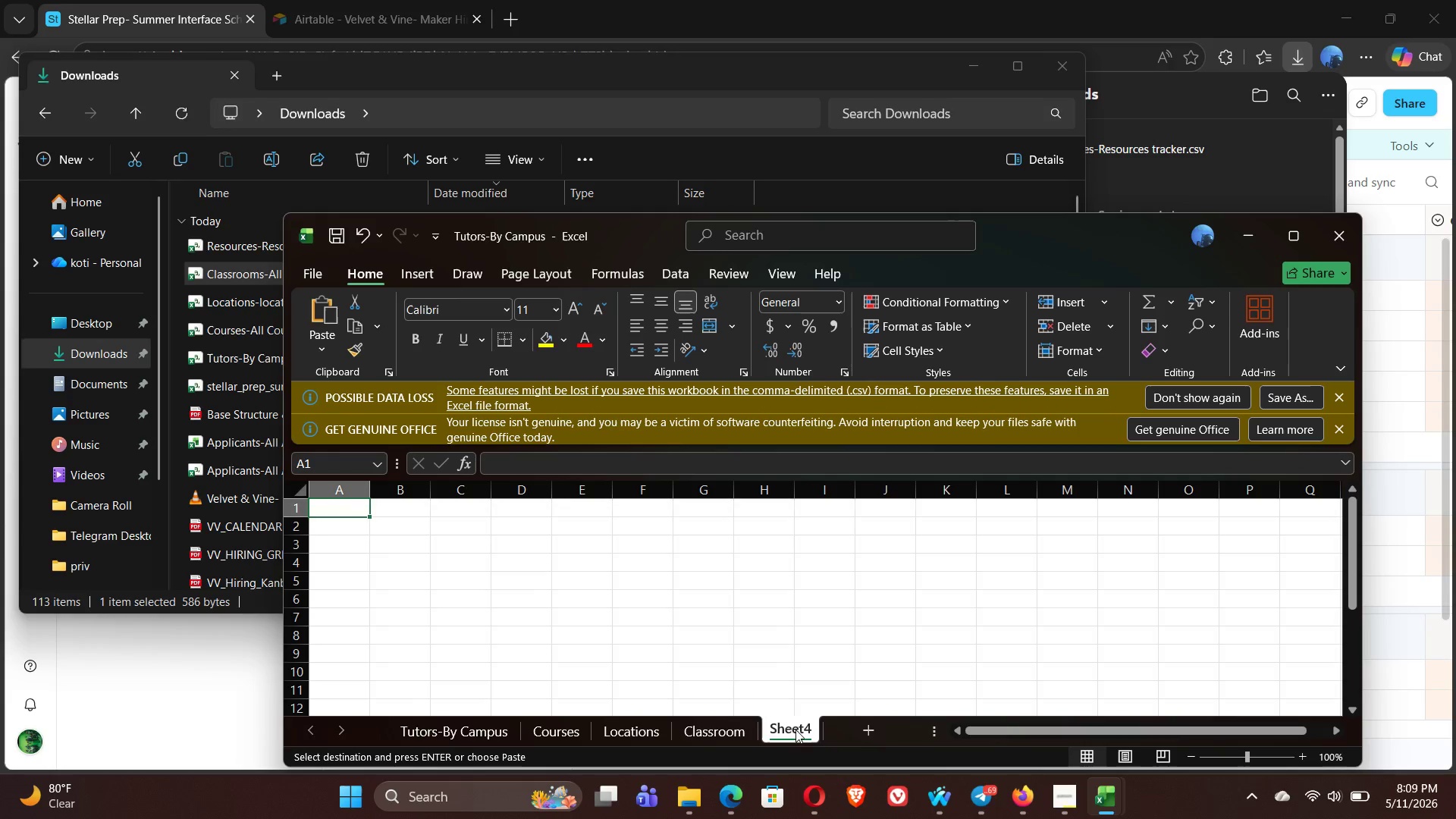 
double_click([795, 730])
 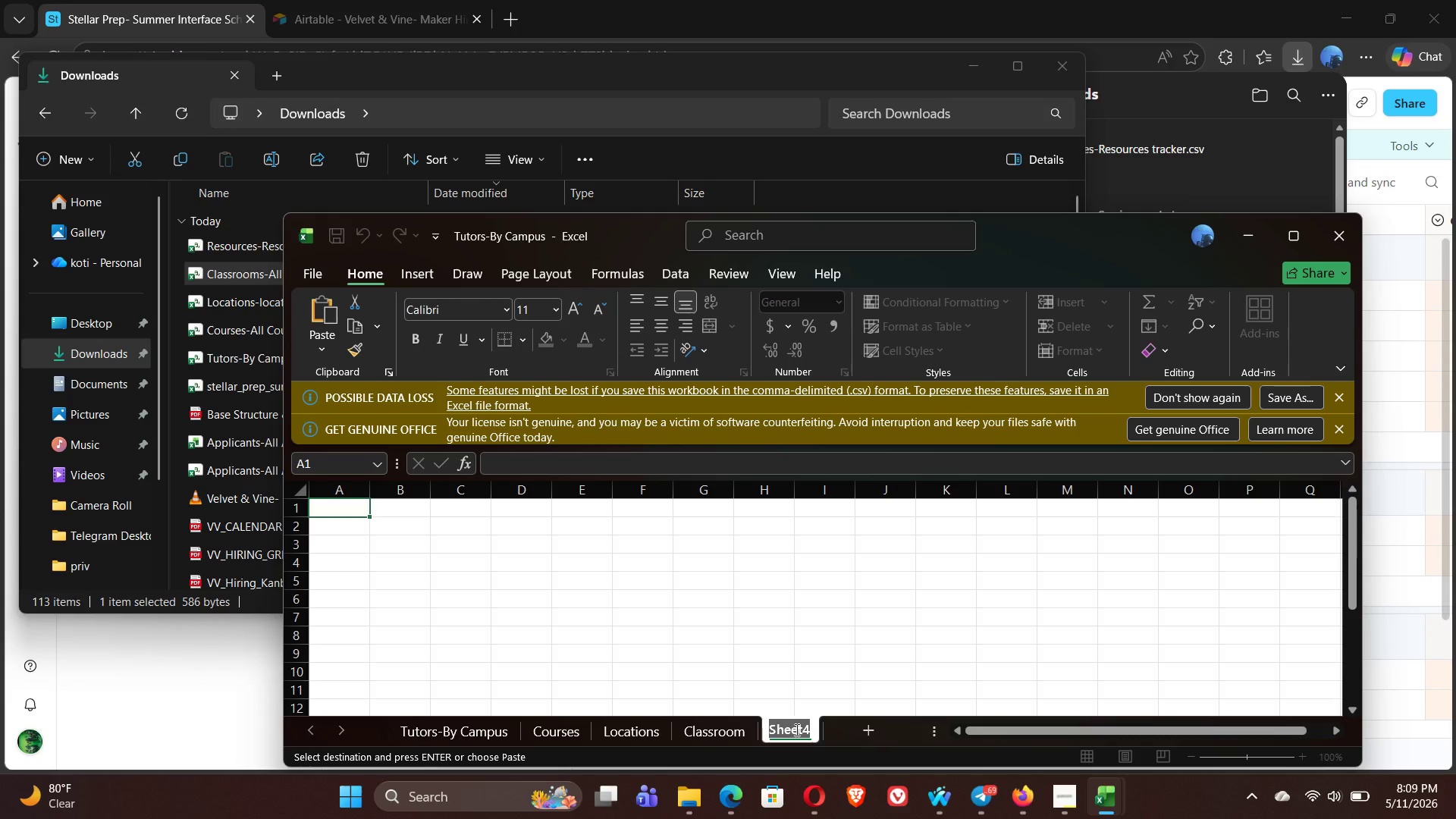 
type(Rea)
key(Backspace)
type(sources)
 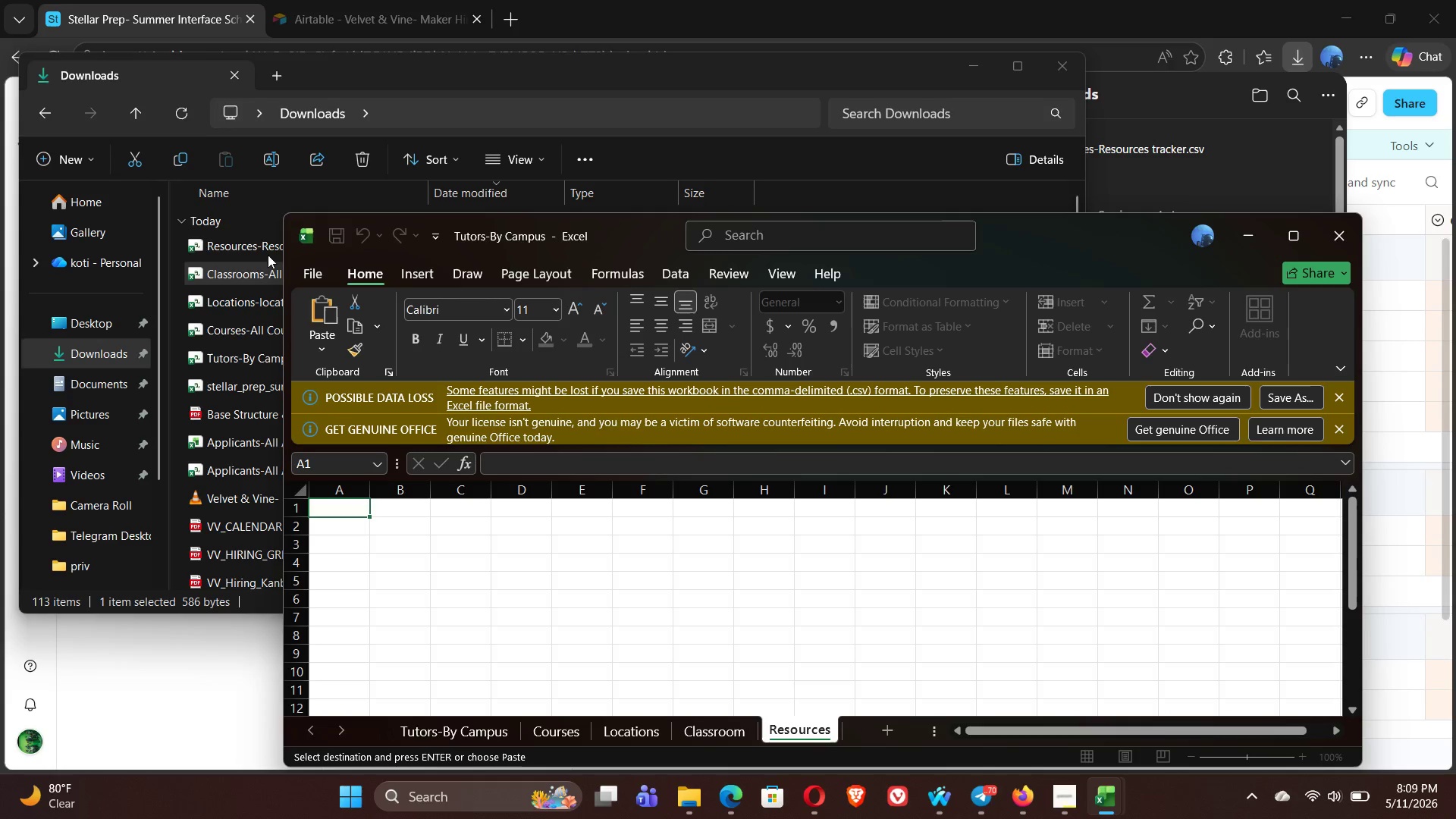 
double_click([247, 248])
 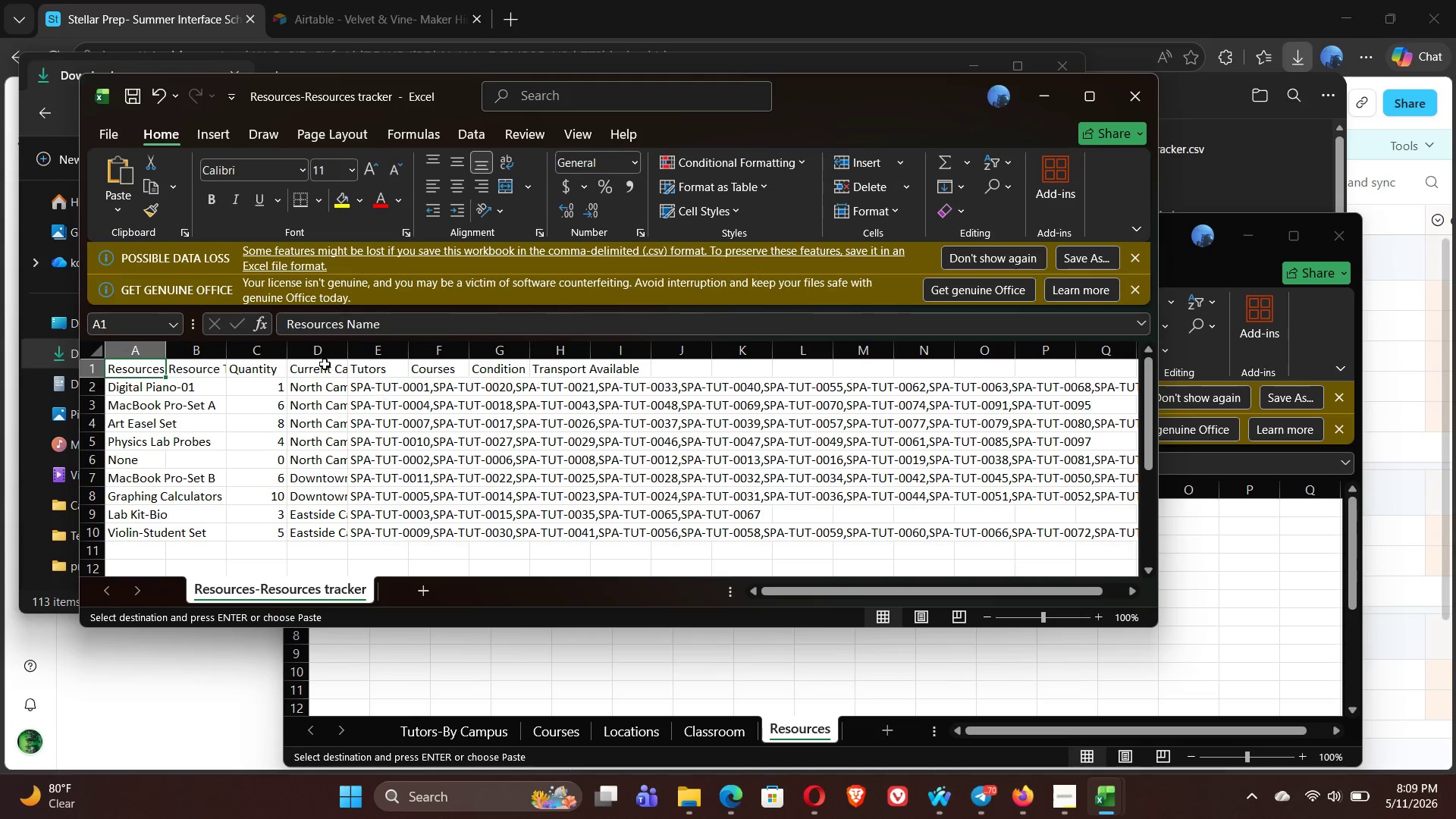 
left_click([228, 411])
 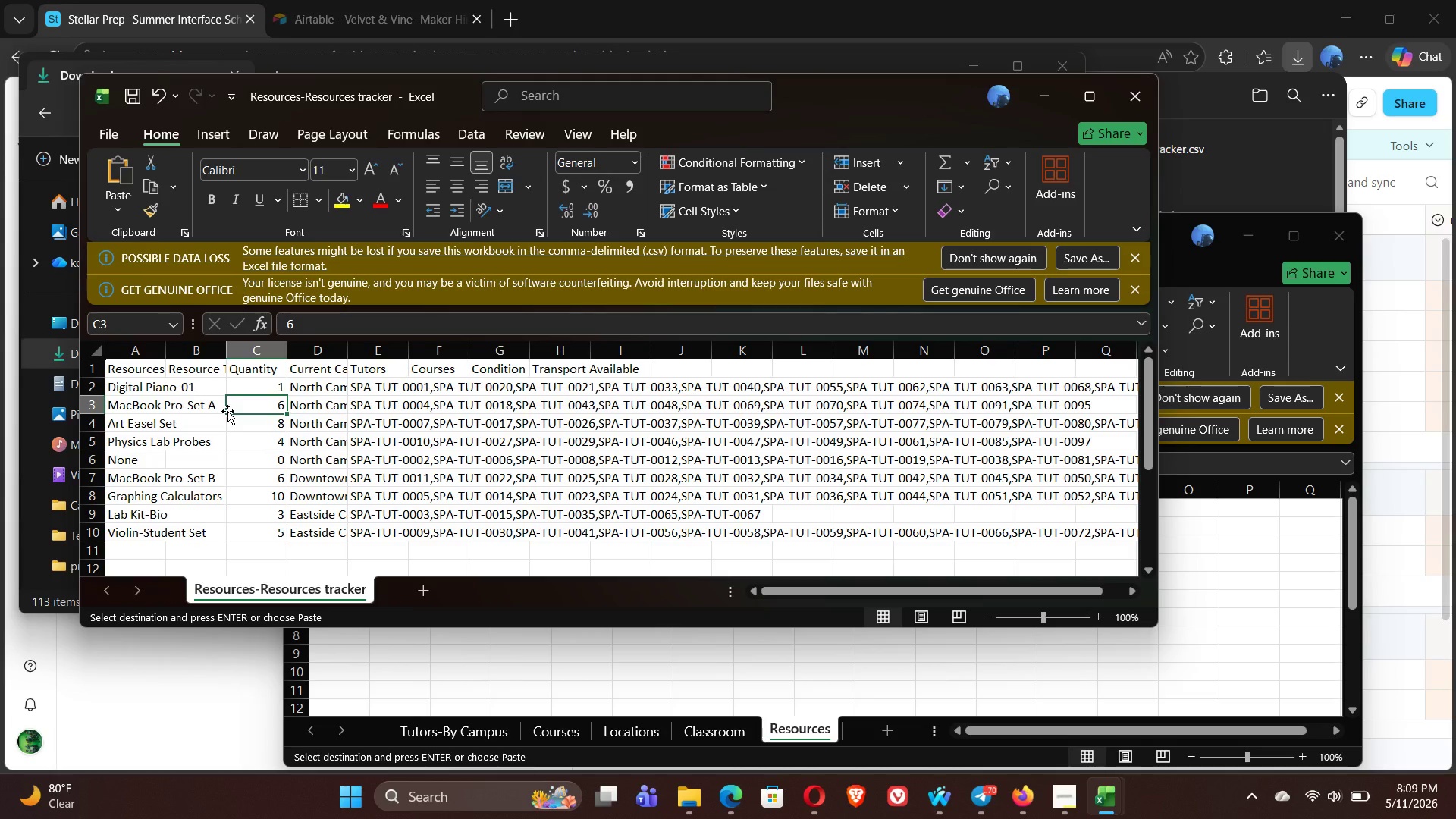 
key(Control+A)
 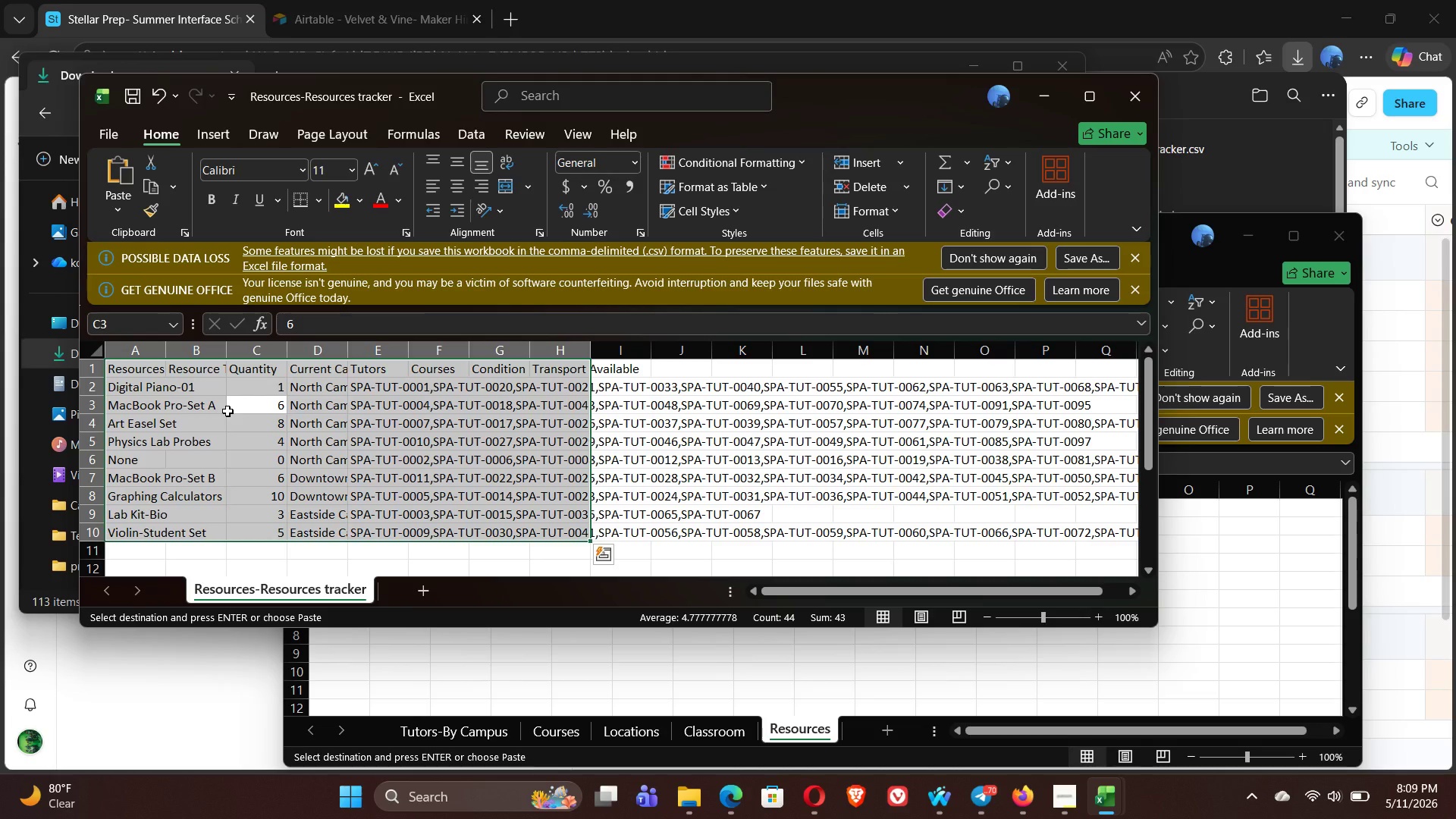 
key(Control+C)
 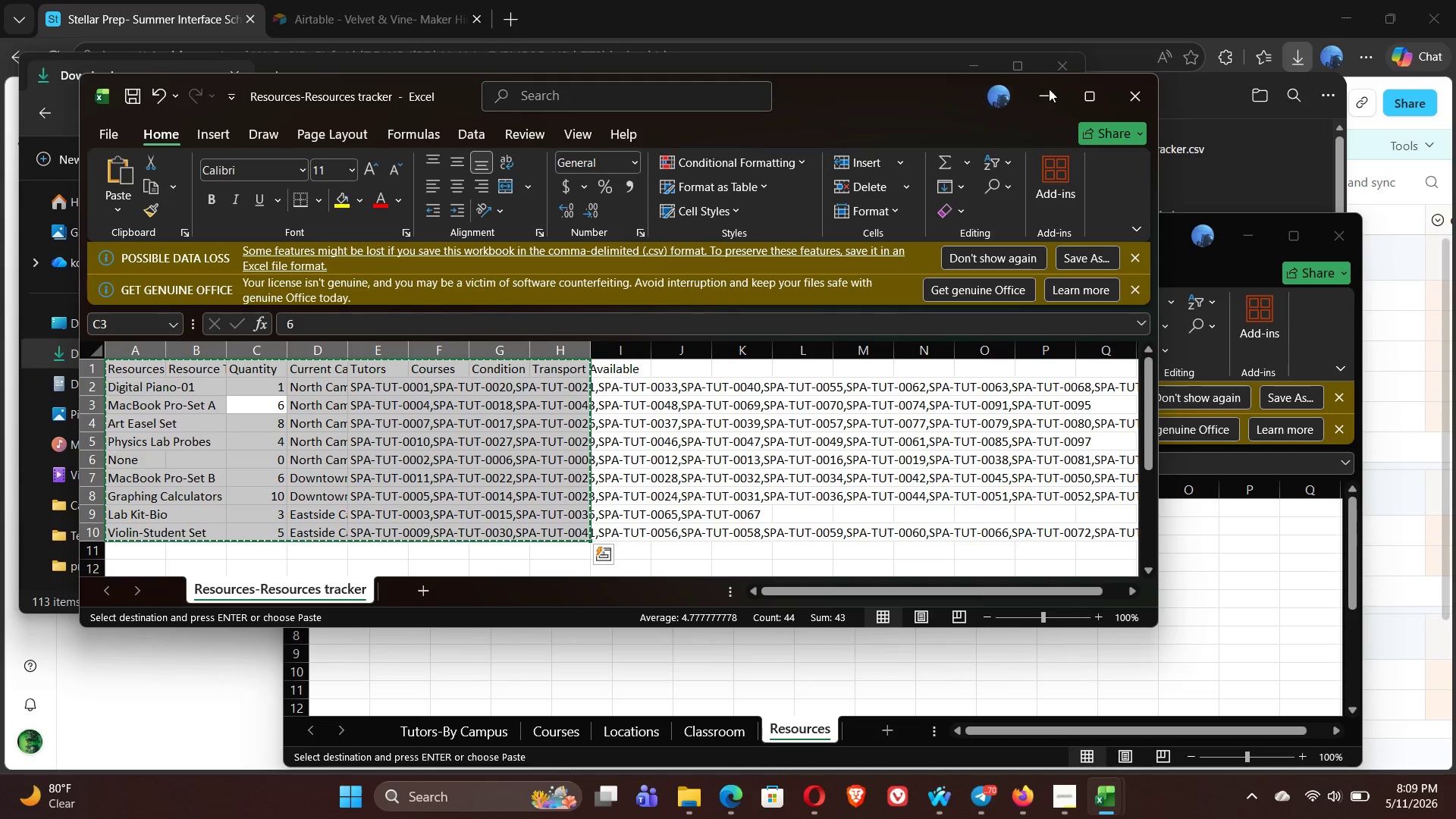 
left_click([1056, 91])
 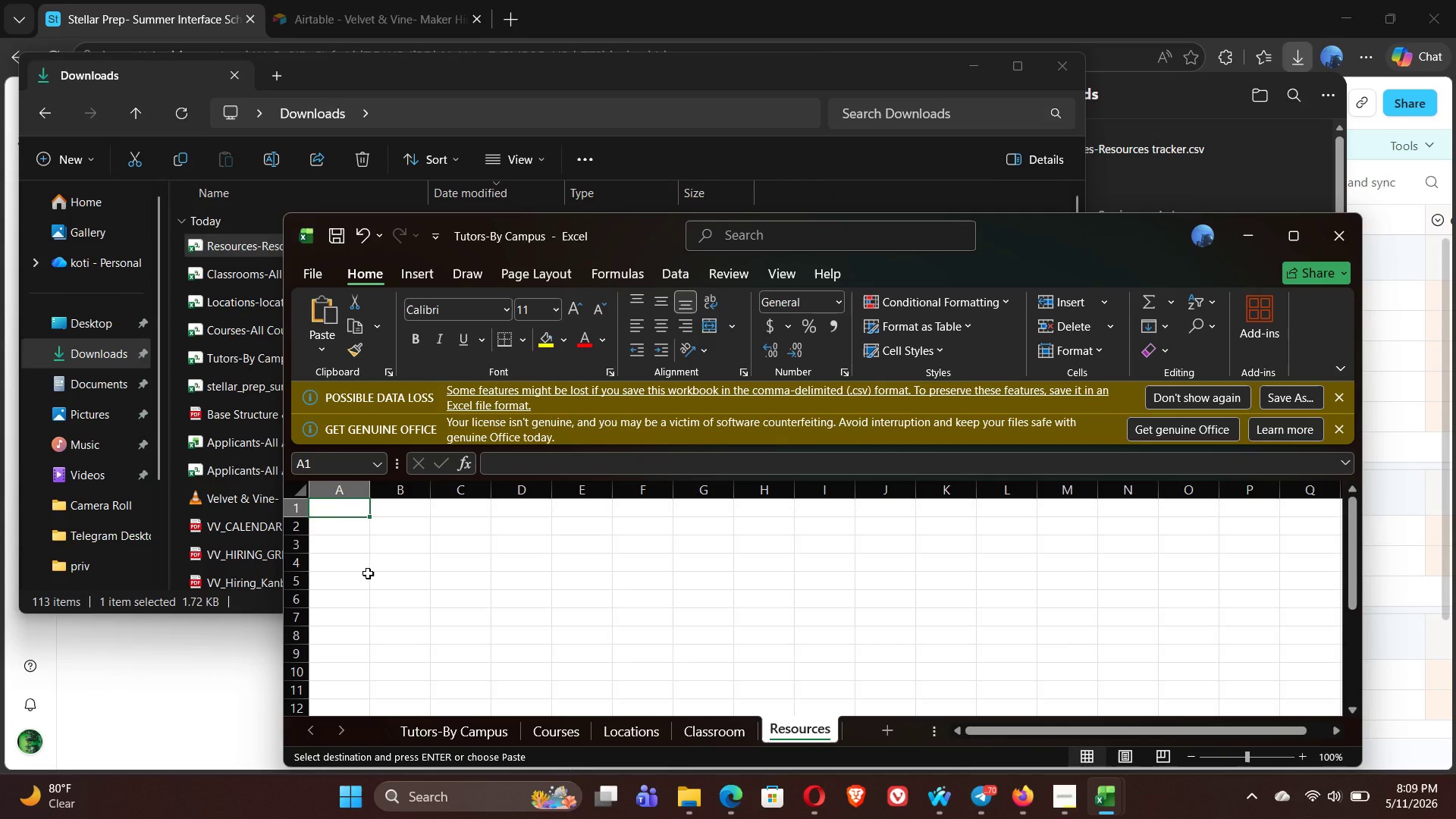 
key(Control+V)
 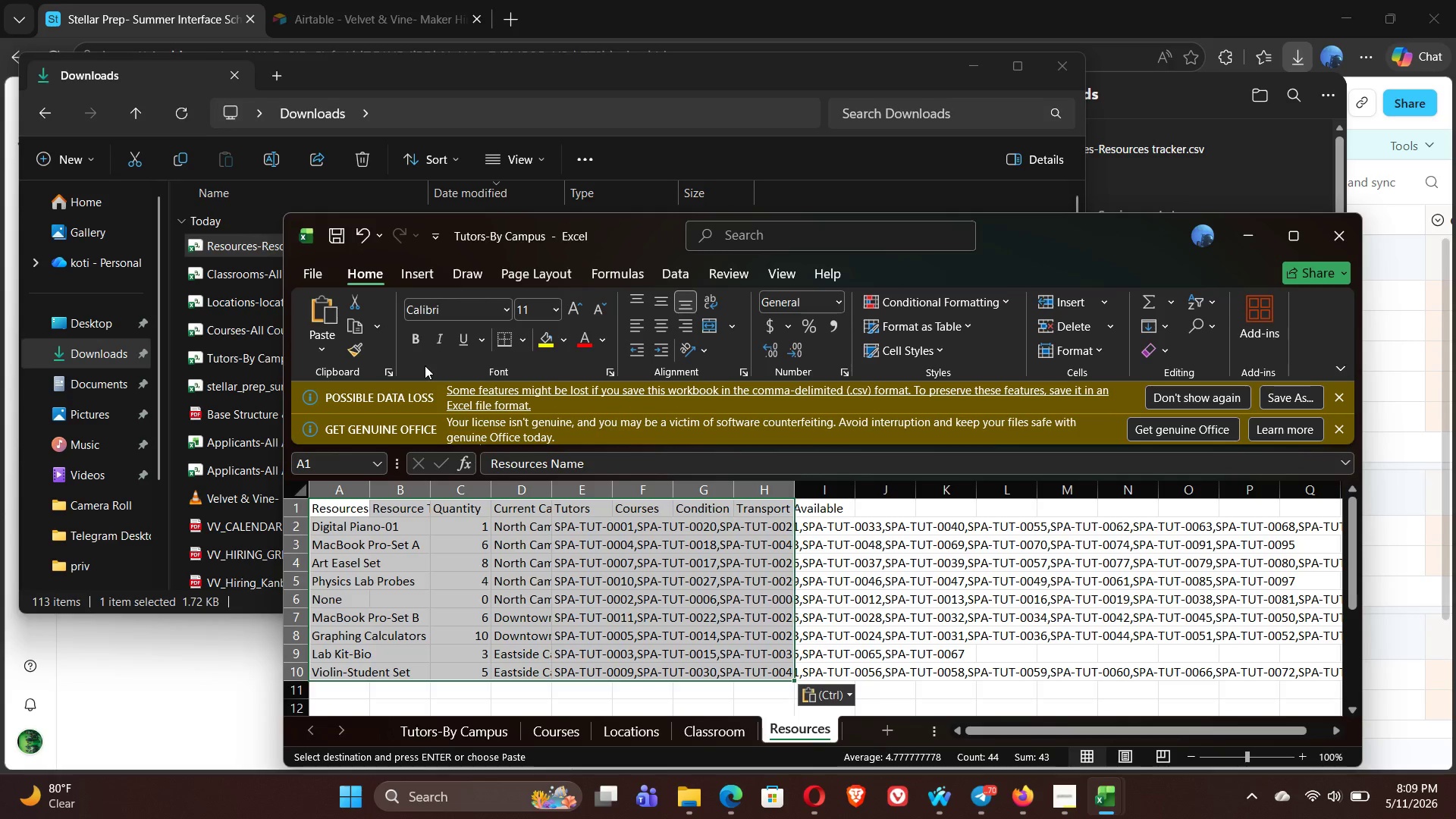 
wait(9.06)
 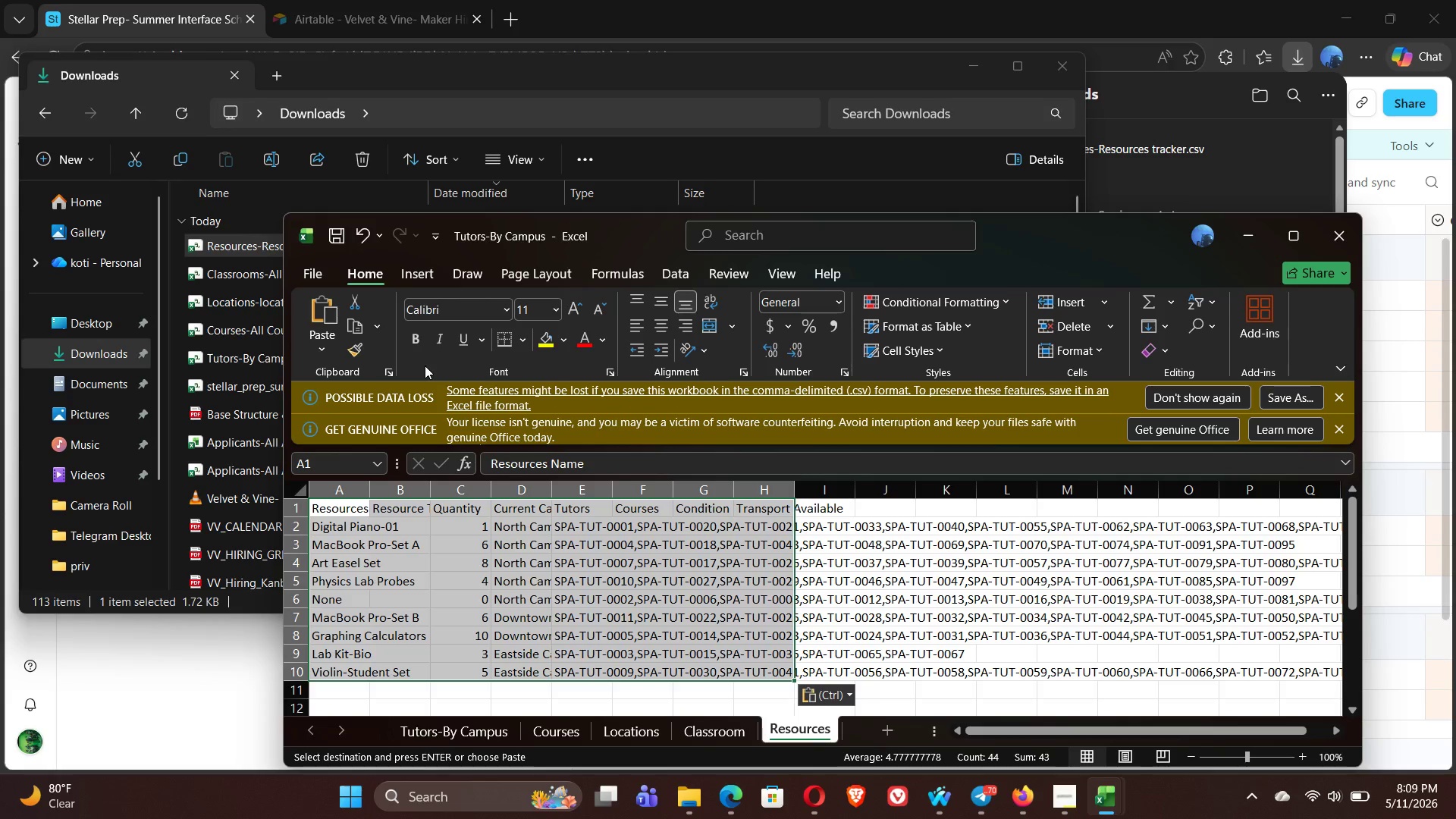 
left_click([312, 275])
 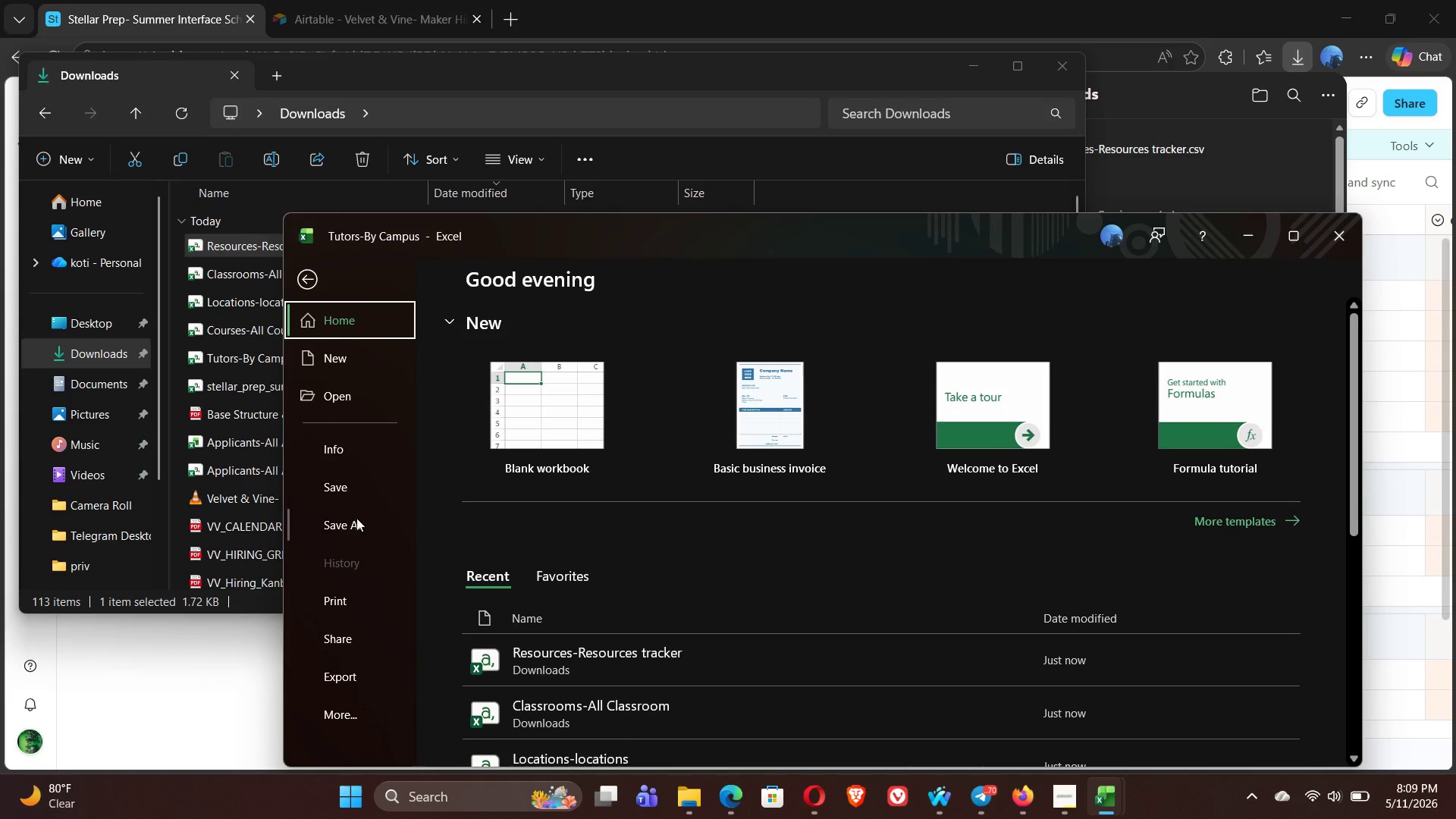 
left_click([340, 527])
 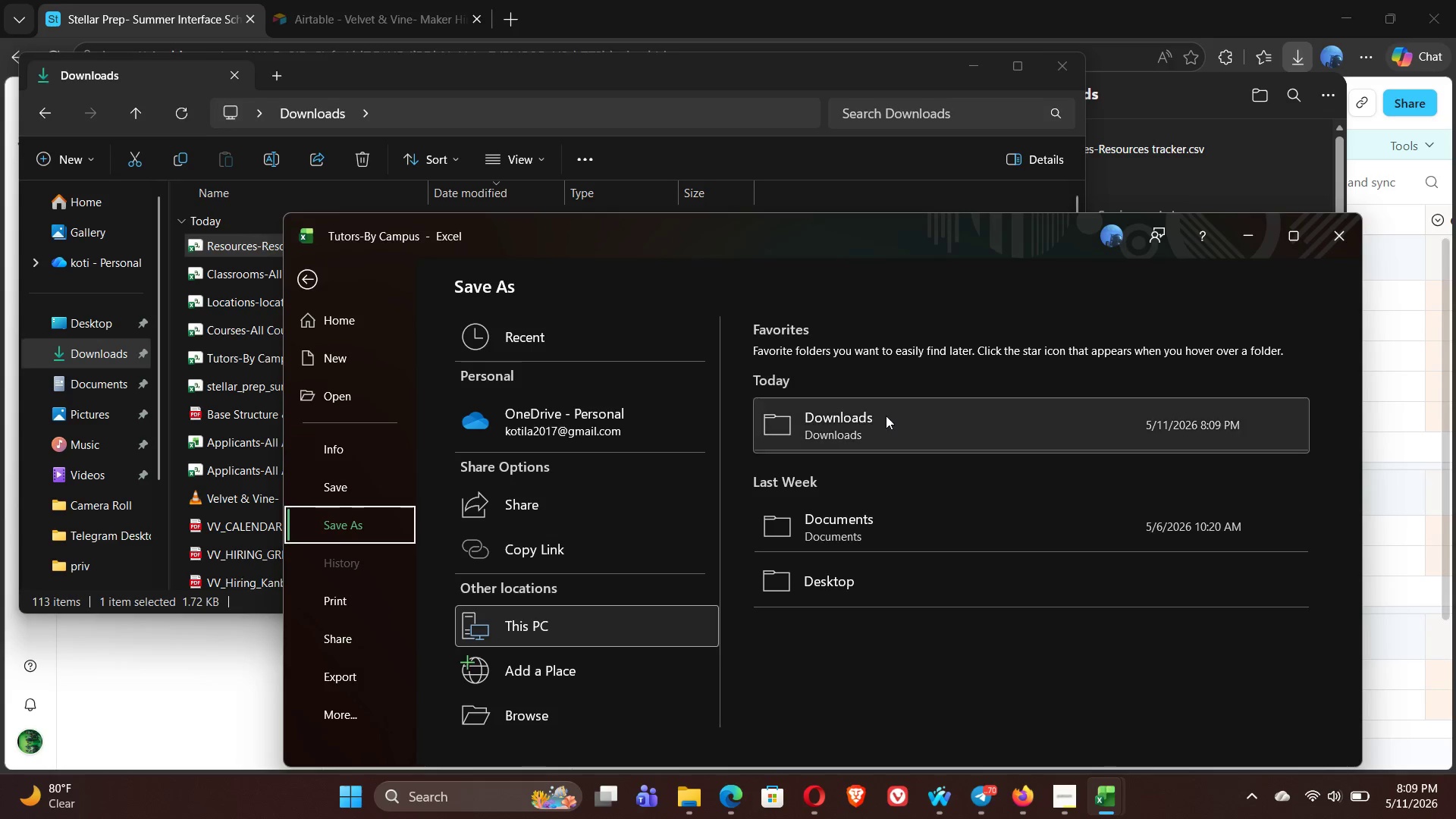 
left_click([888, 424])
 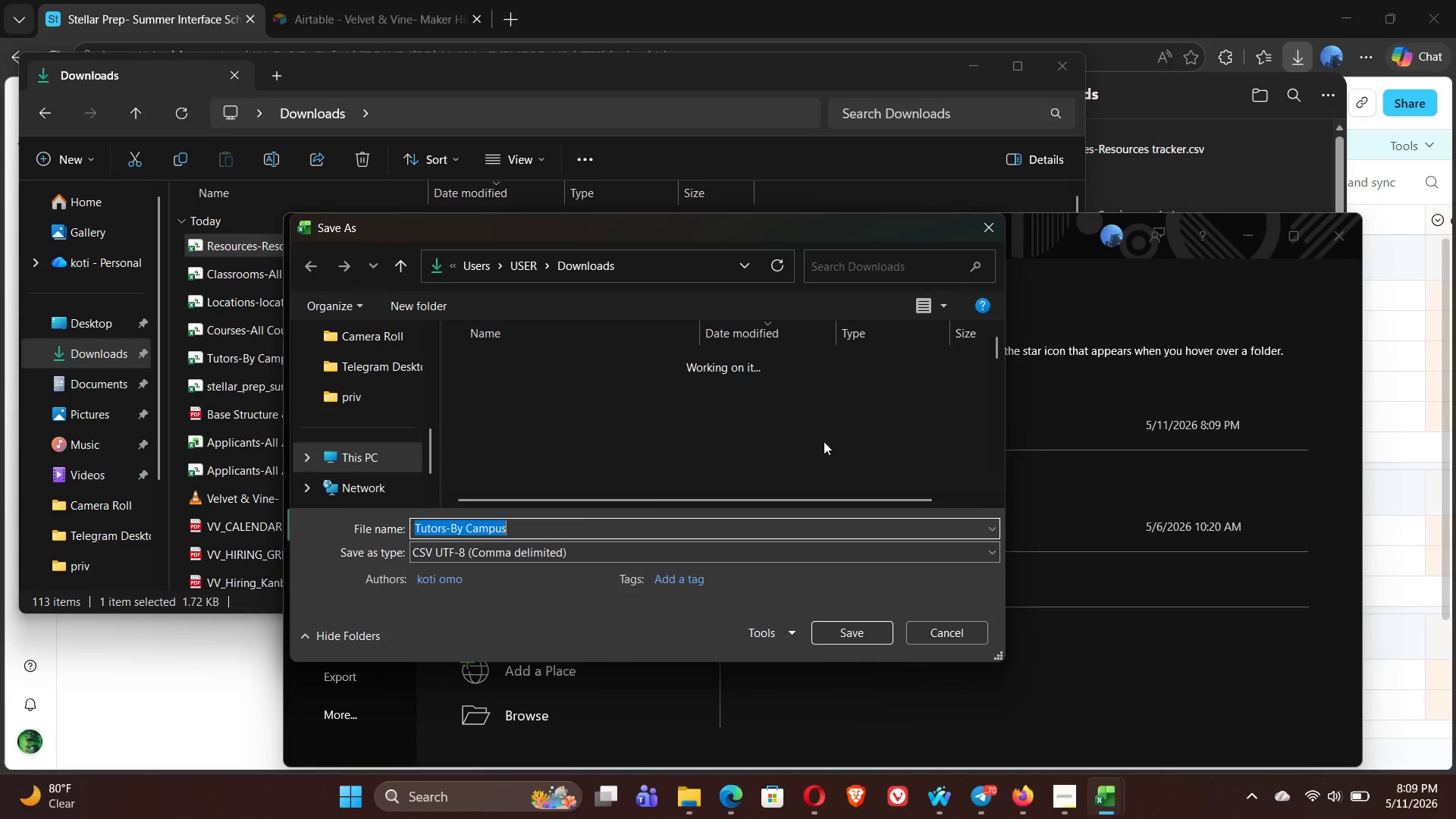 
left_click([631, 559])
 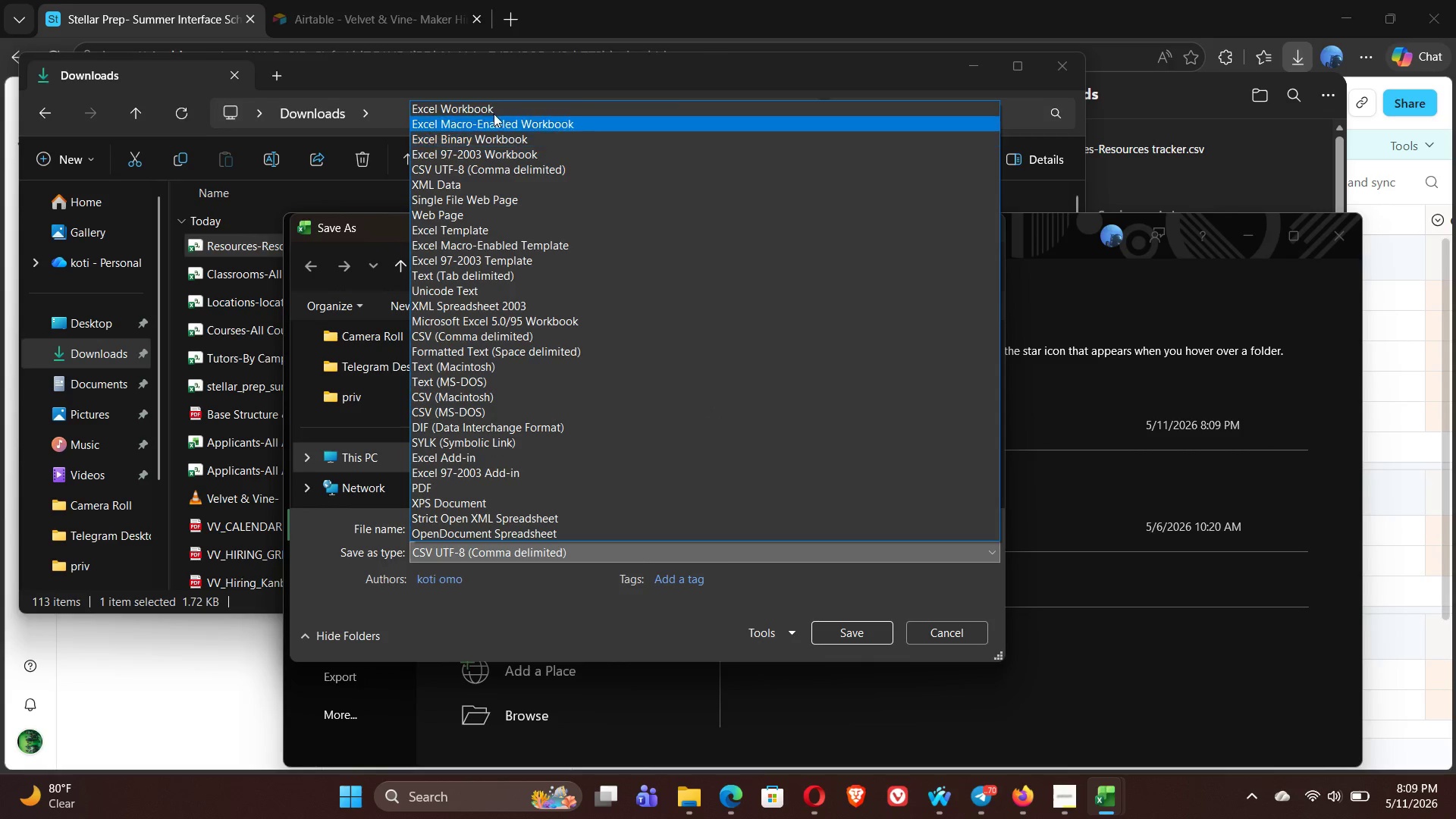 
left_click([493, 108])
 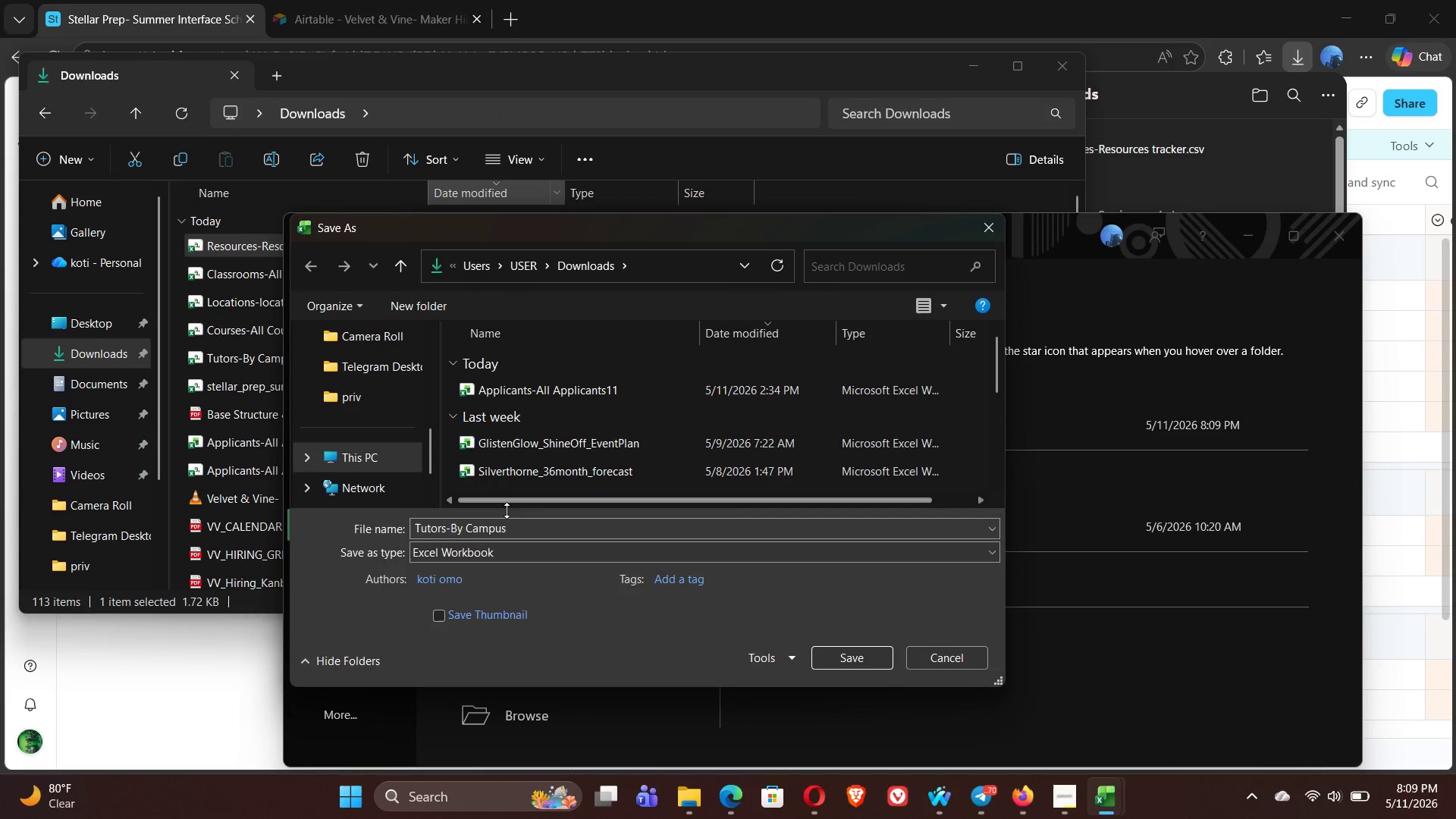 
left_click([516, 532])
 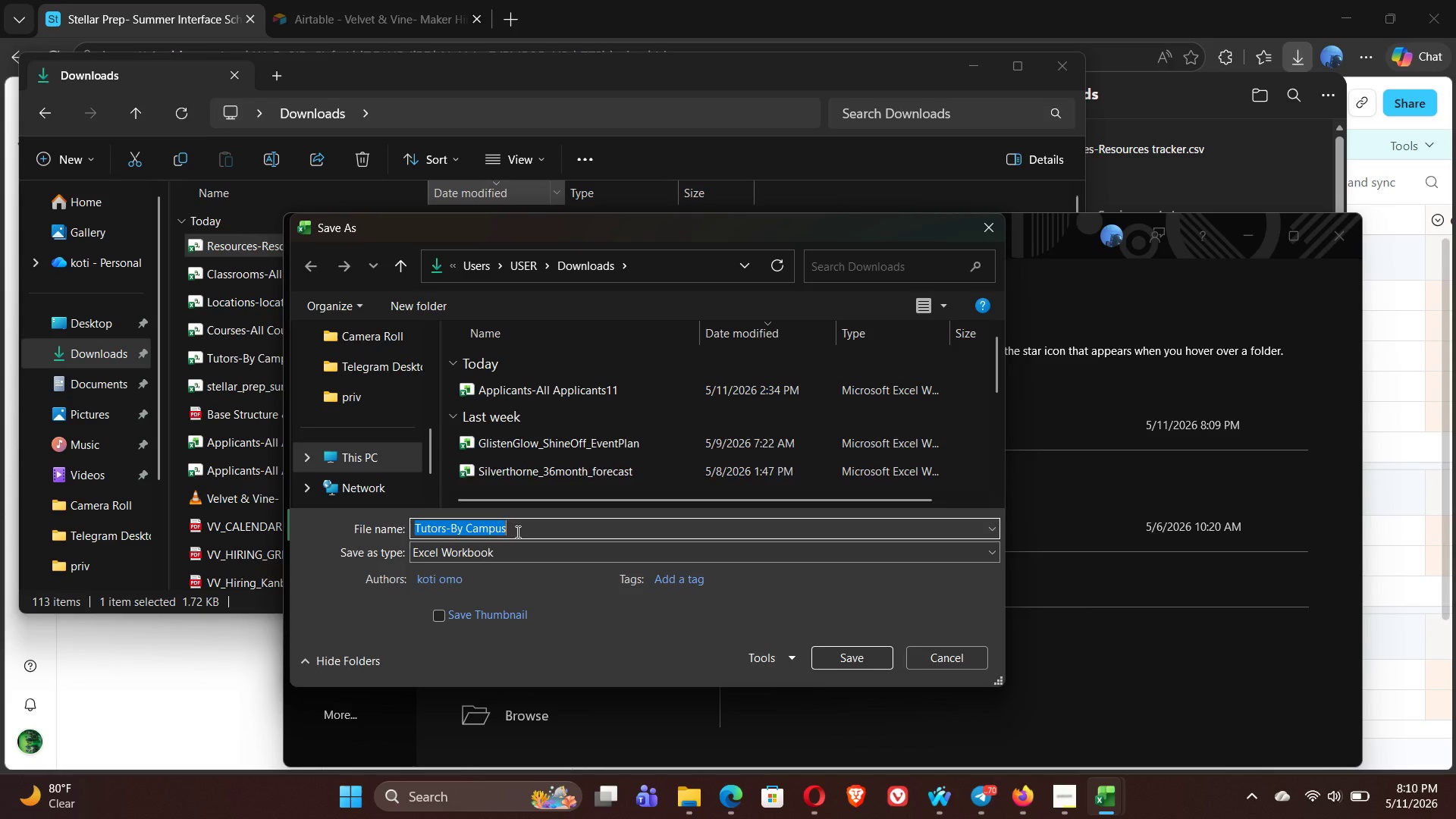 
type(Stellar)
 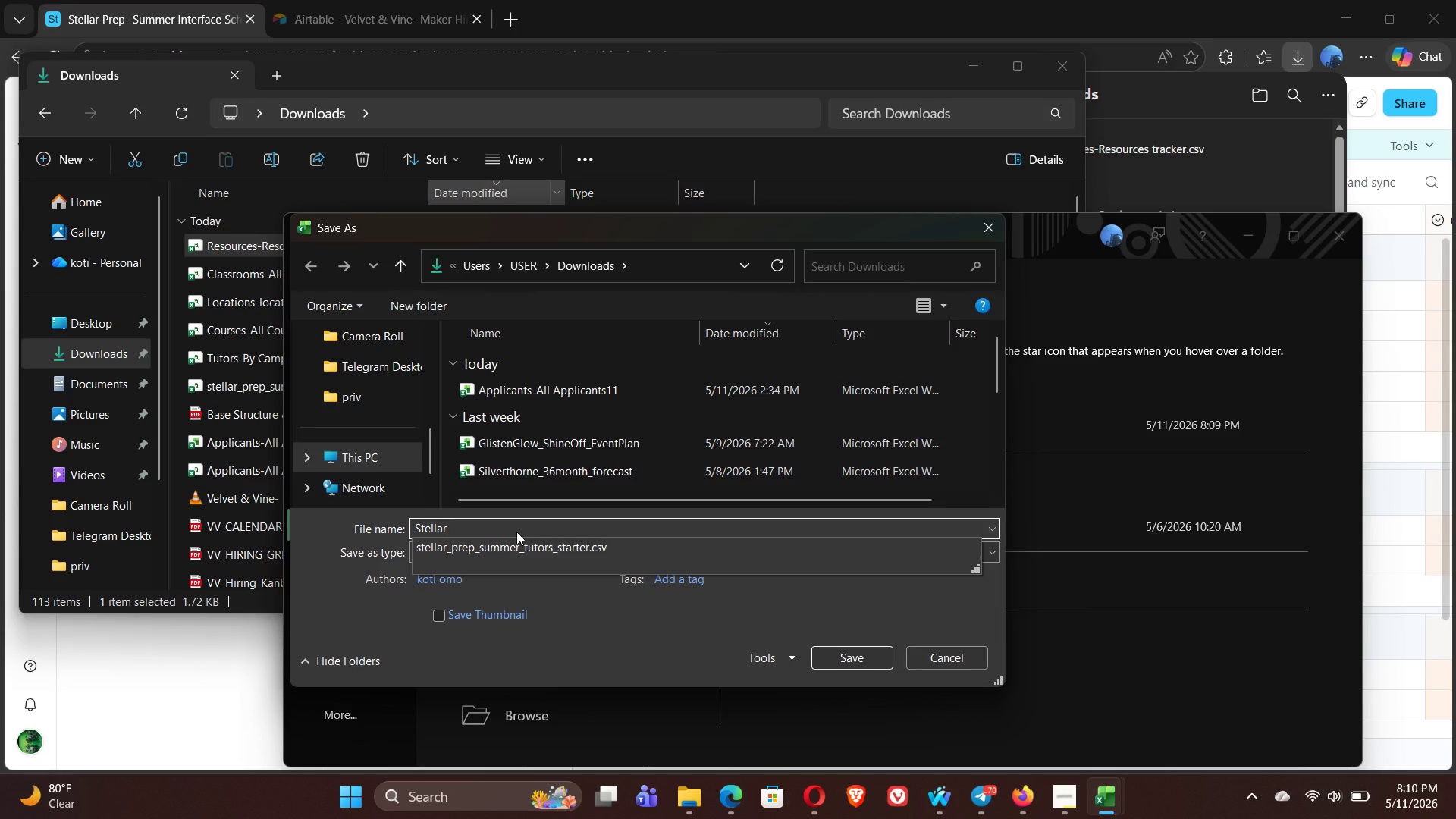 
type(Prep_SummerIntensive)
 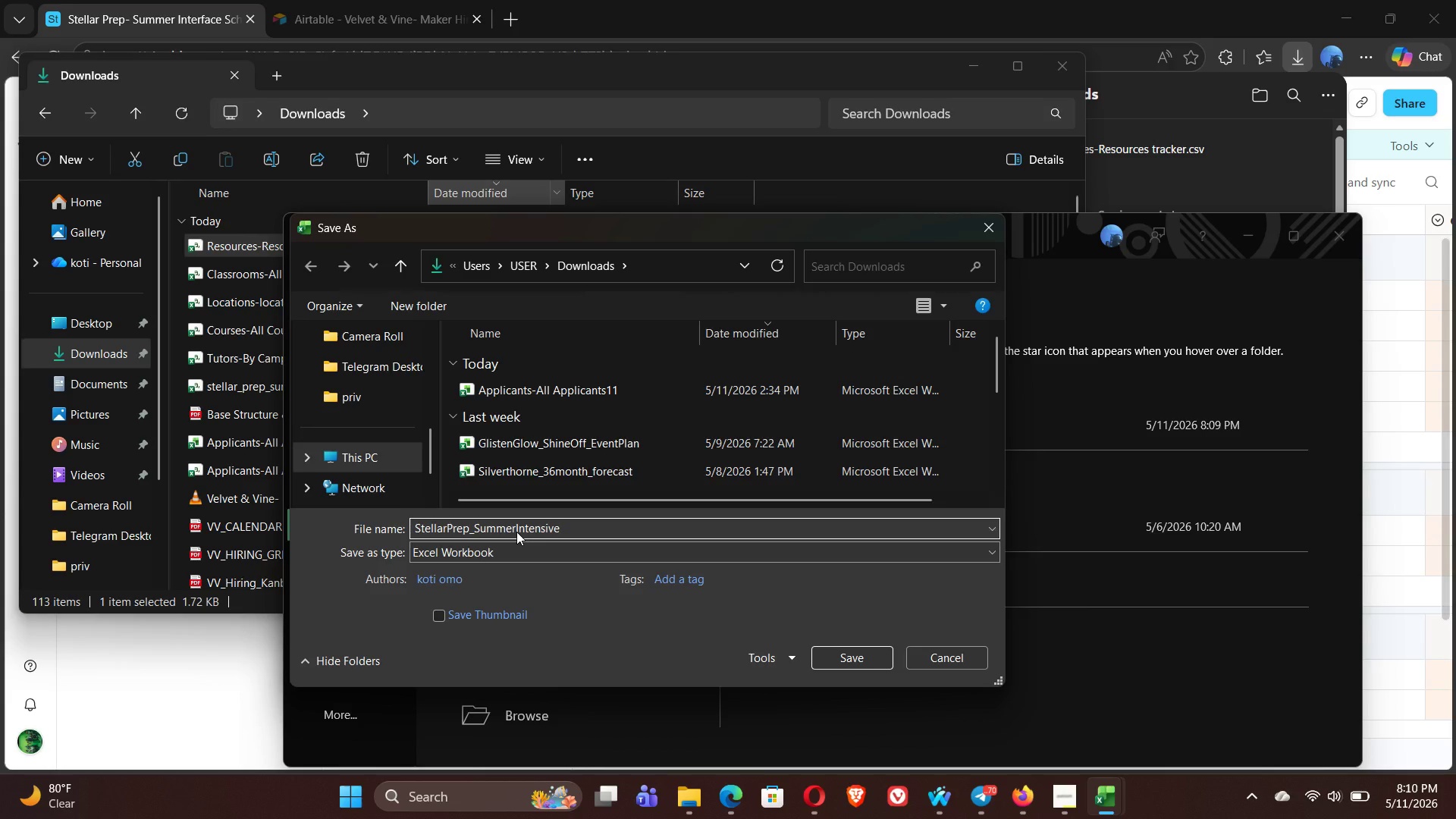 
type(. )
key(Backspace)
type(xlsx)
 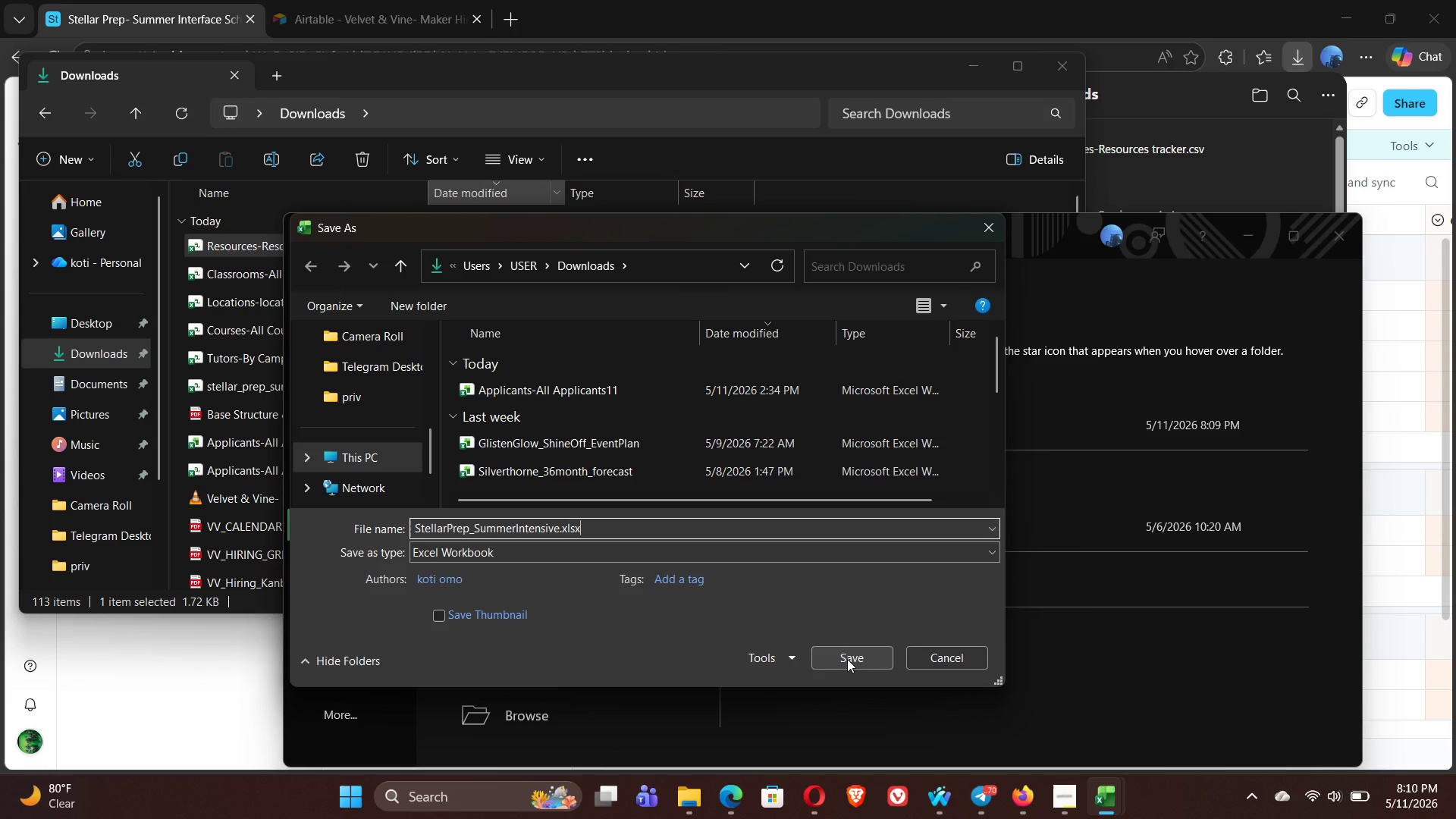 
wait(6.09)
 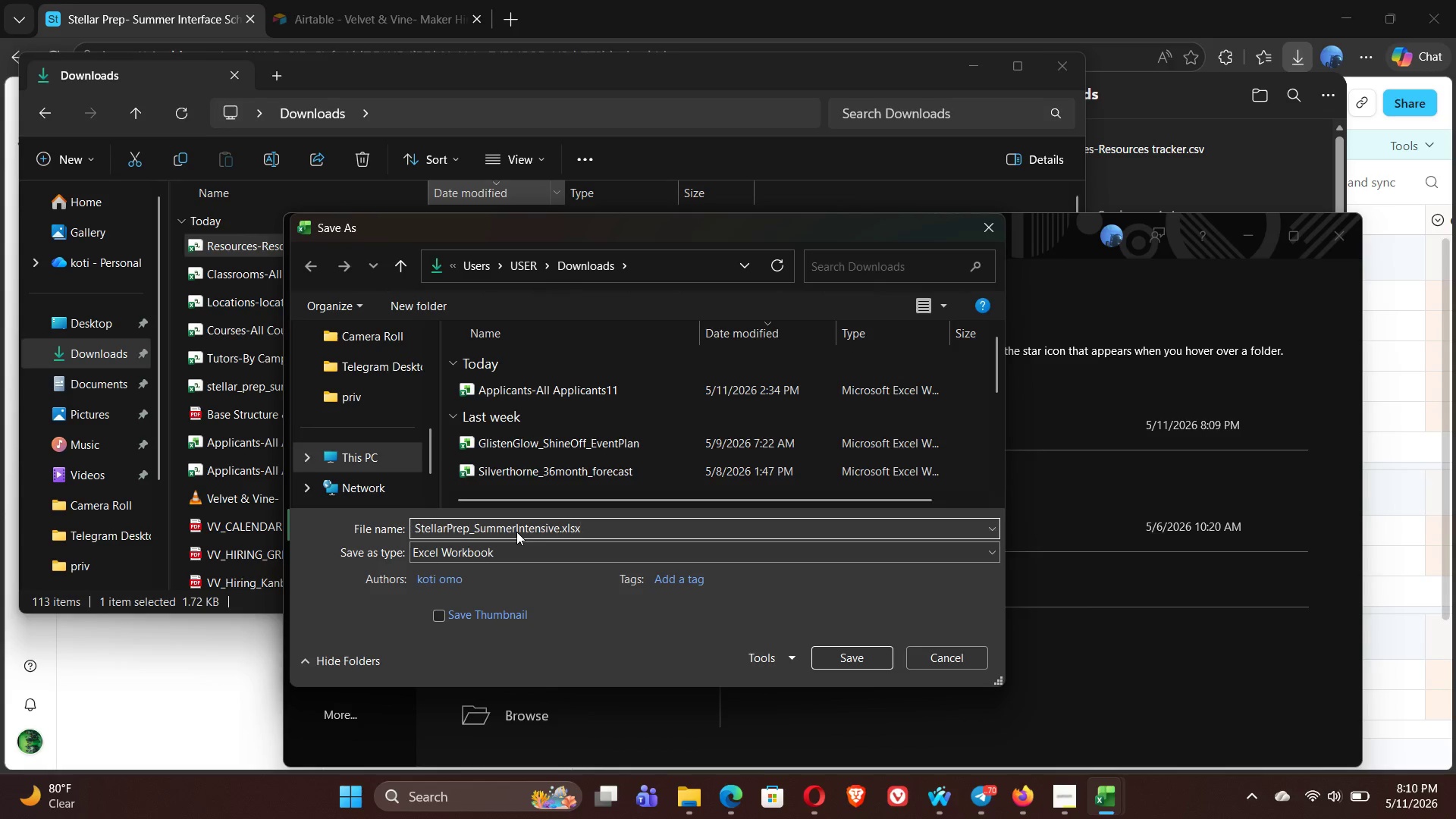 
left_click([847, 659])